 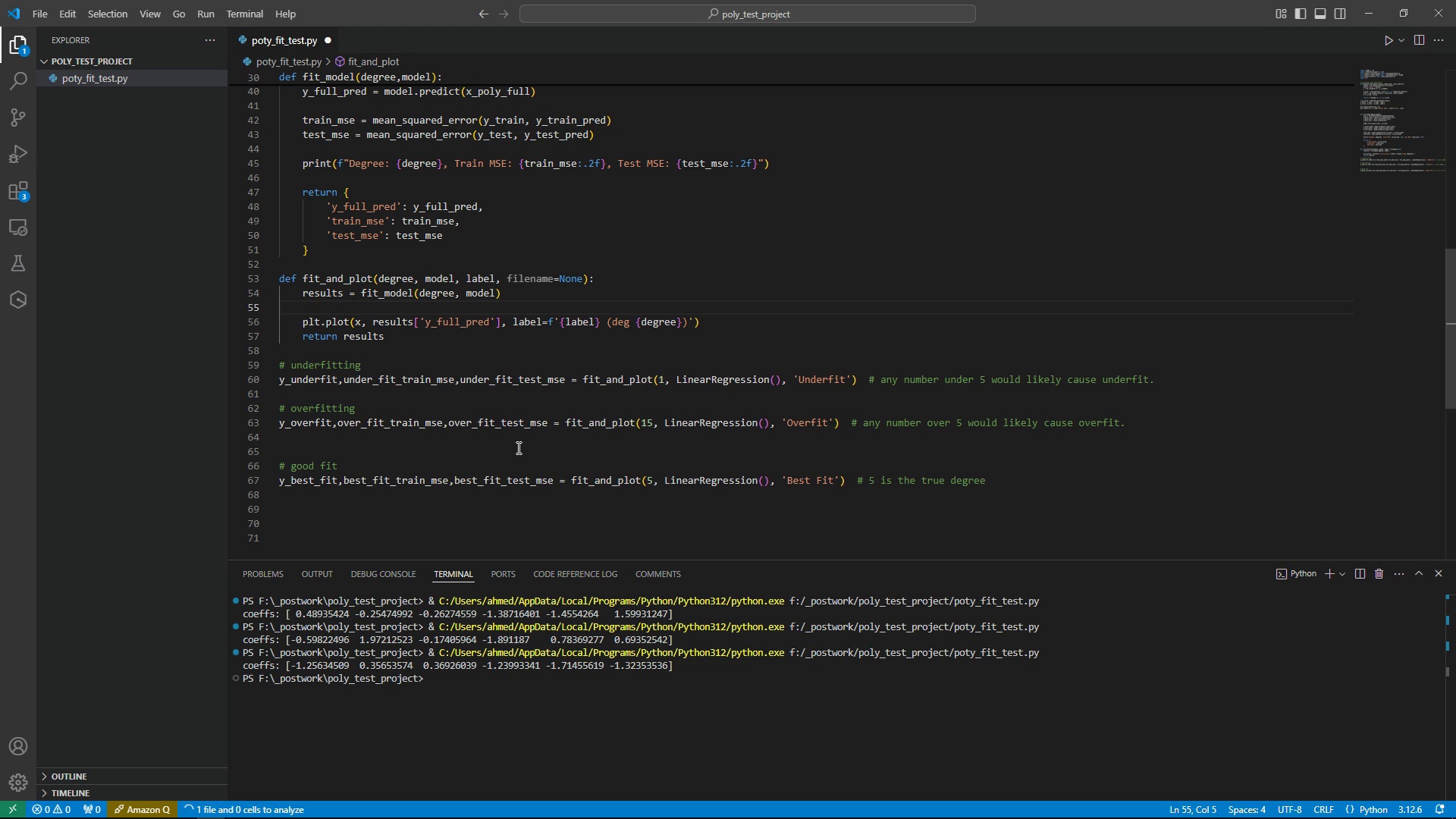 
key(Y)
 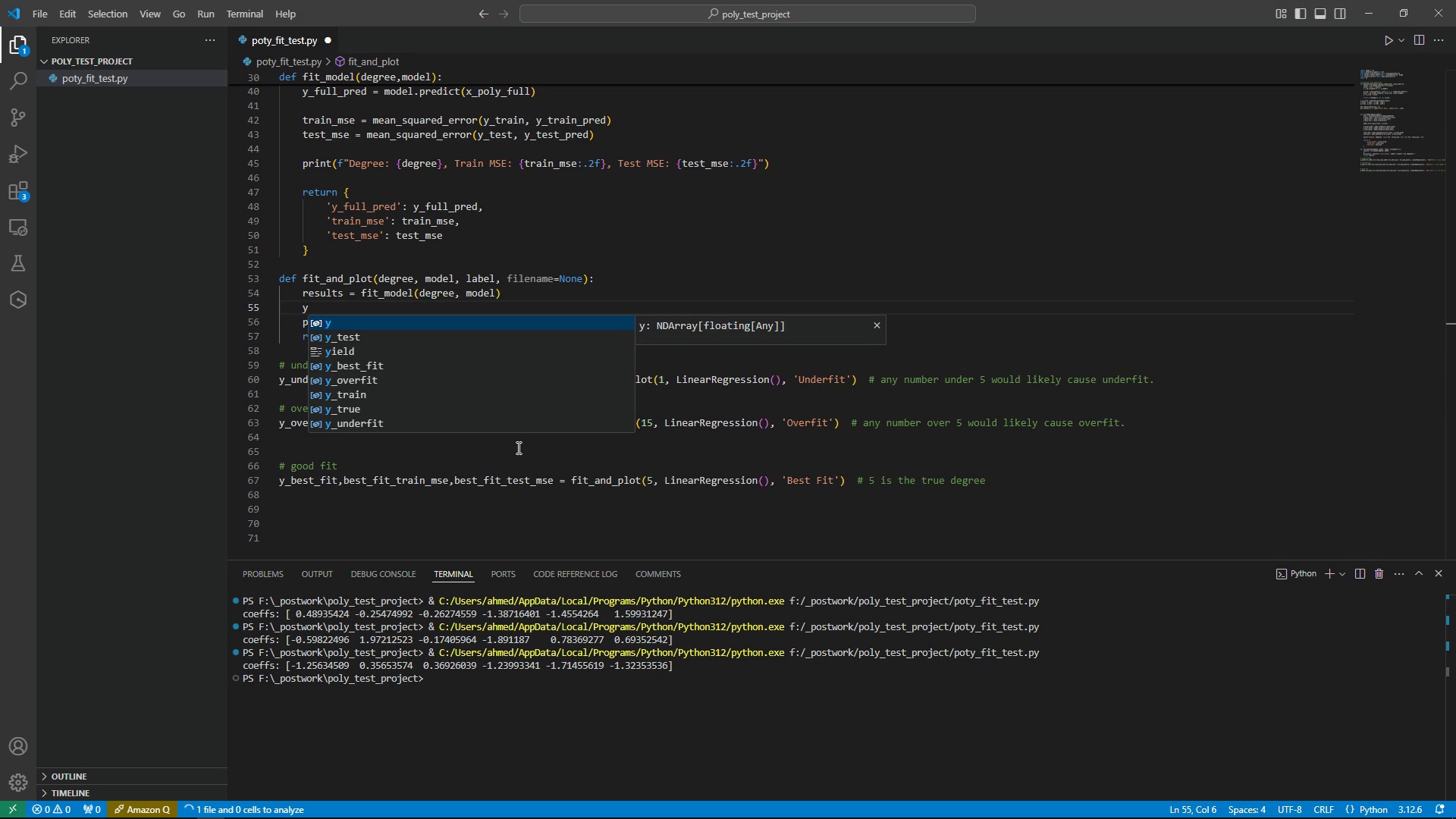 
key(Shift+ShiftRight)
 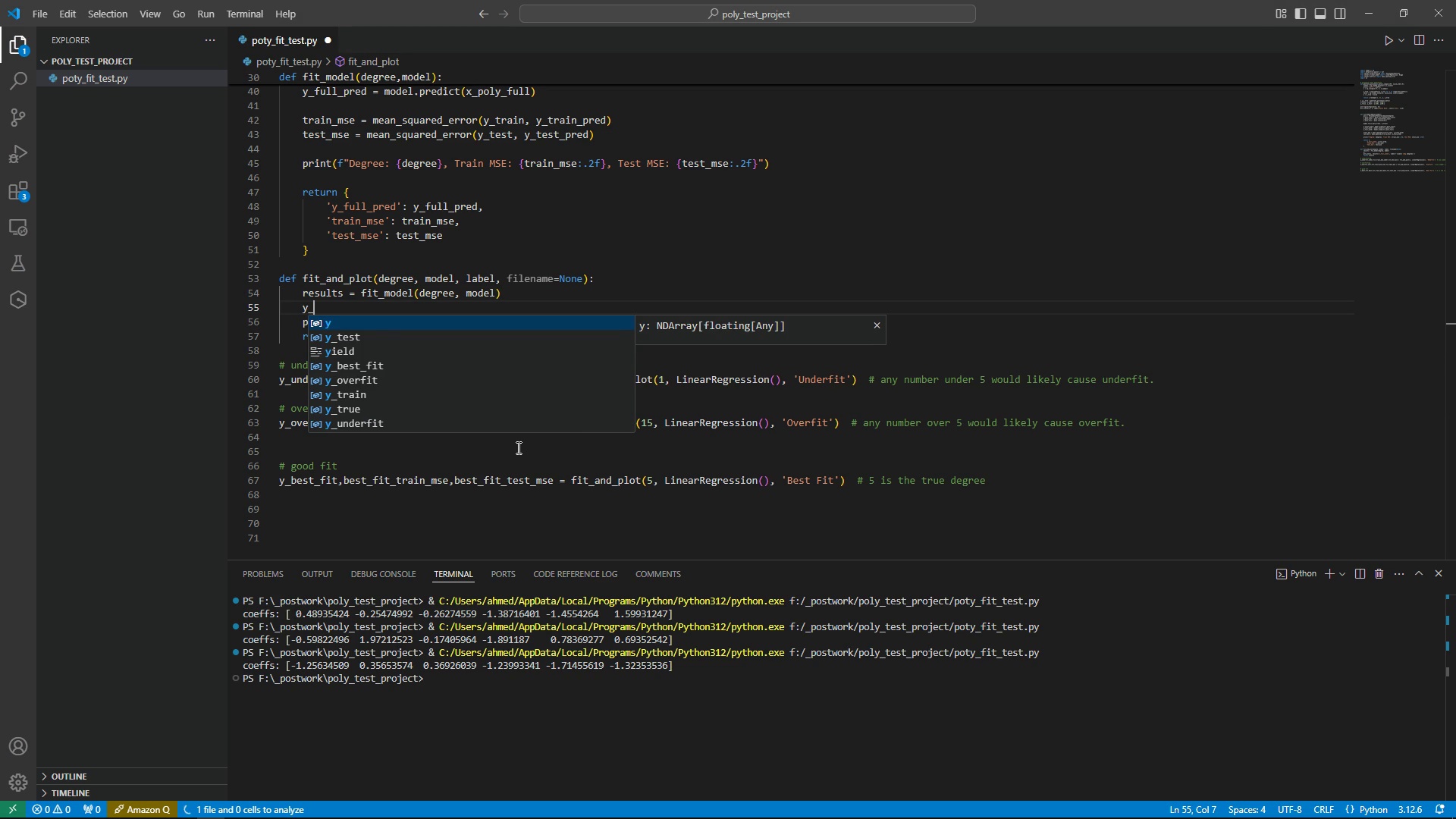 
key(Shift+Minus)
 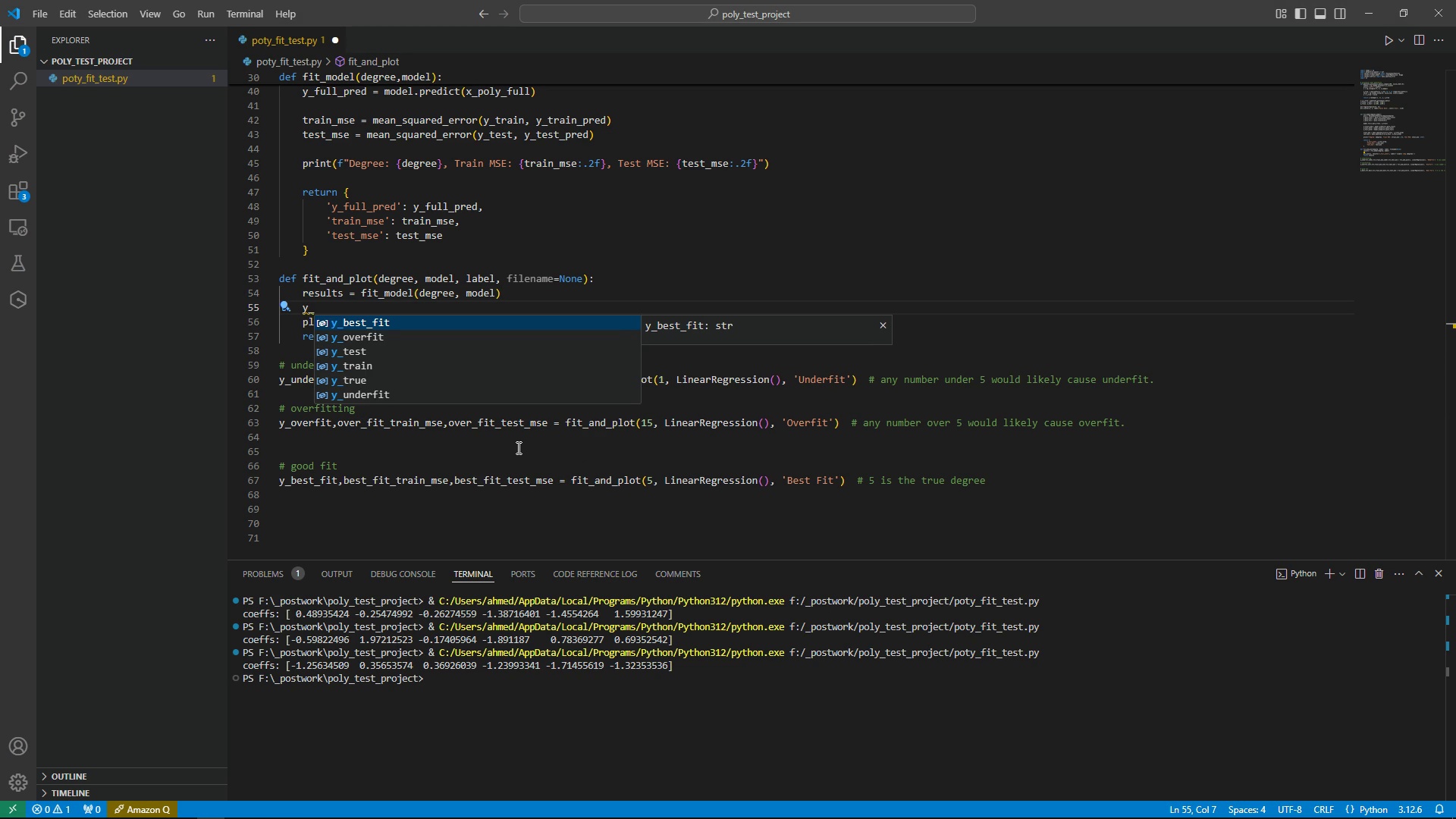 
type(full_pred = results)
 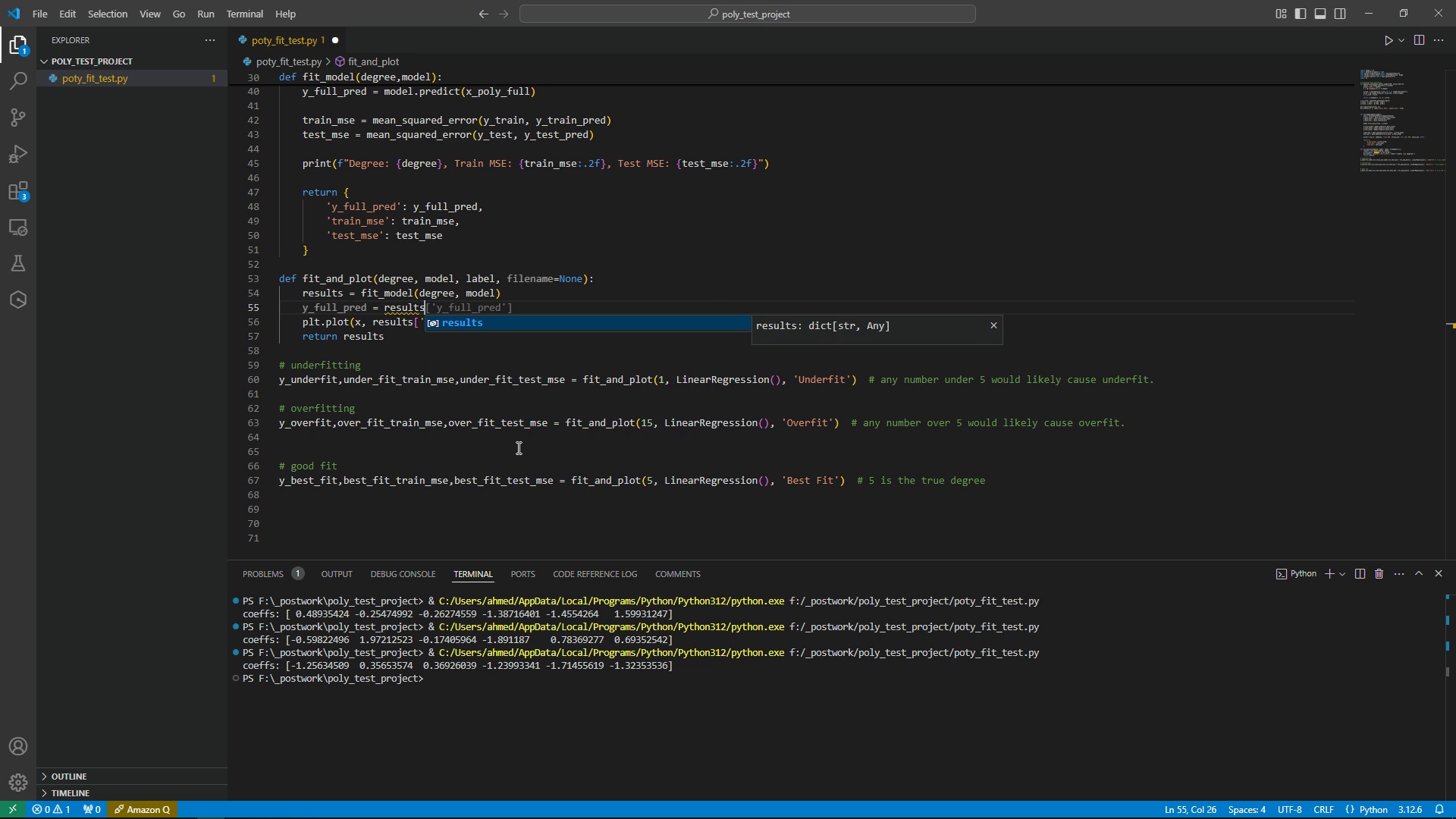 
key(Tab)
 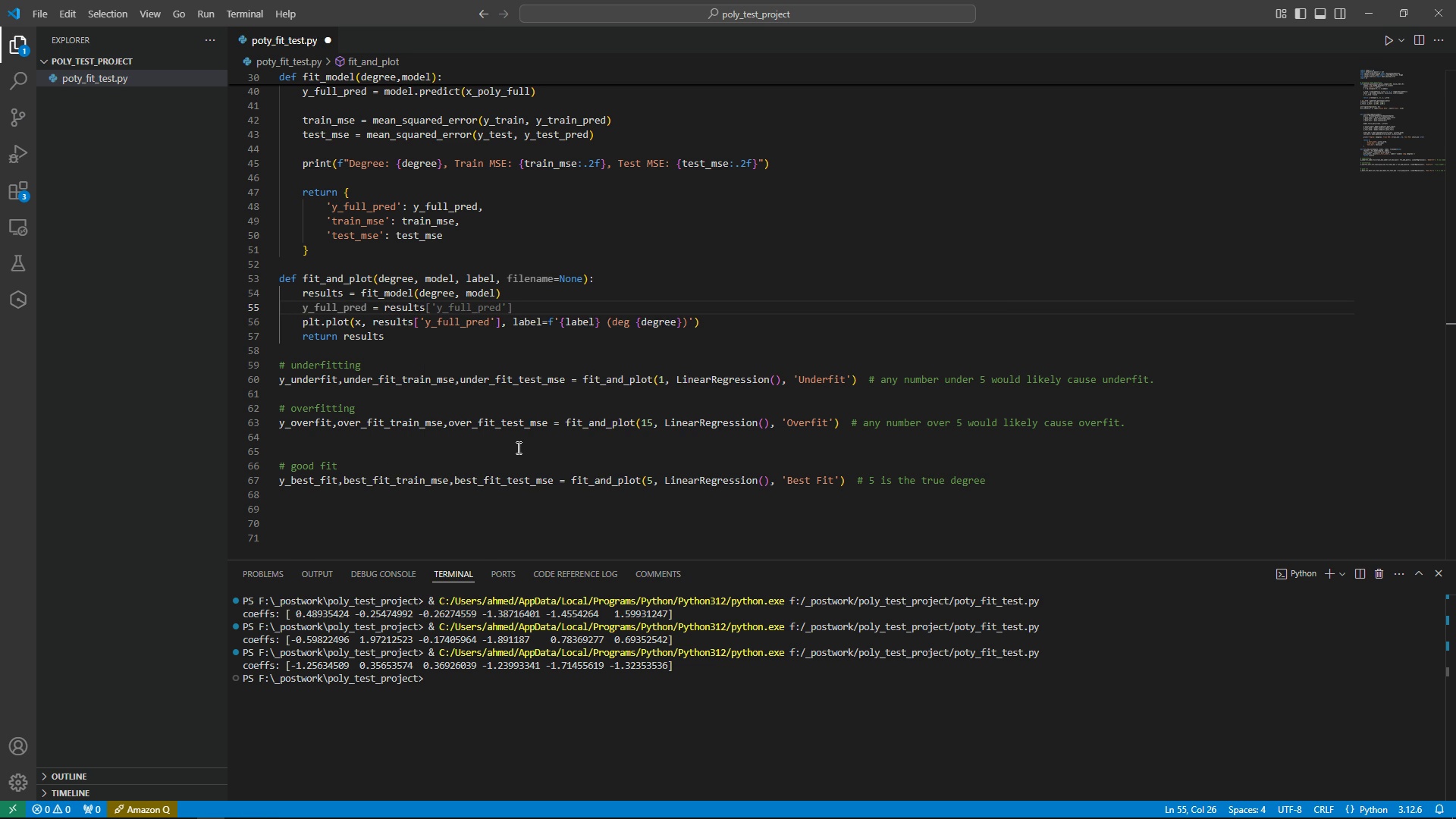 
key(Tab)
 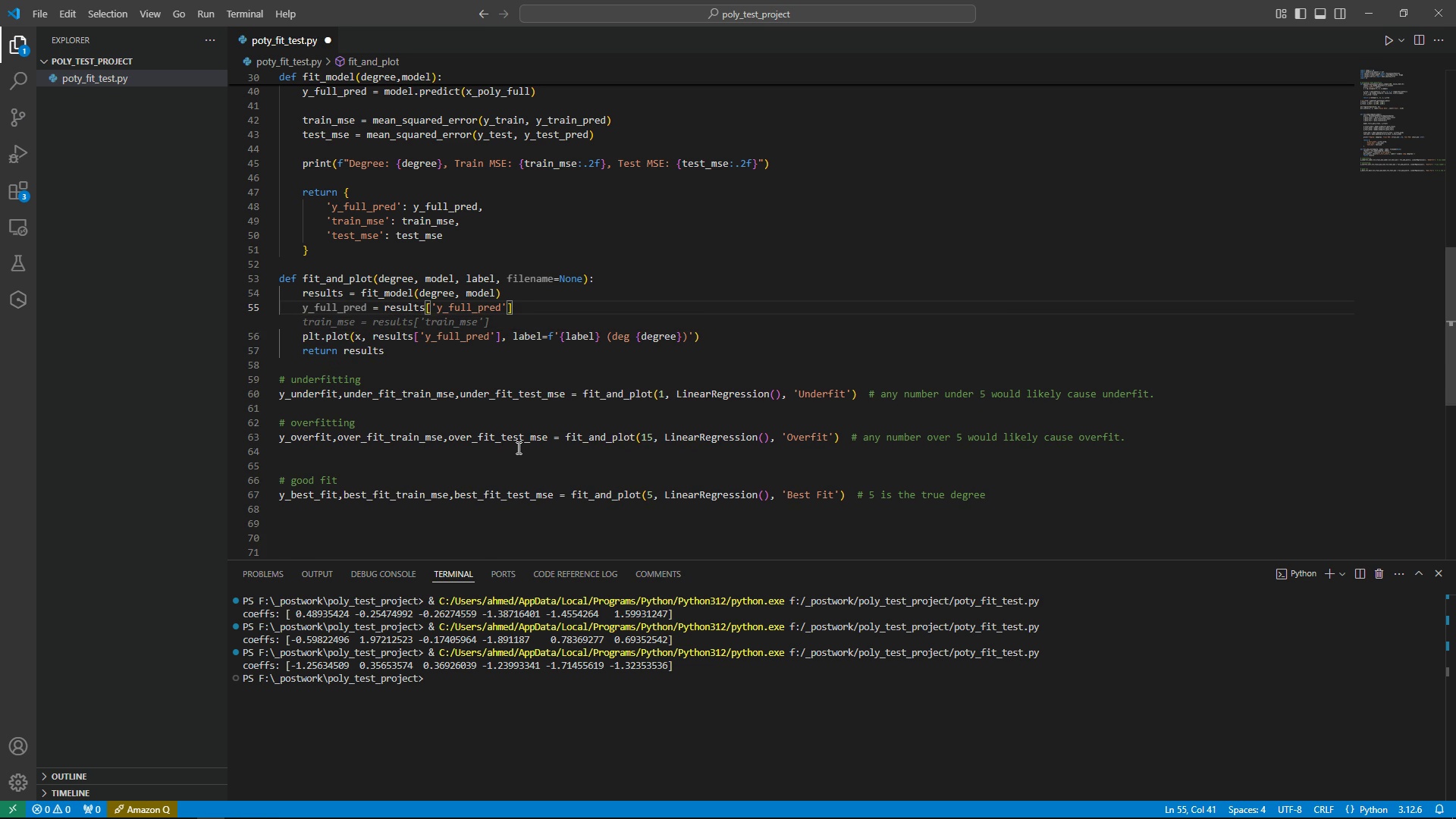 
key(Enter)
 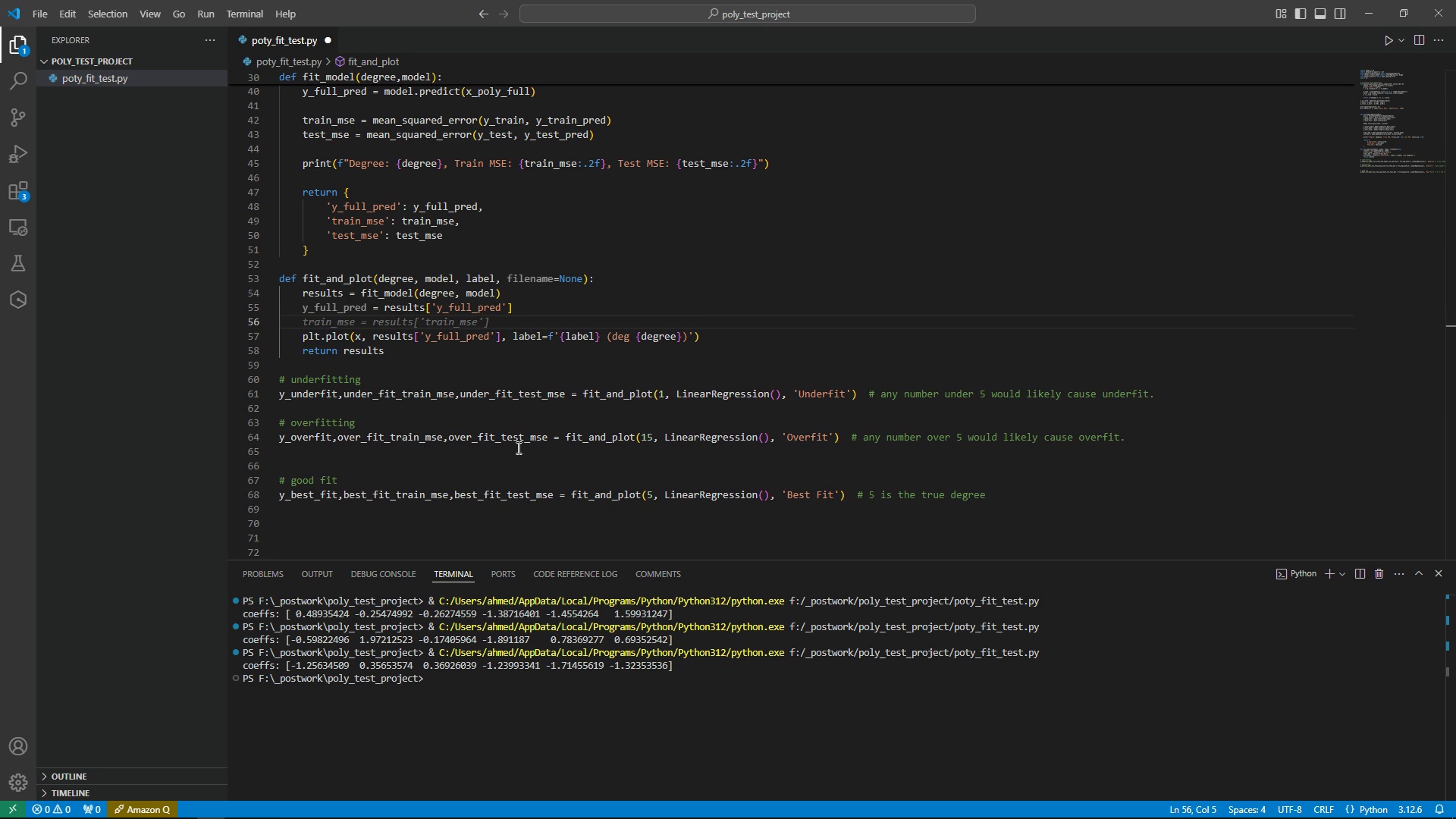 
key(Tab)
 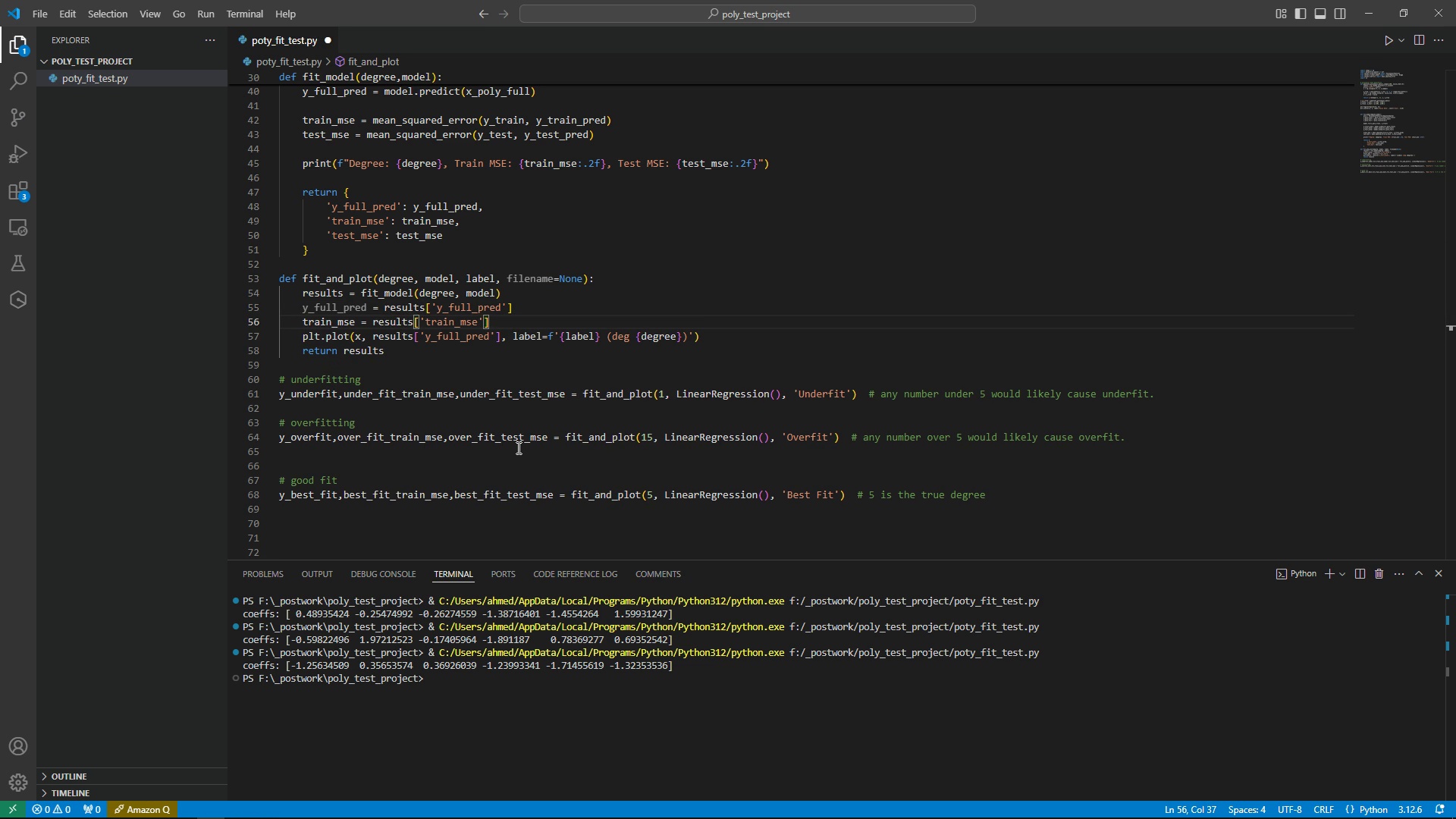 
key(Enter)
 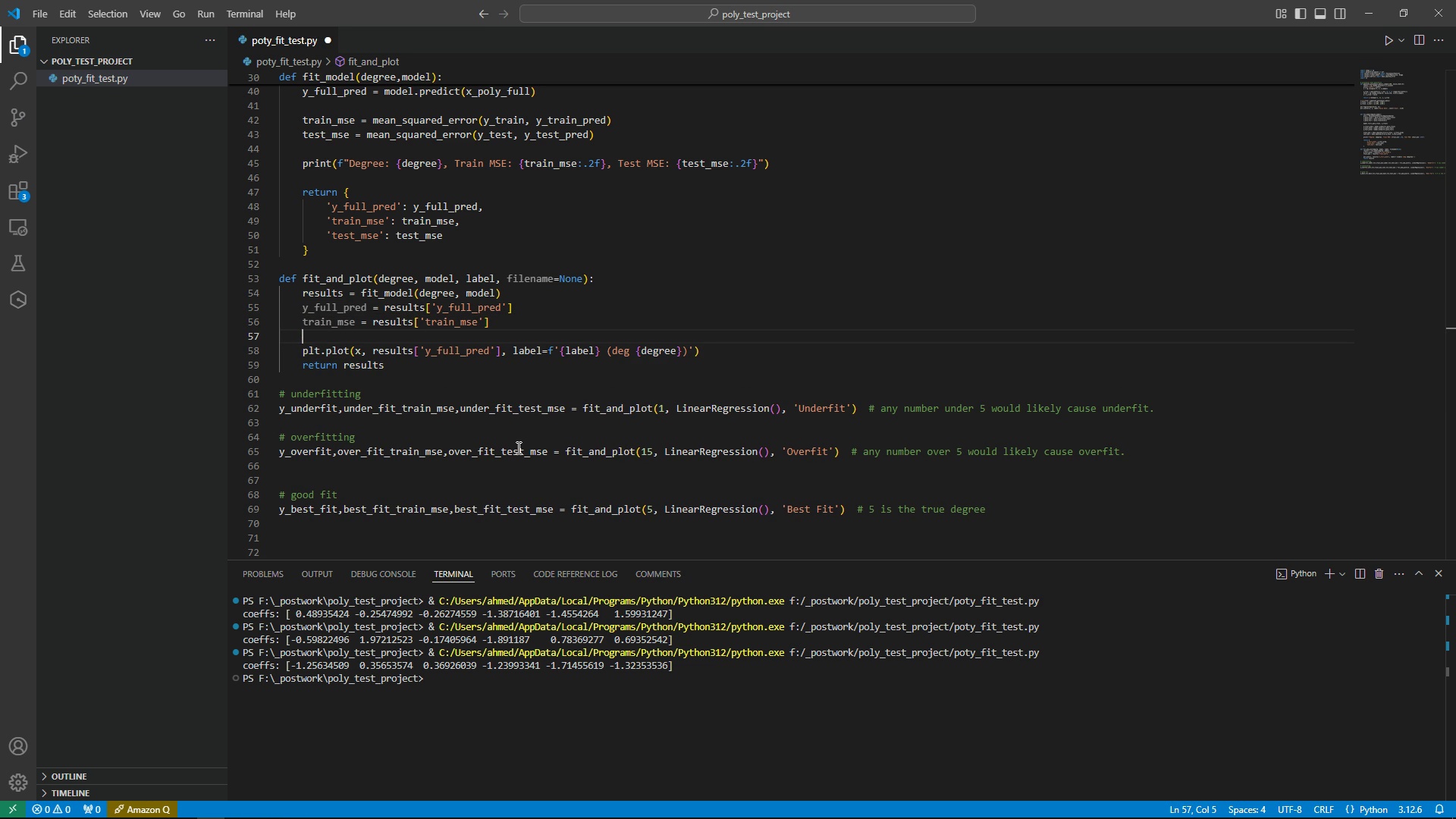 
type(test_s)
key(Backspace)
type(se = )
key(Tab)
 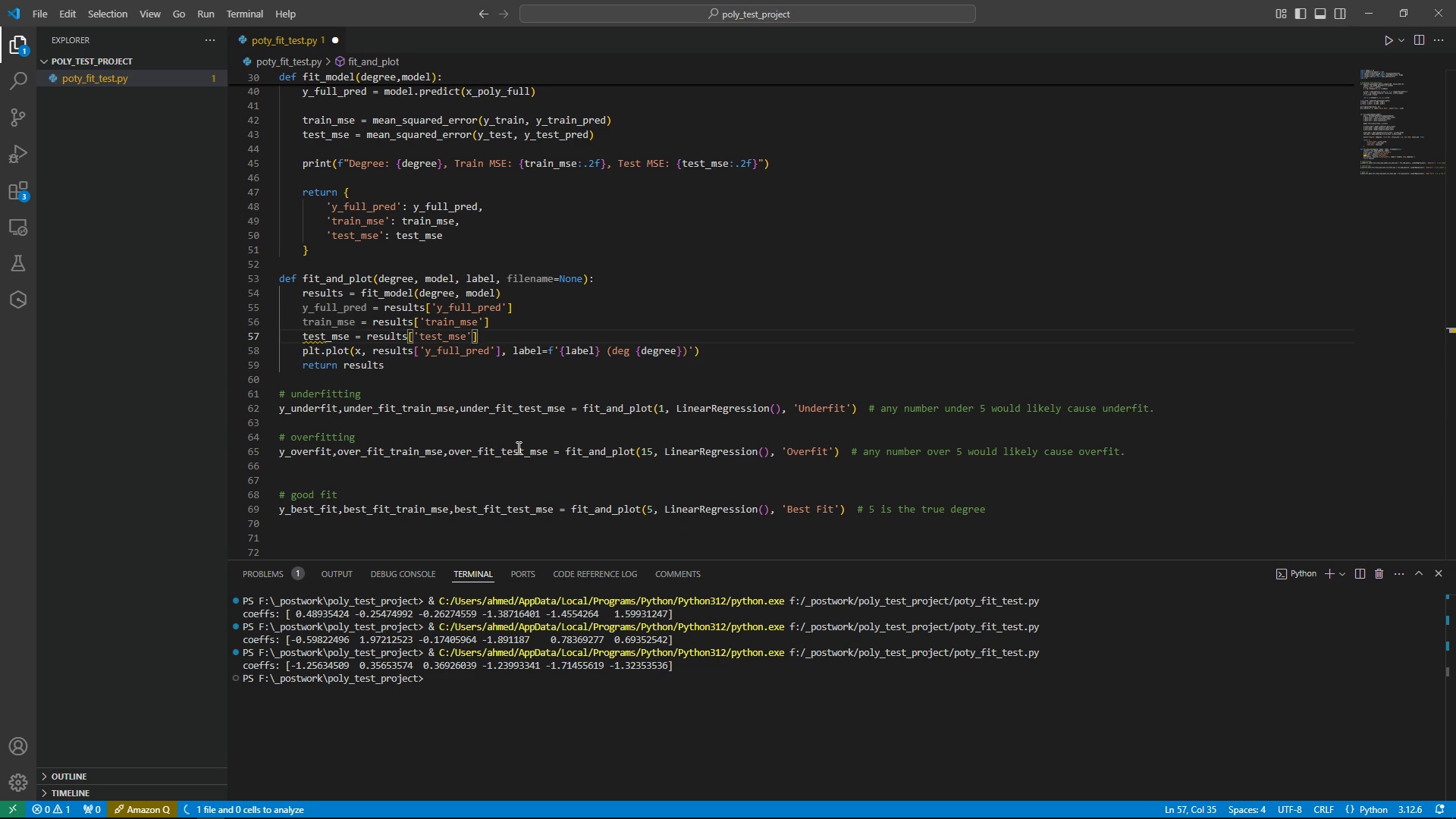 
key(Enter)
 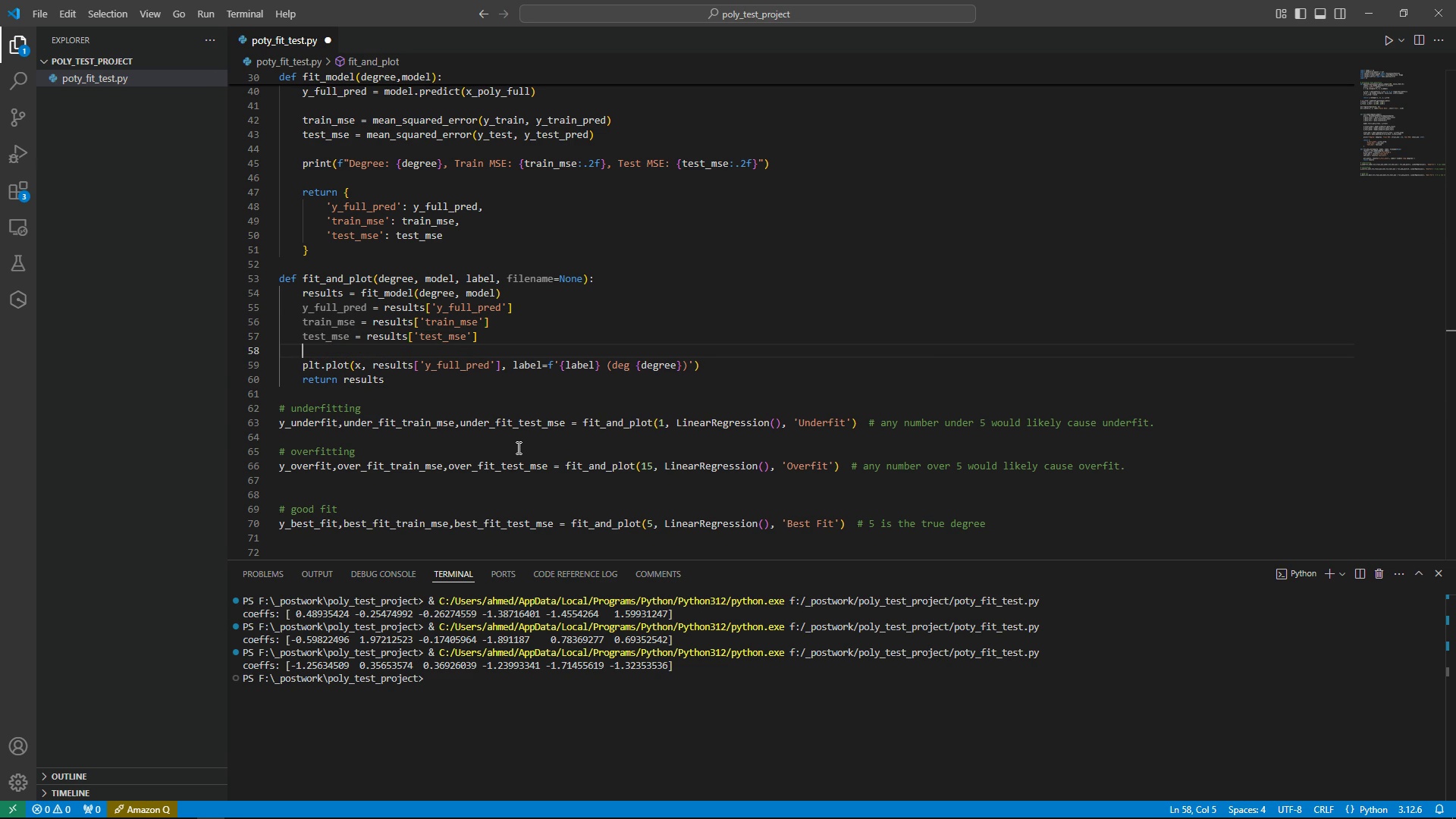 
key(Enter)
 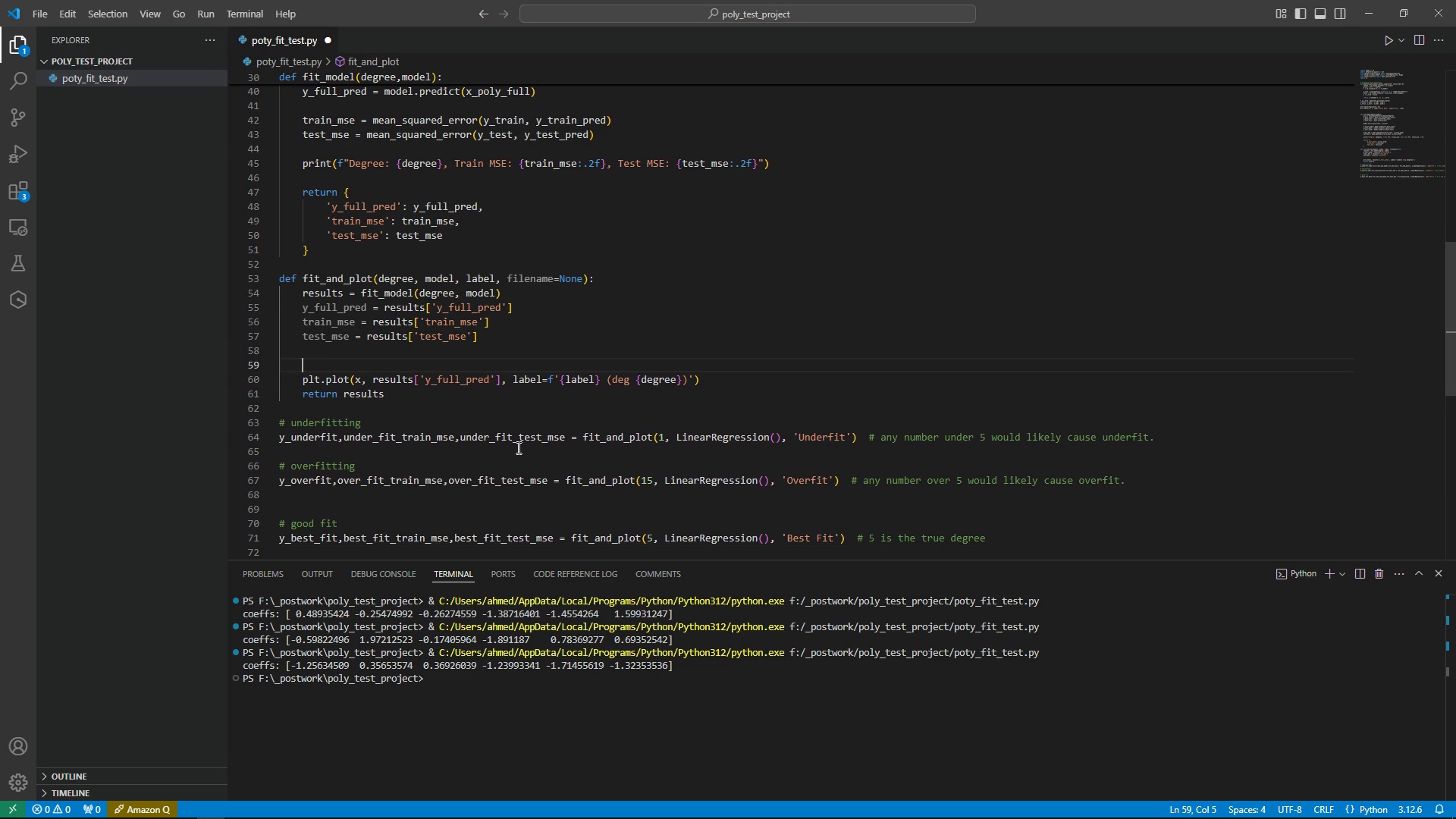 
key(Enter)
 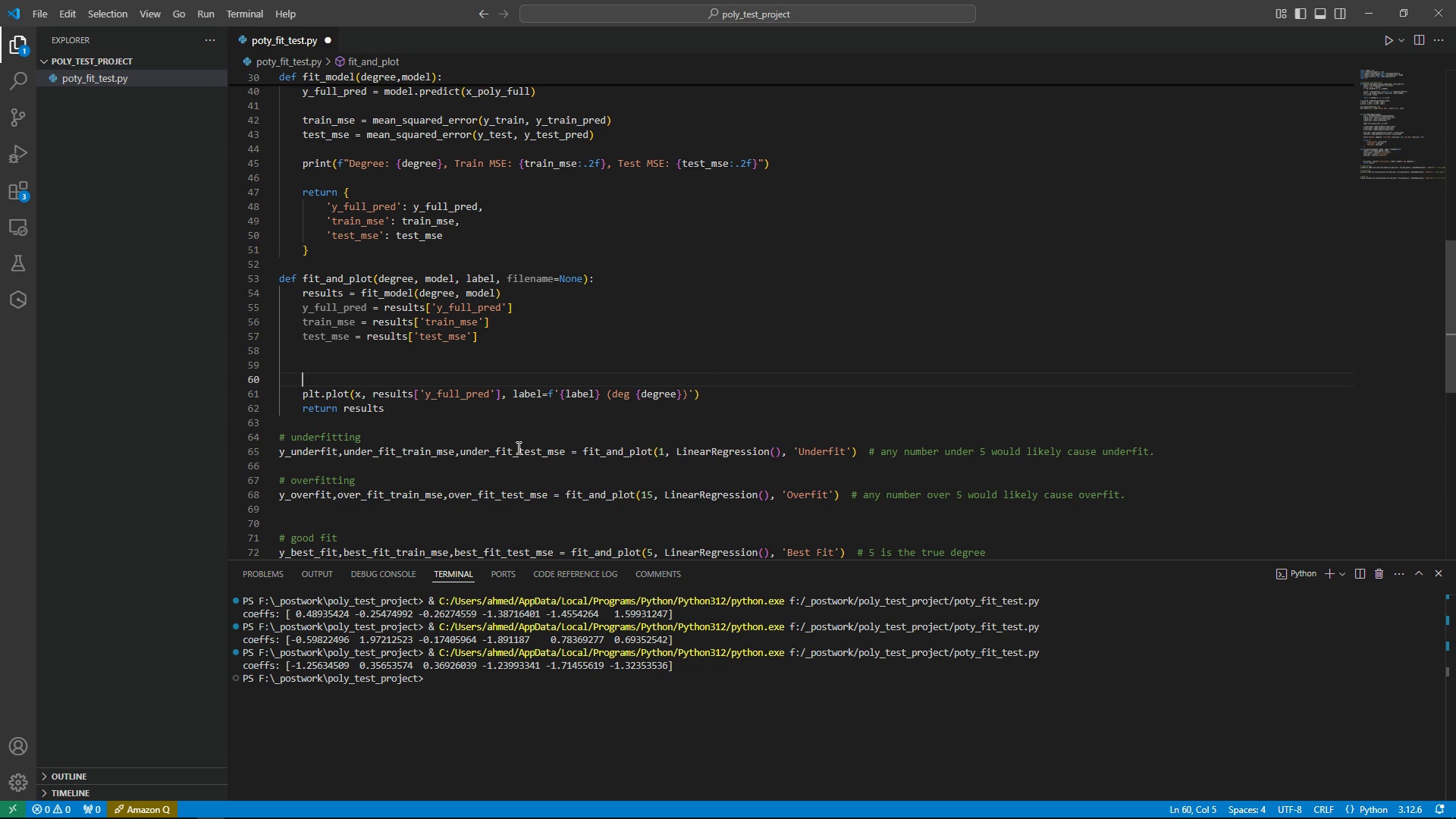 
key(ArrowDown)
 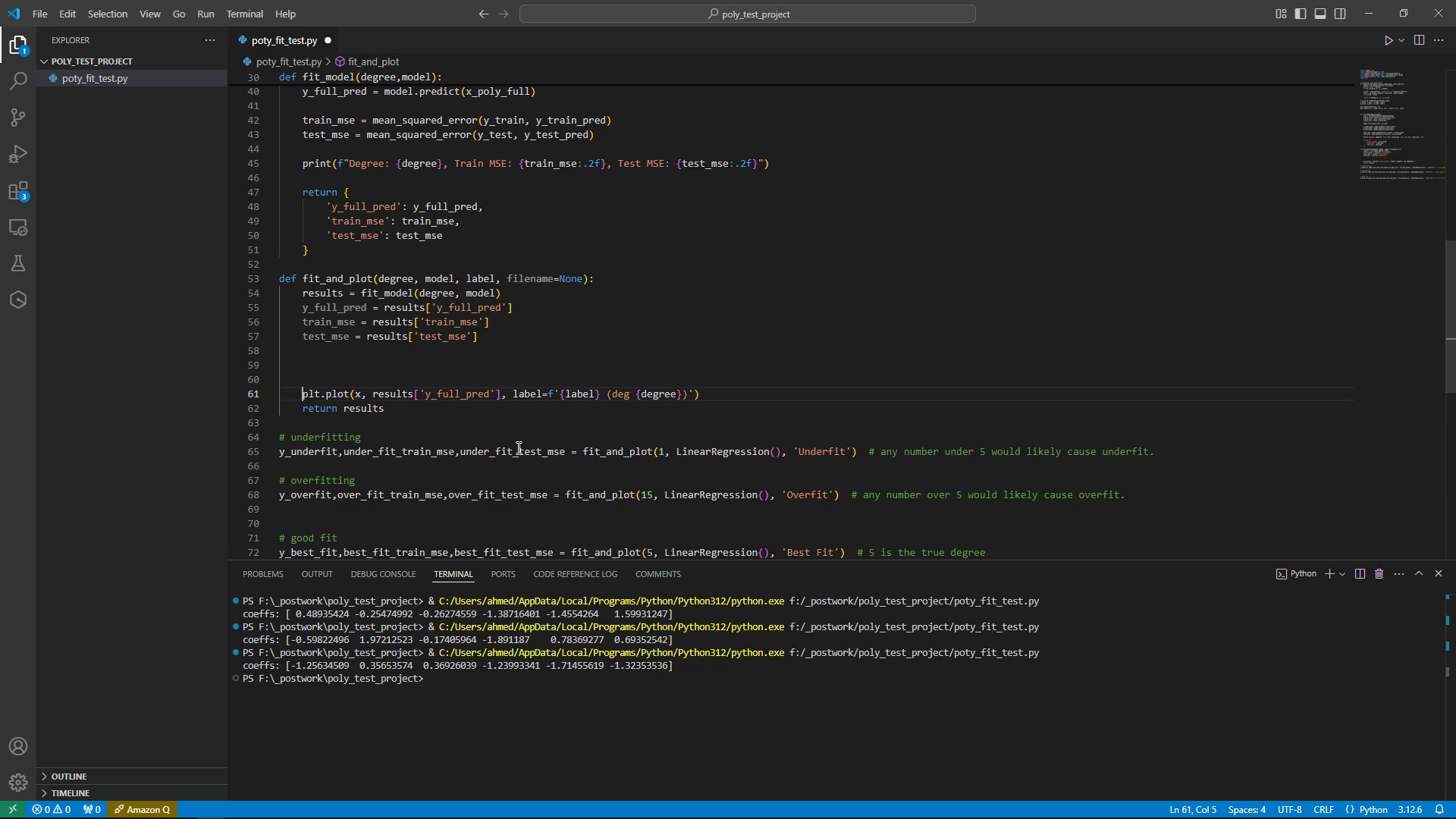 
key(Shift+Delete)
 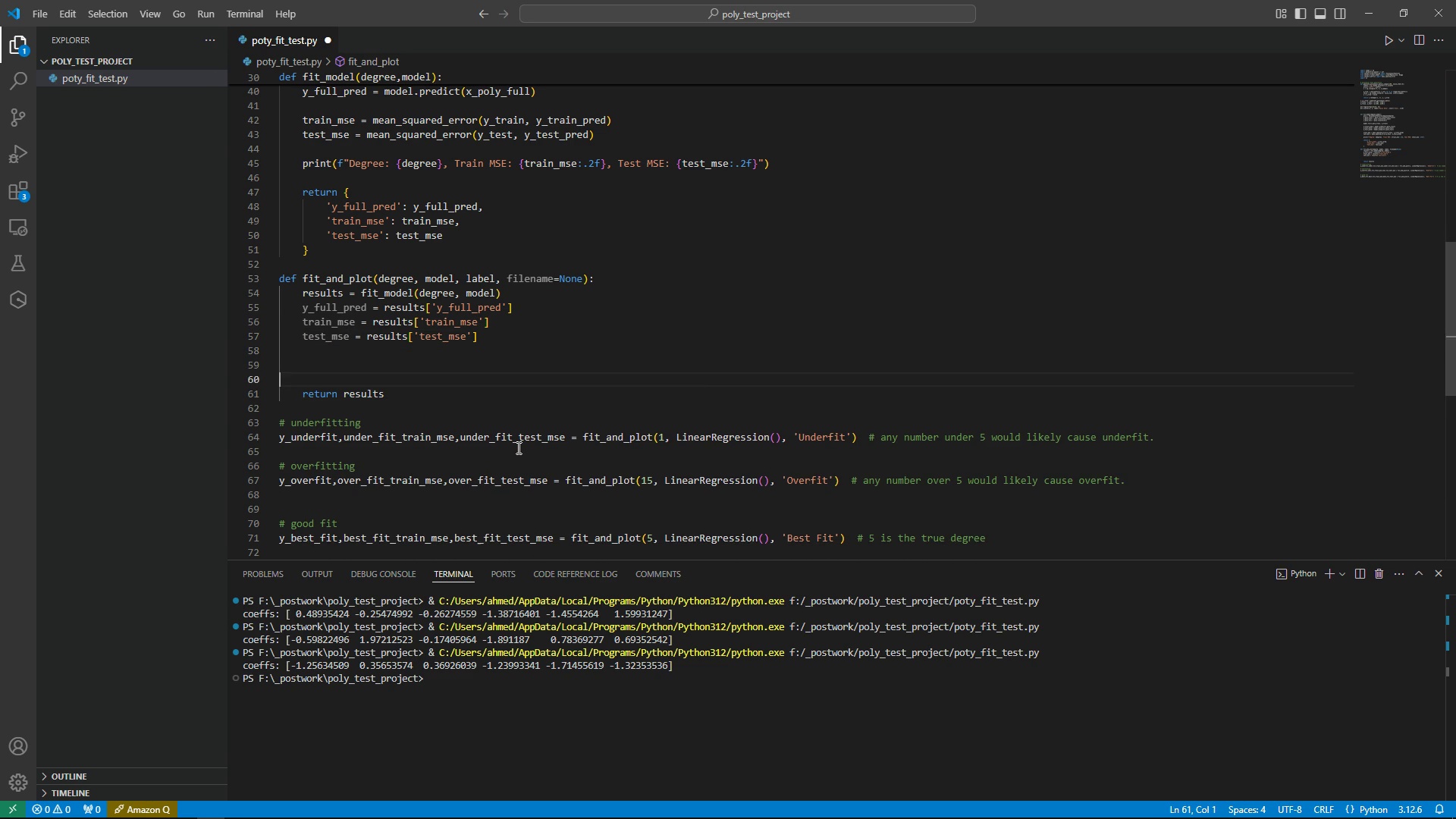 
key(ArrowUp)
 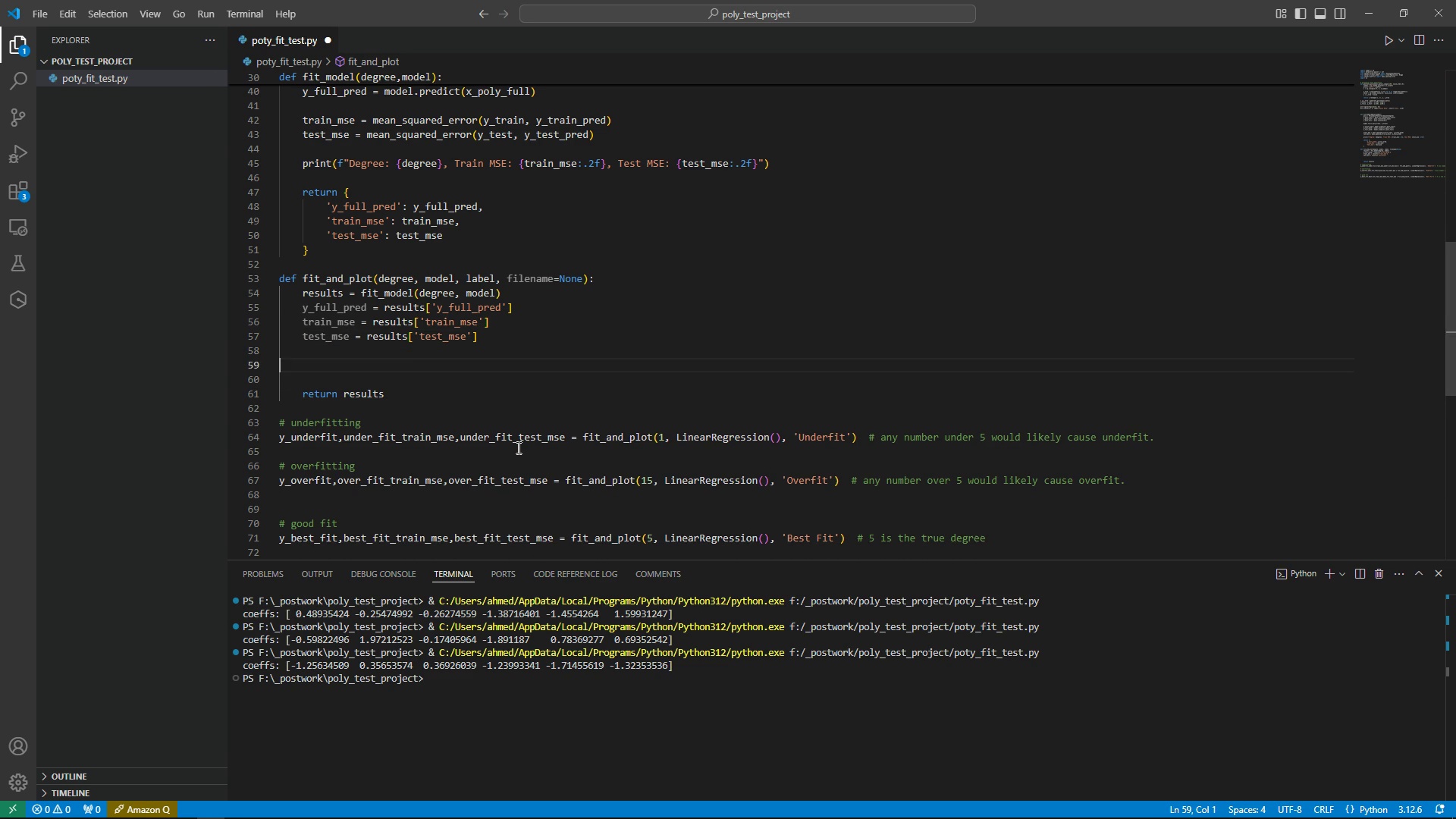 
key(ArrowUp)
 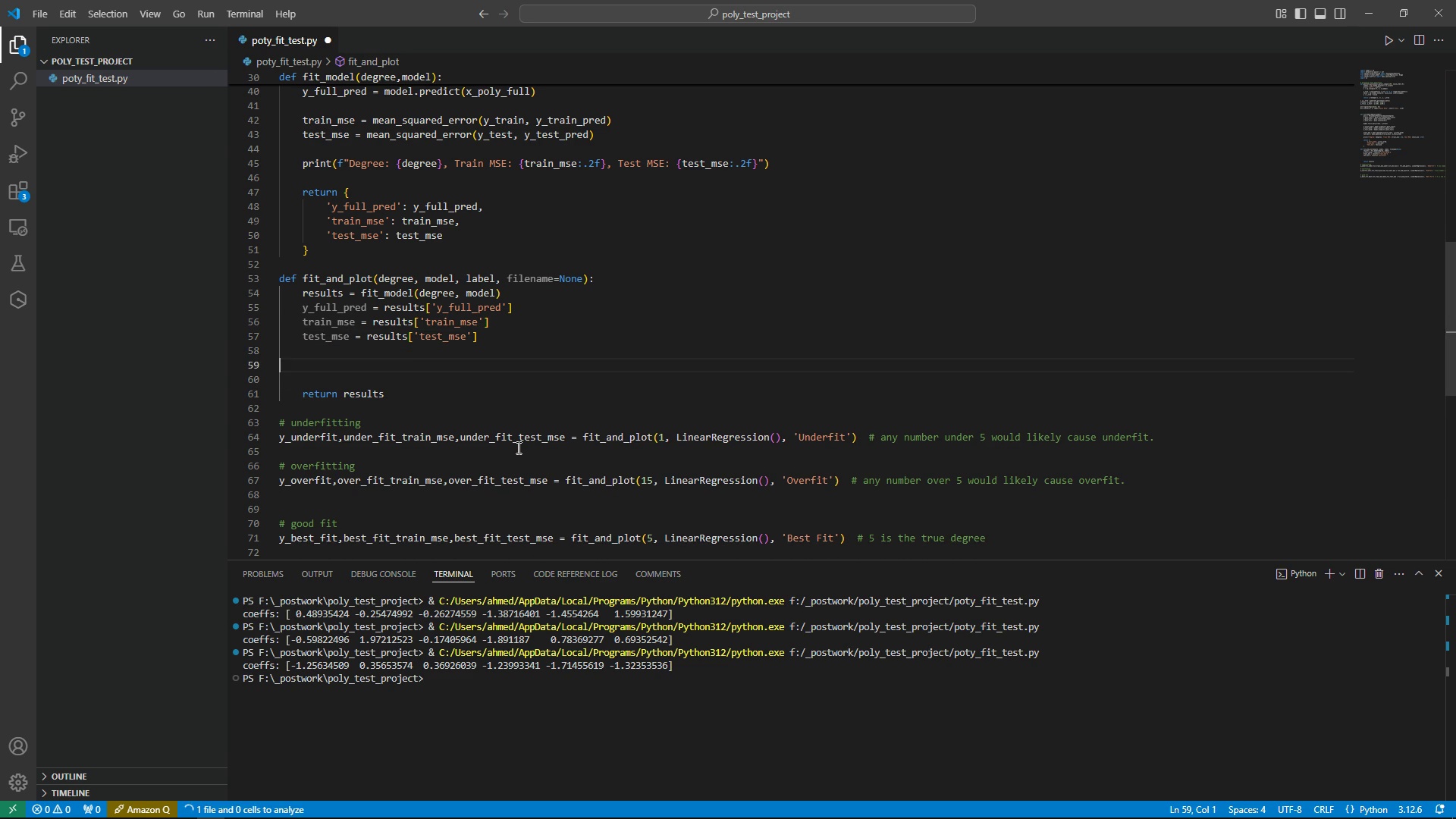 
key(ArrowUp)
 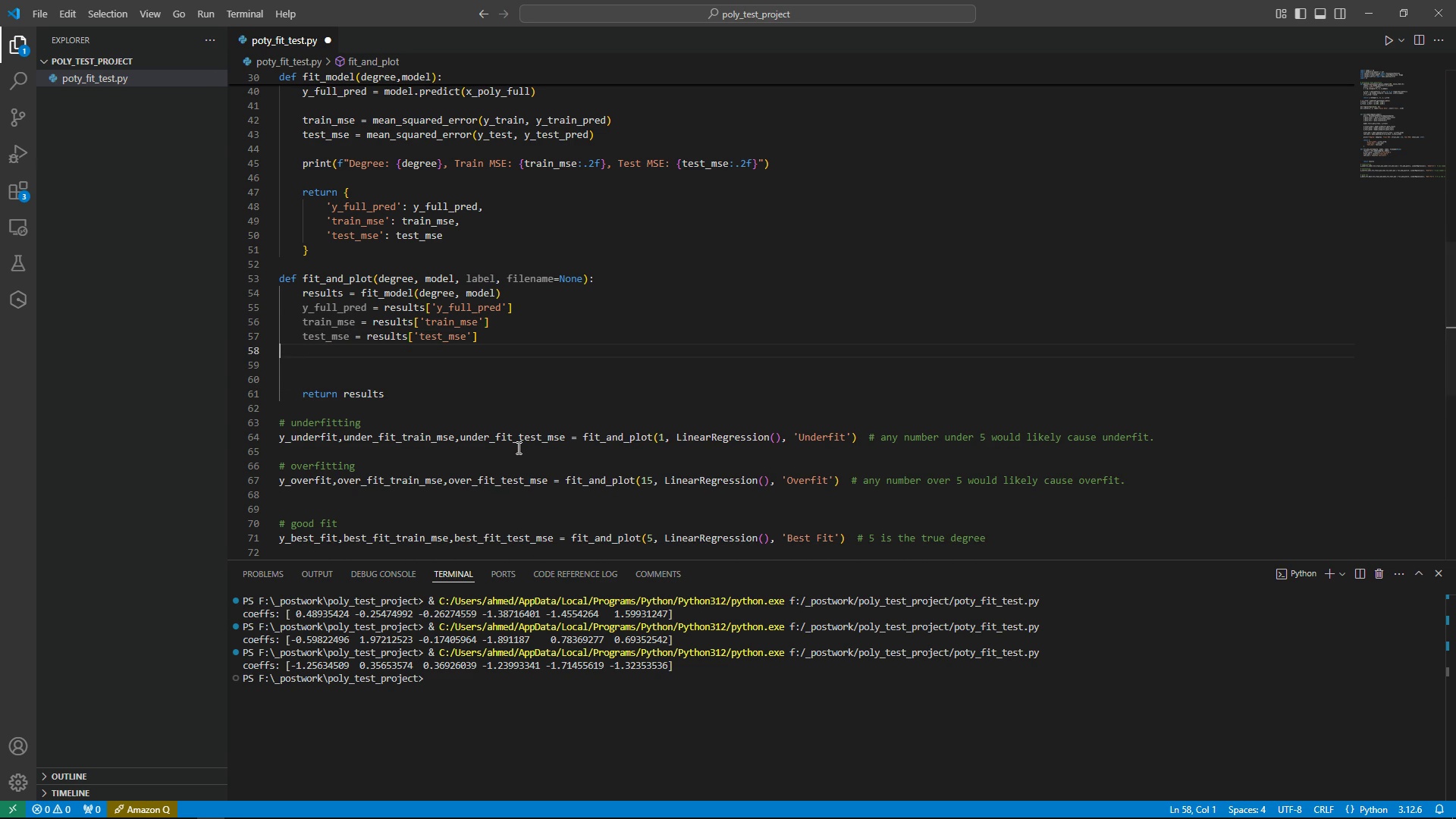 
key(ArrowDown)
 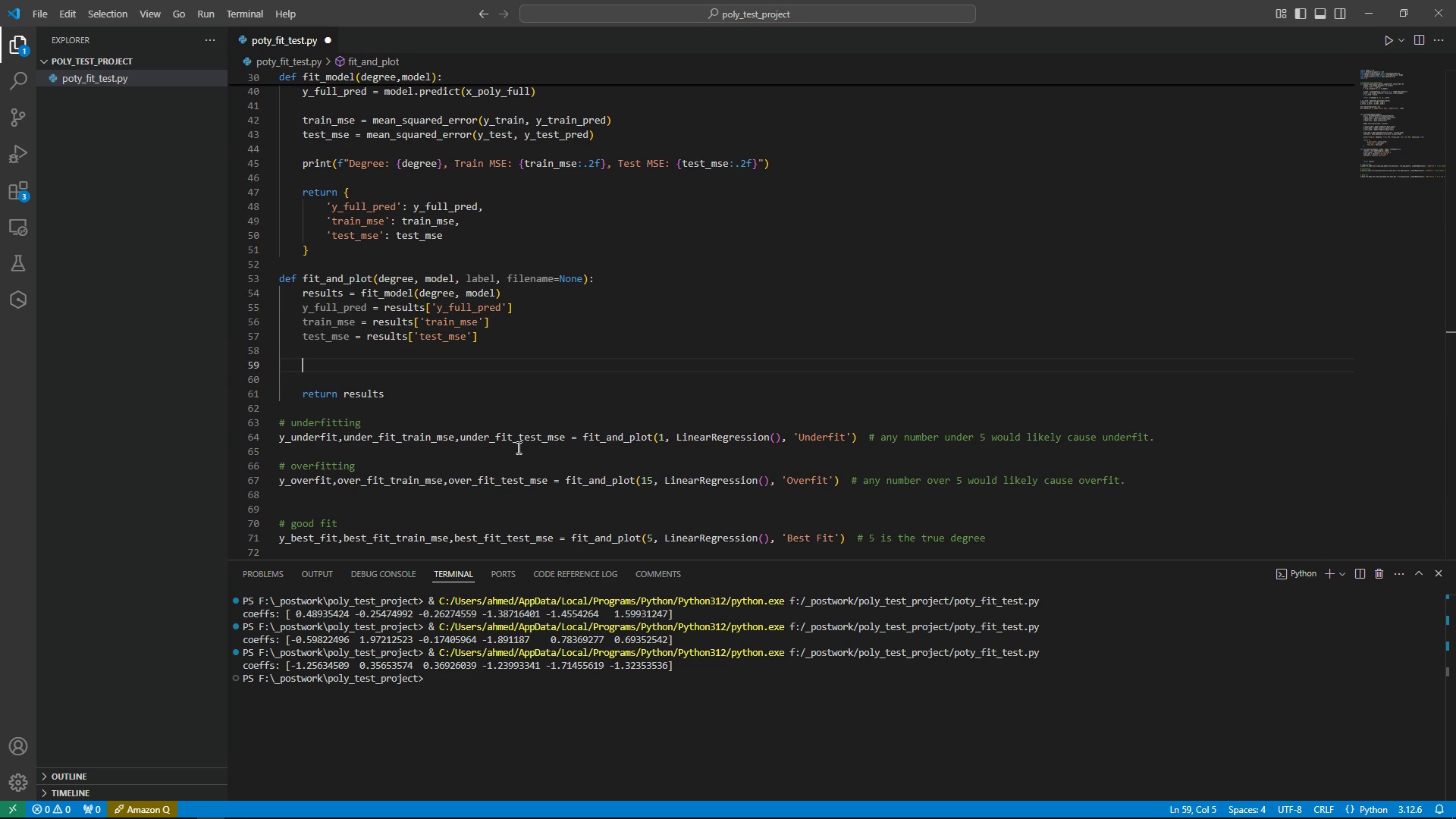 
key(Tab)
type(pl)
key(Backspace)
key(Tab)
type(.figure )
key(Backspace)
type(()
key(Tab)
 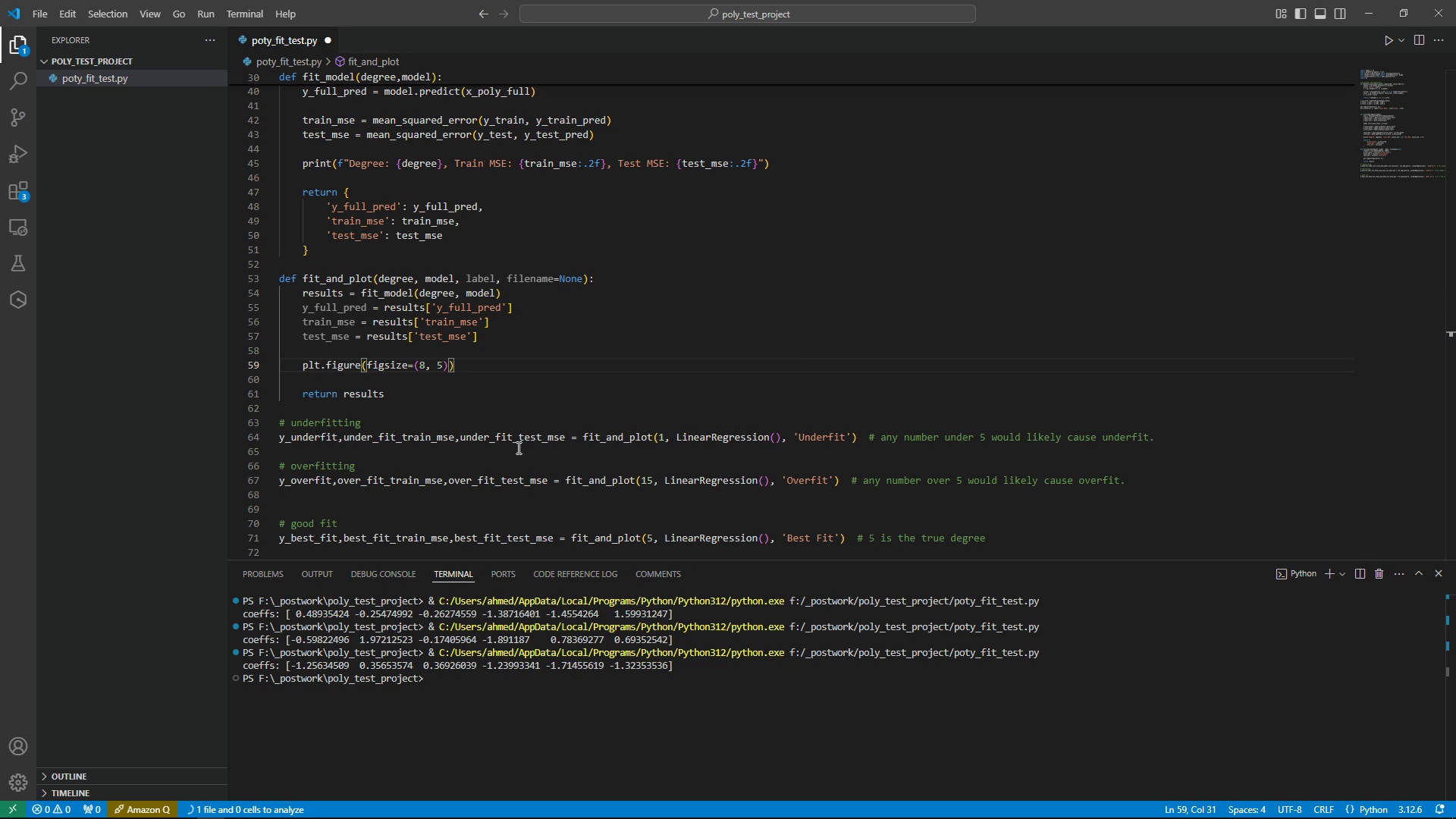 
key(Tab)
 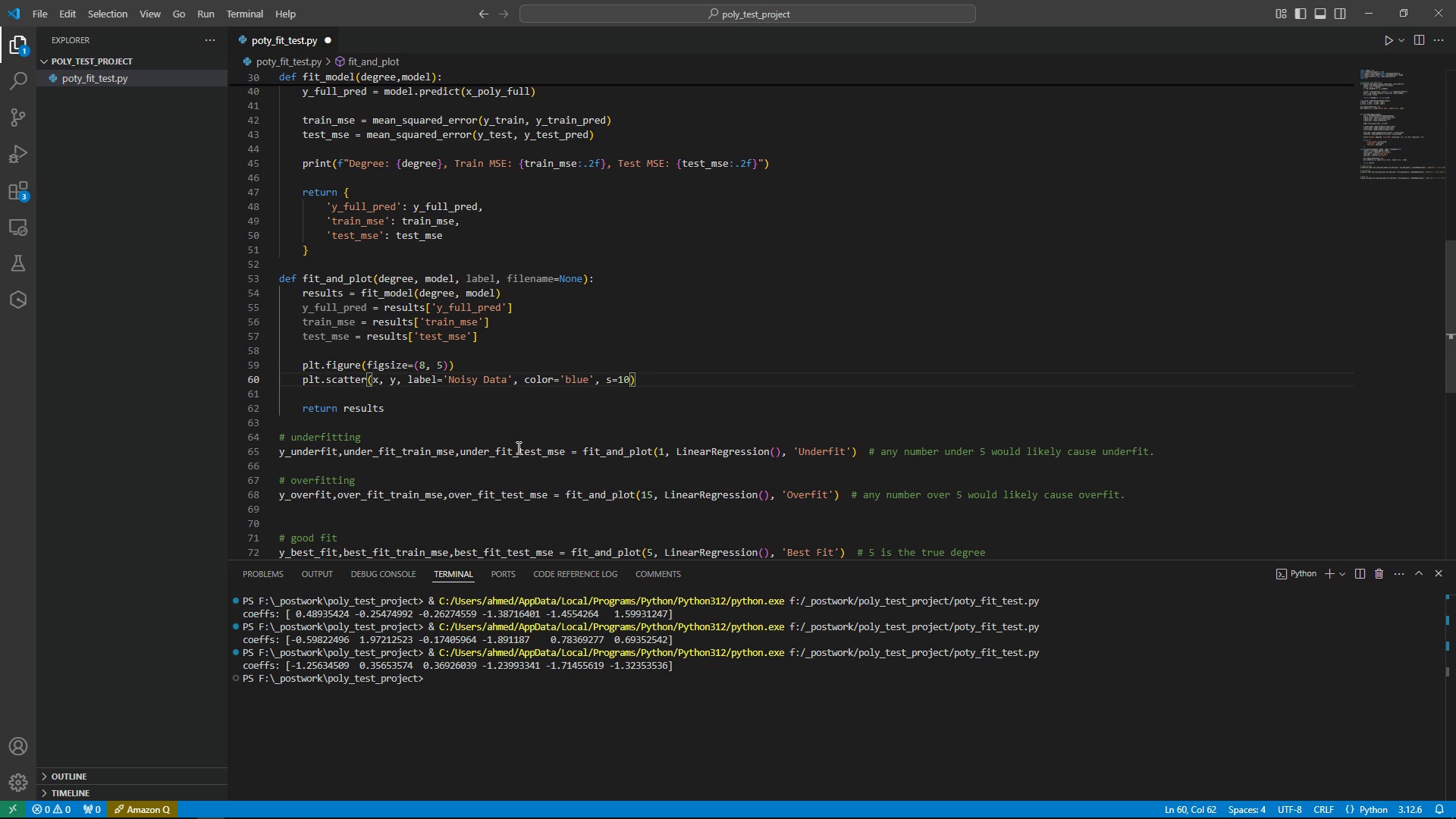 
hold_key(key=ArrowLeft, duration=1.51)
 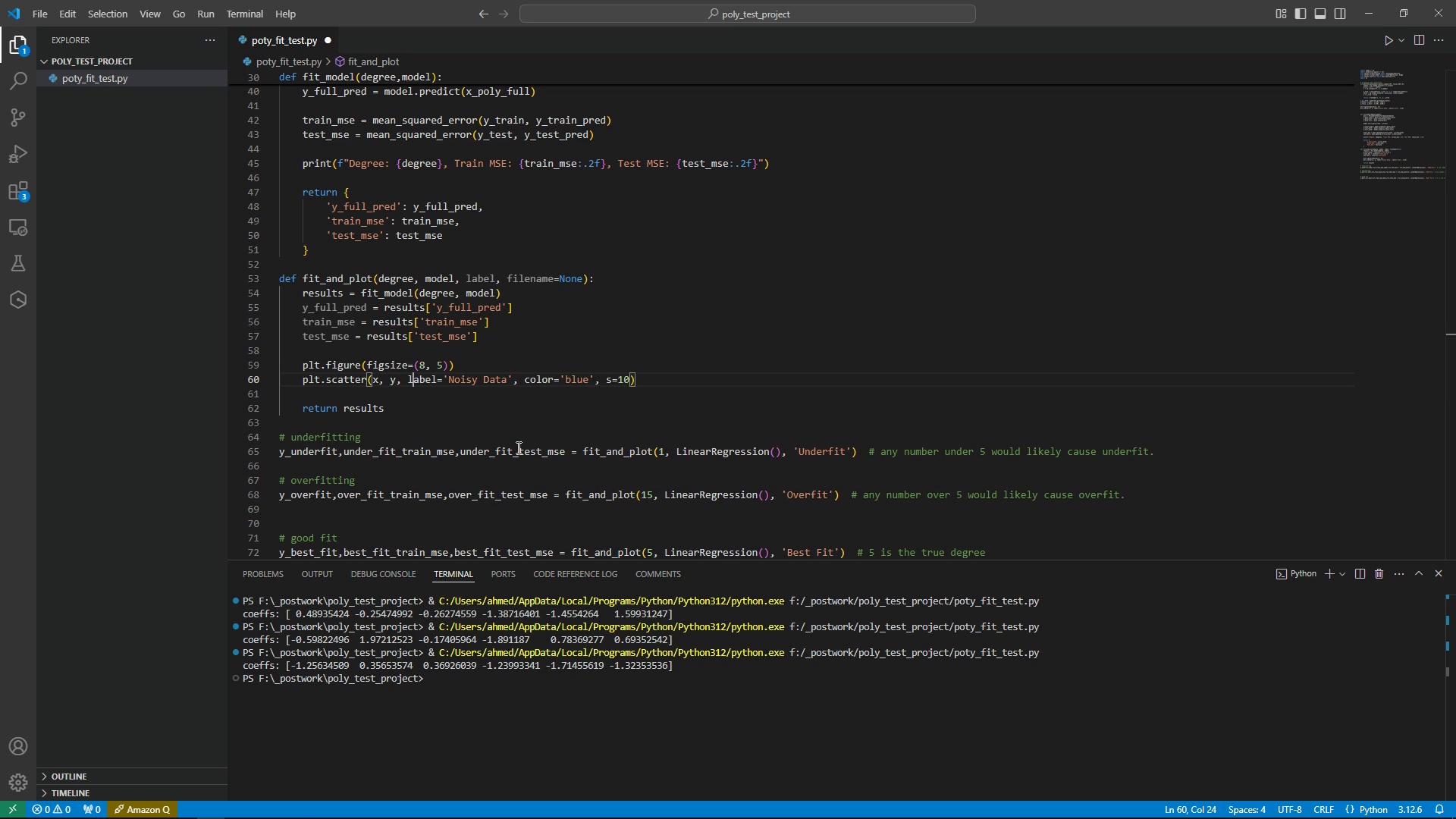 
key(ArrowLeft)
 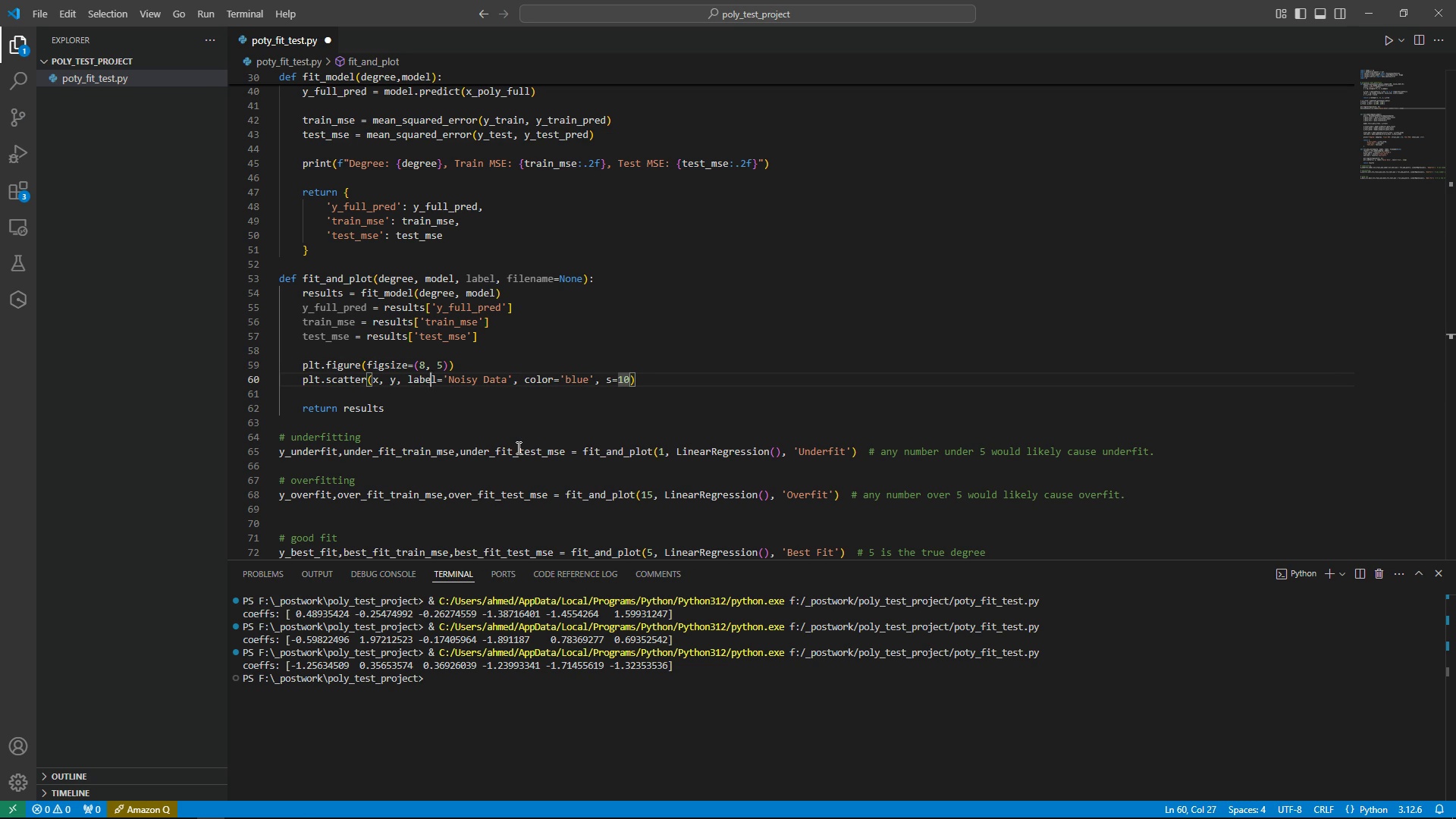 
key(ArrowLeft)
 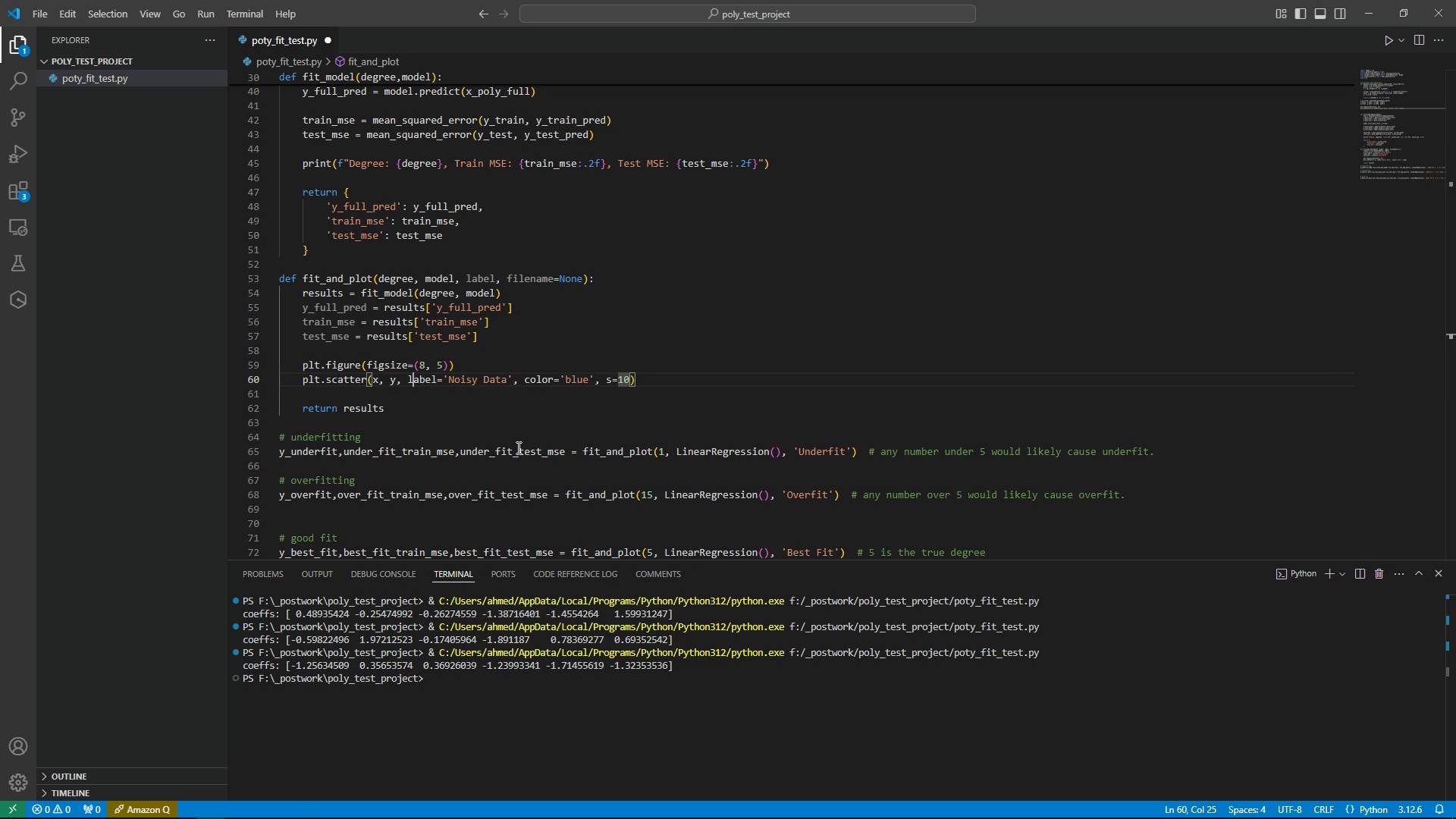 
key(ArrowLeft)
 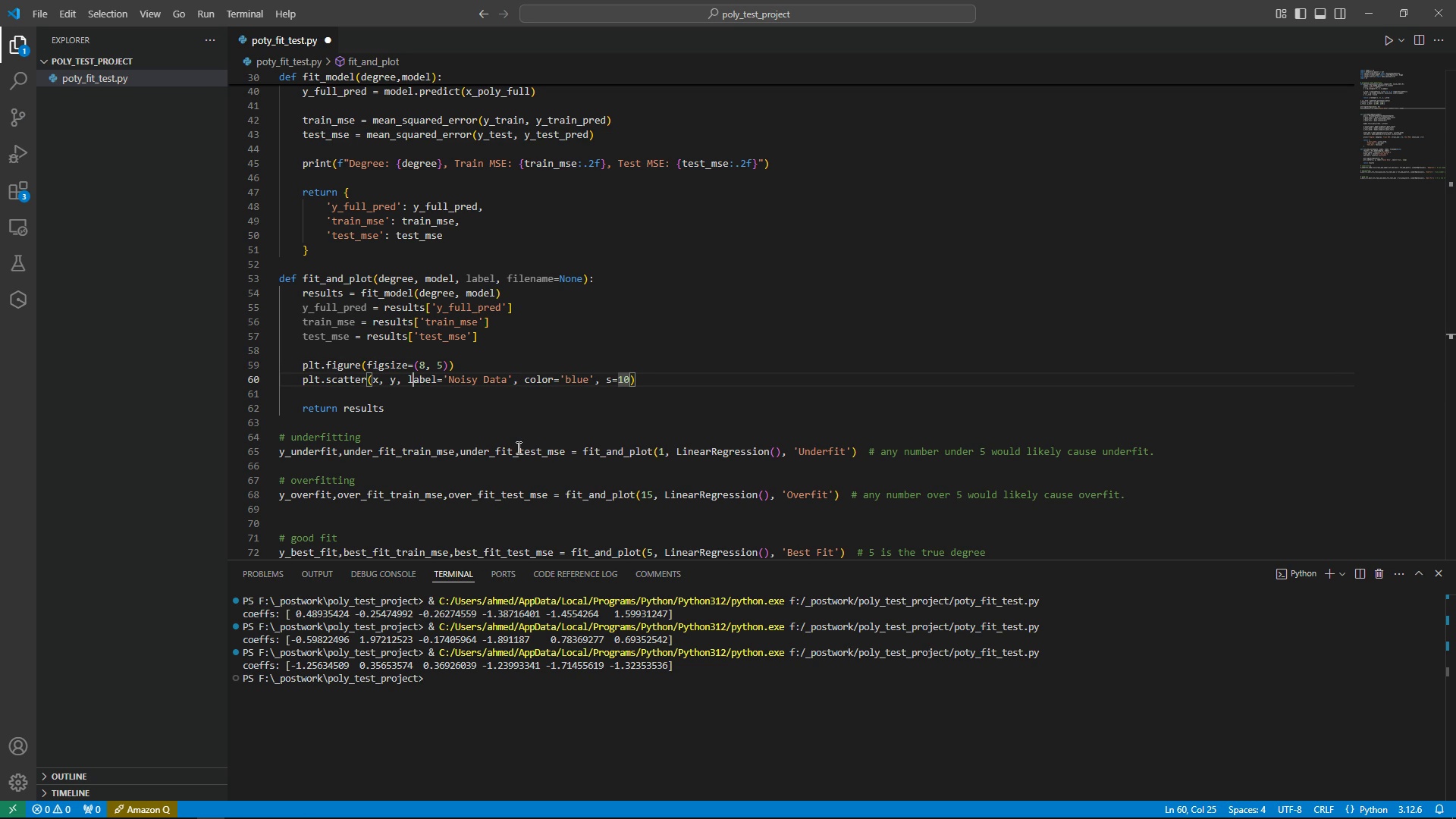 
key(ArrowLeft)
 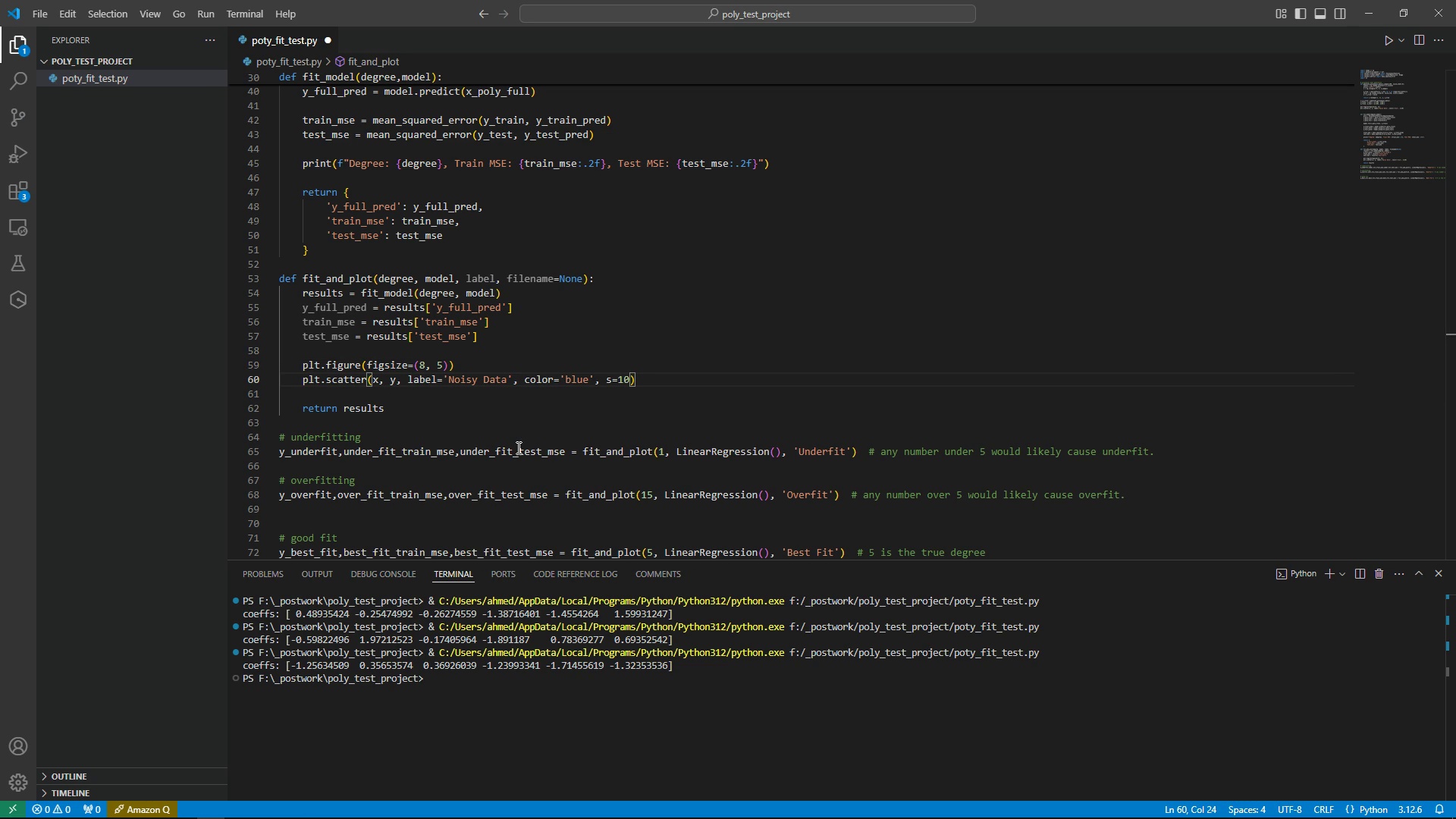 
key(ArrowLeft)
 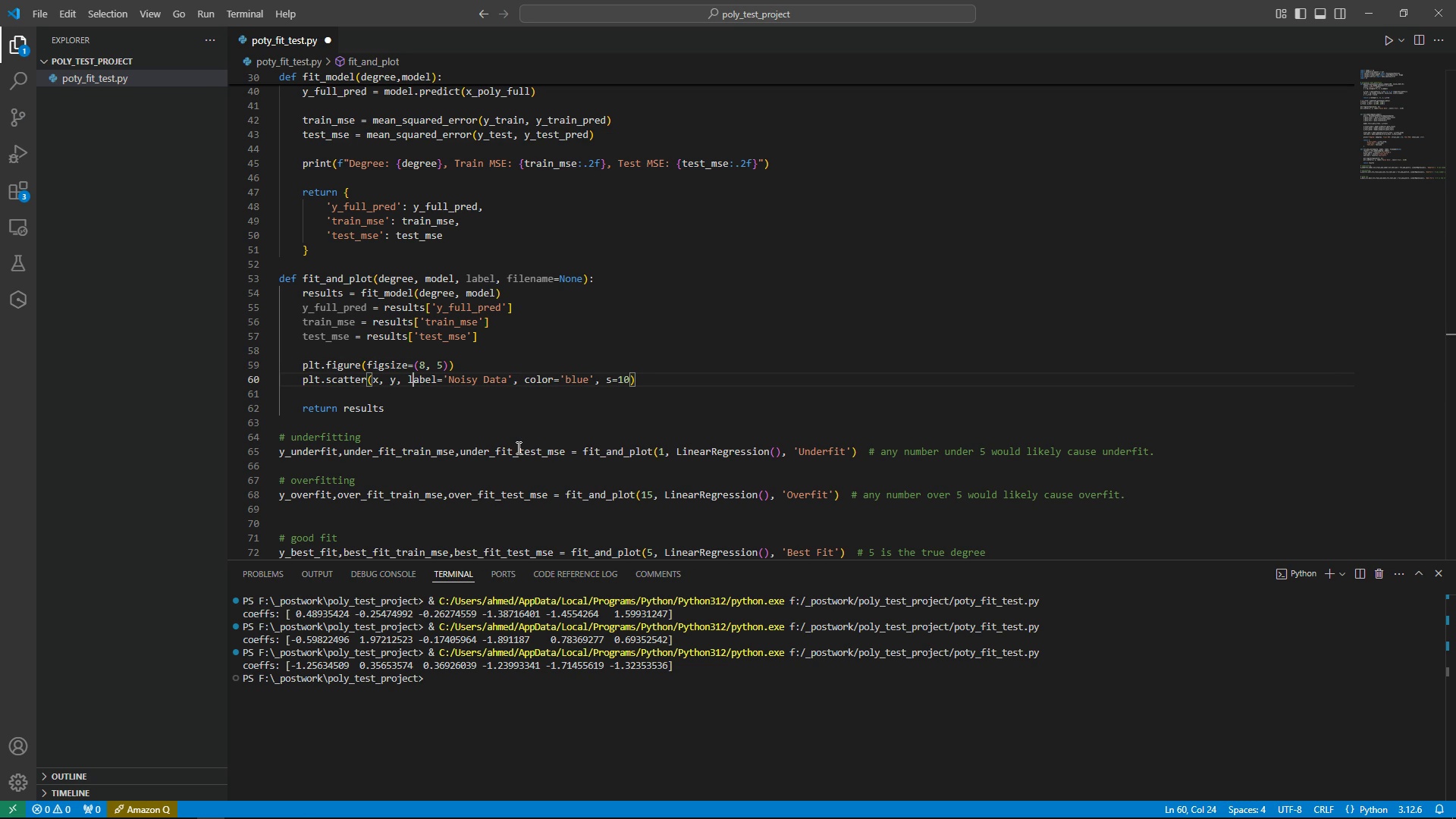 
key(ArrowLeft)
 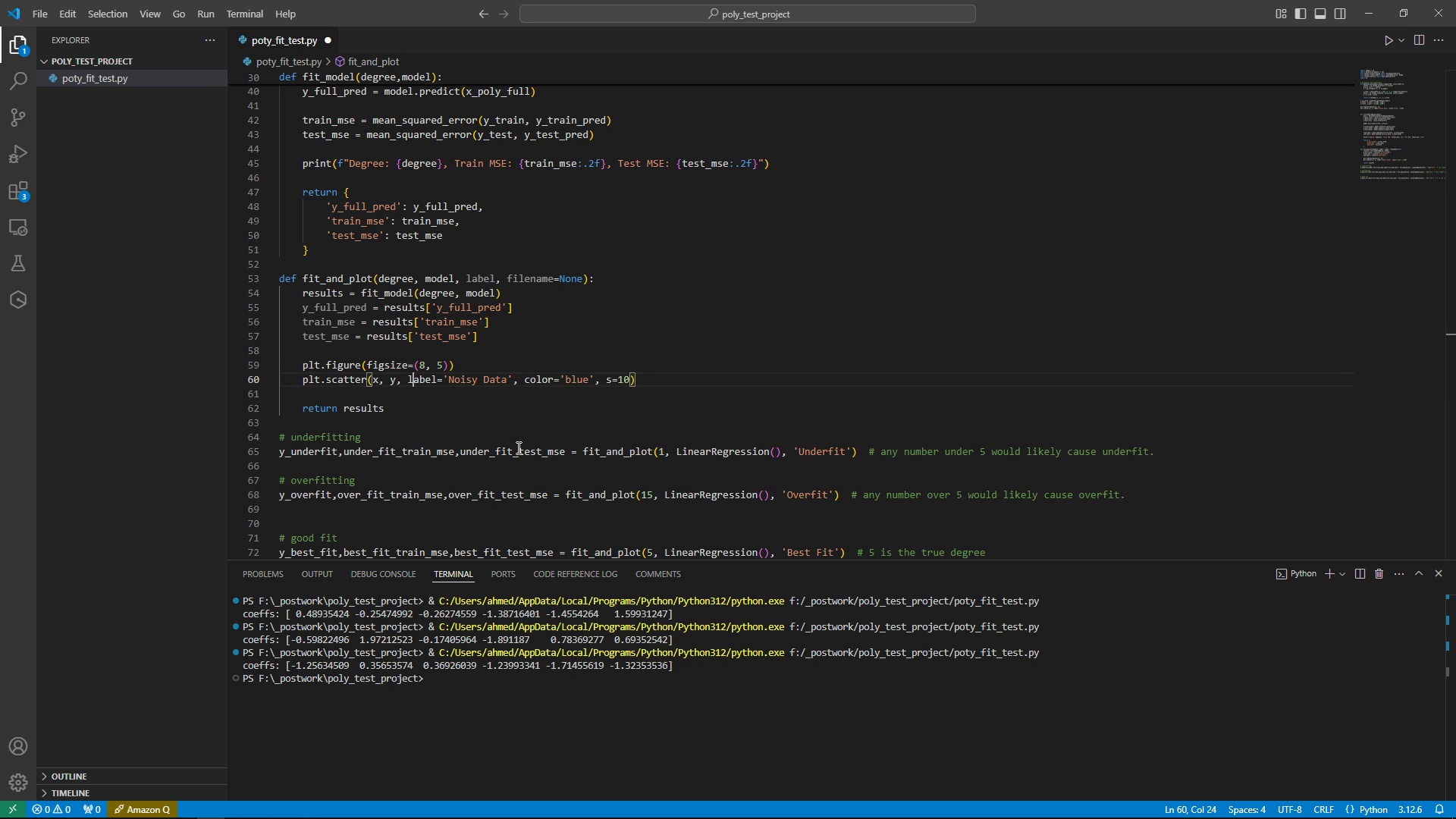 
key(Control+C)
 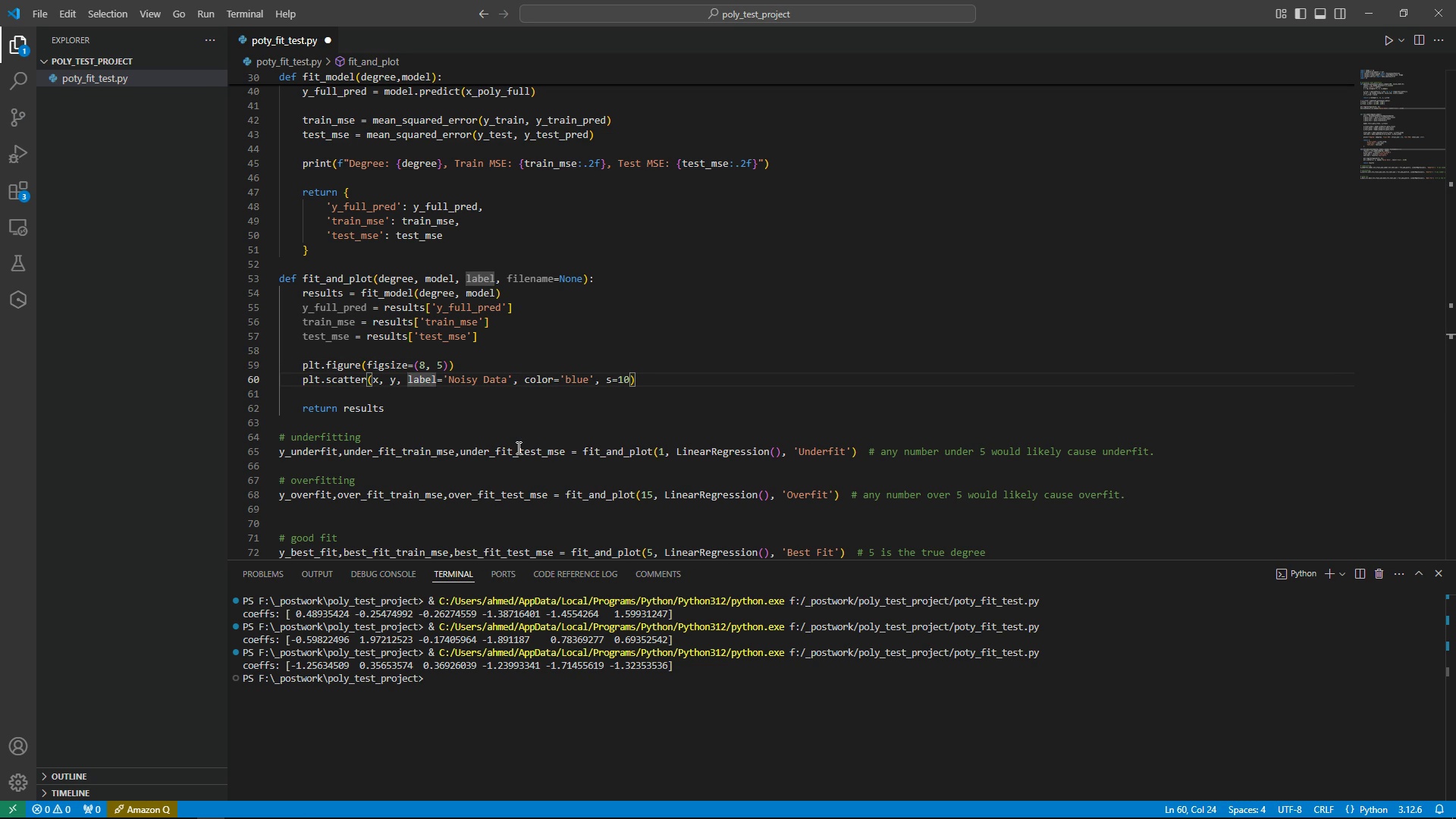 
key(Control+V)
 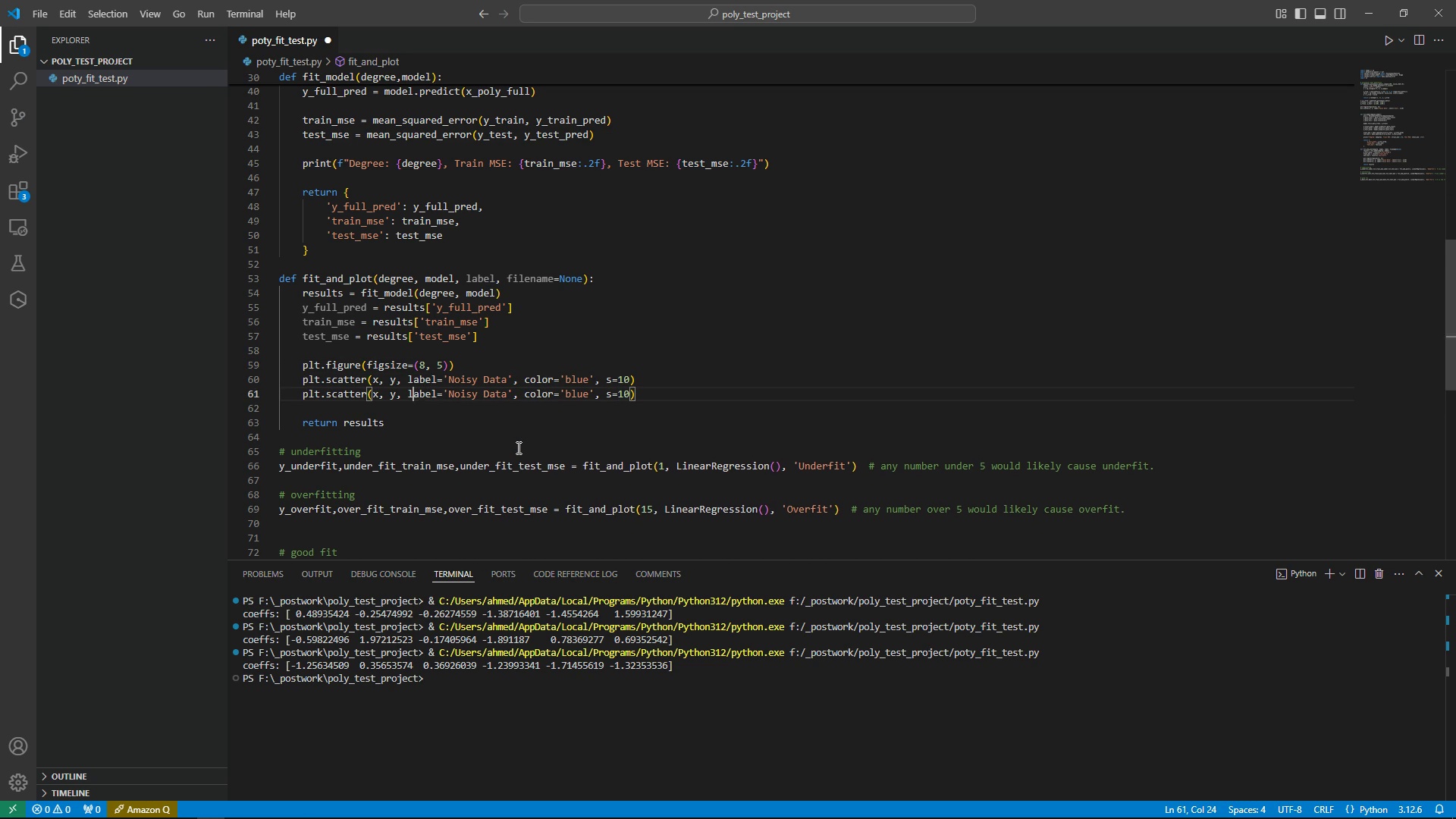 
key(Control+V)
 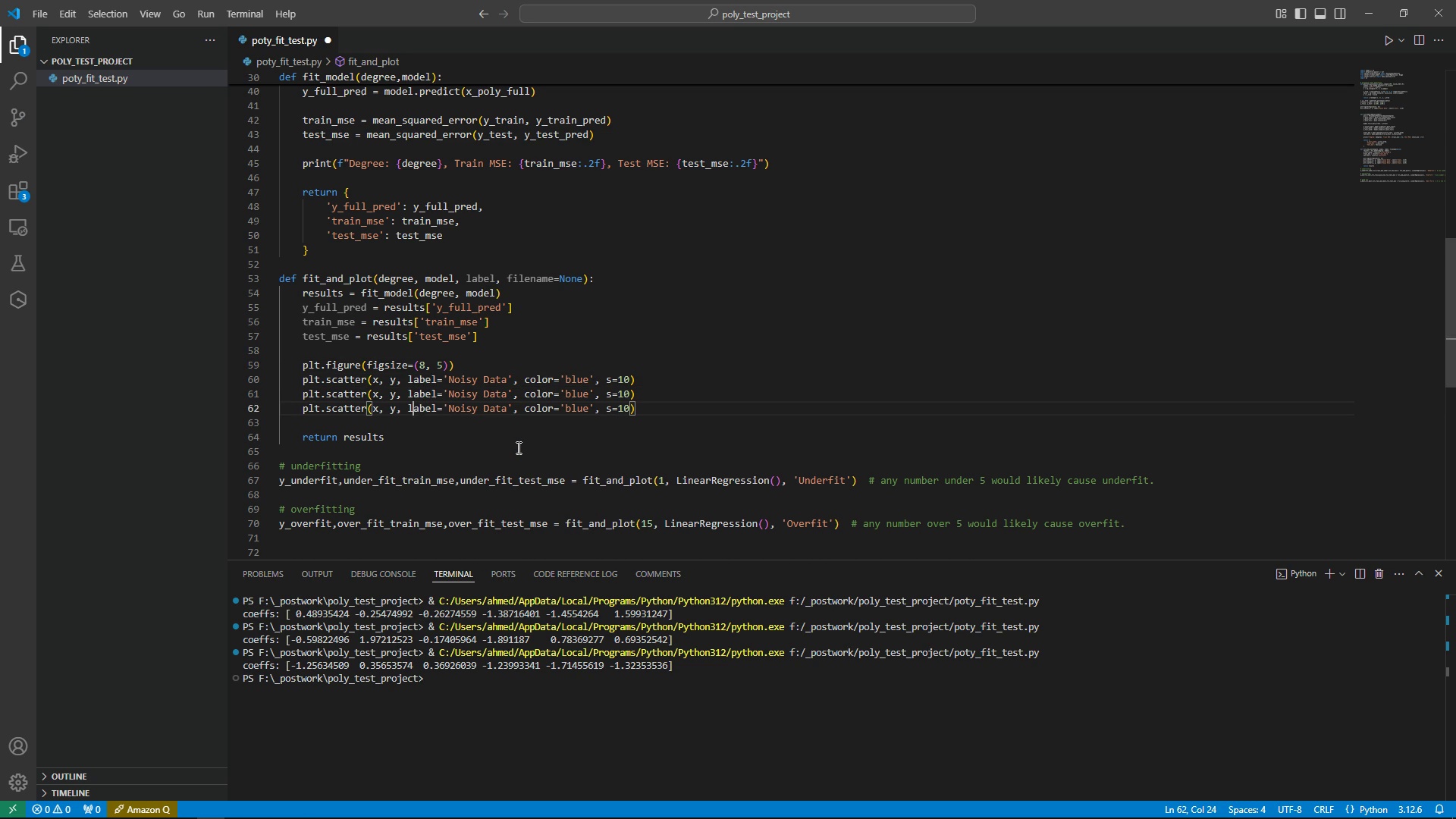 
key(ArrowUp)
 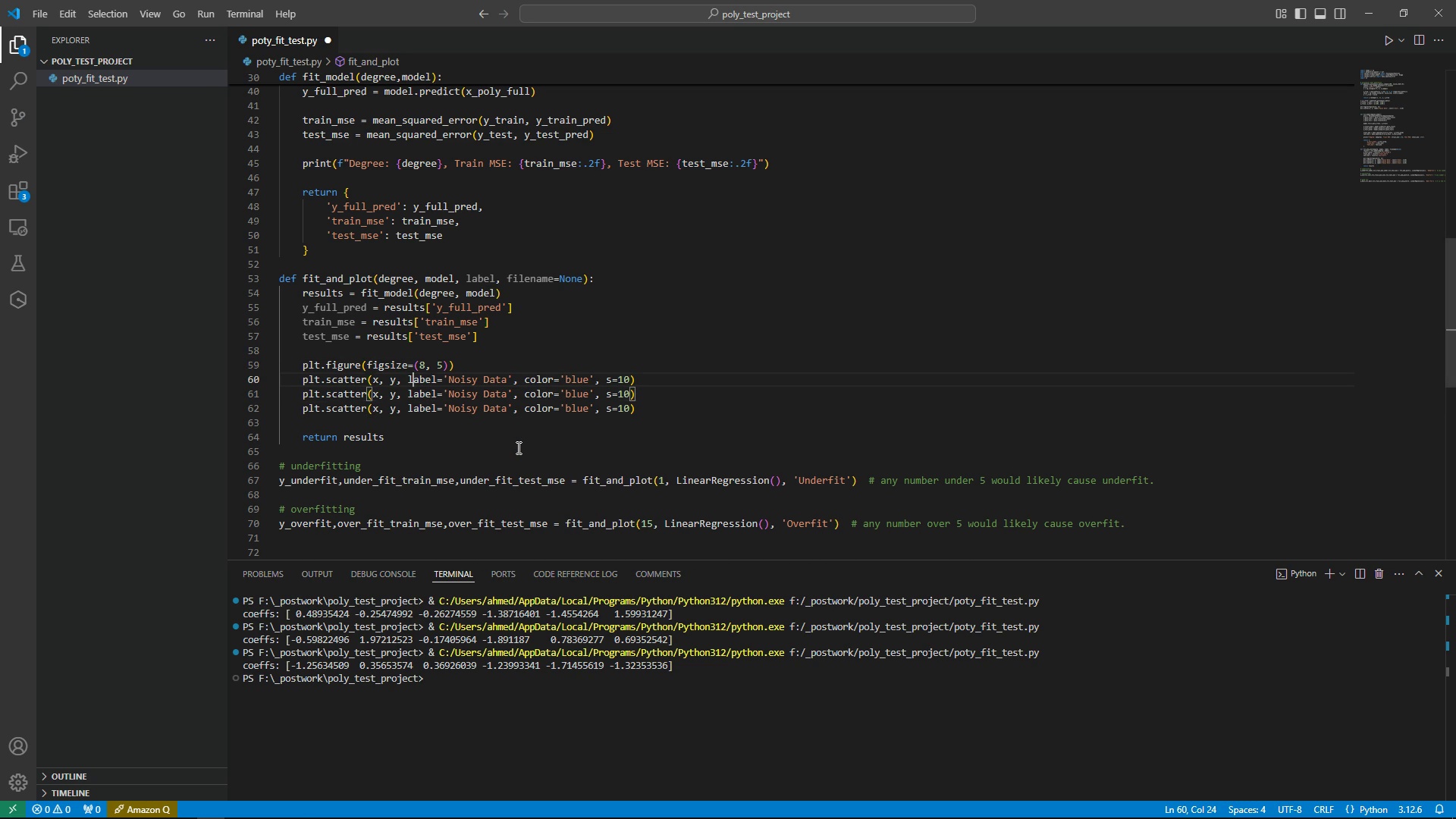 
key(ArrowUp)
 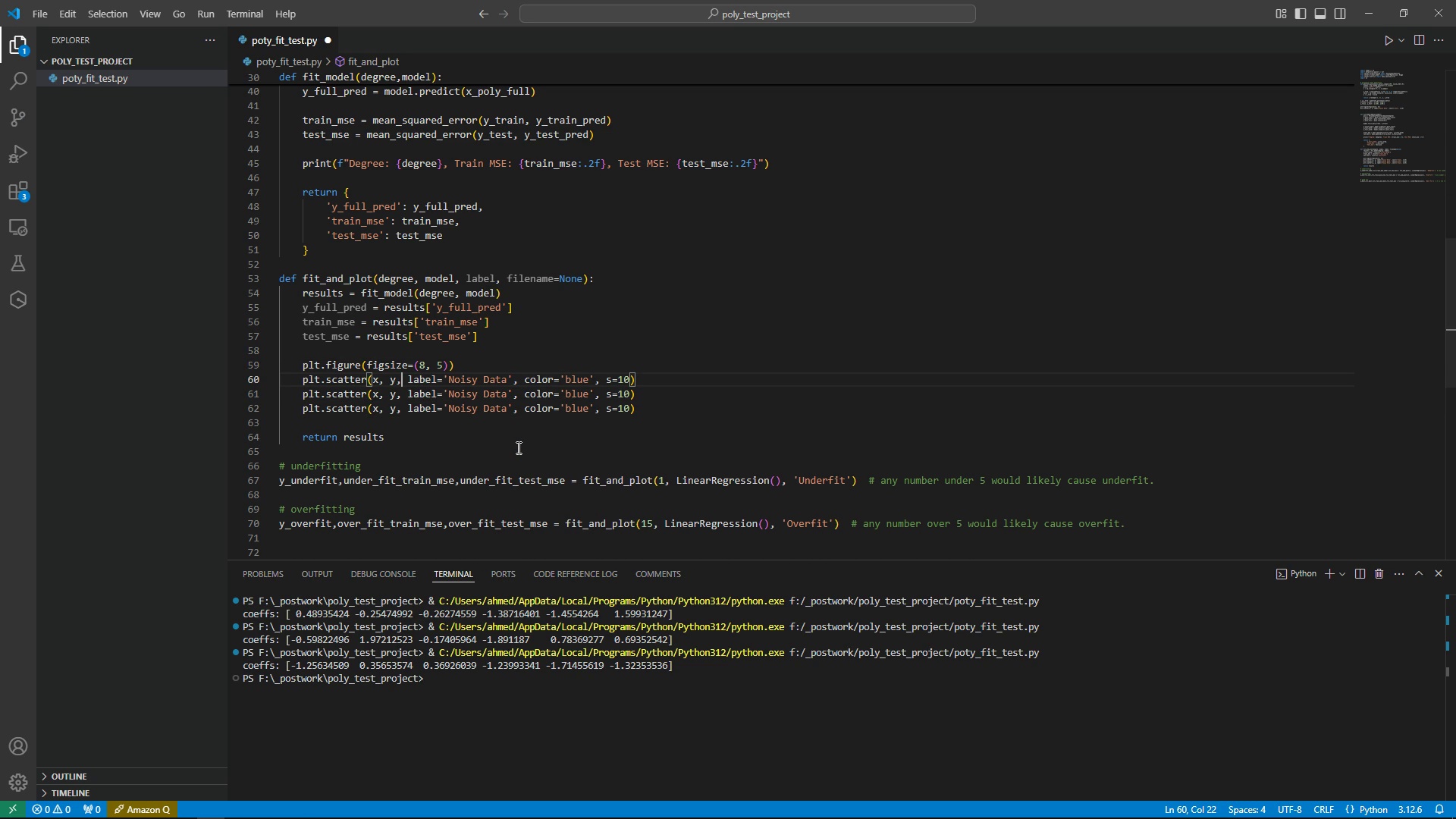 
key(ArrowLeft)
 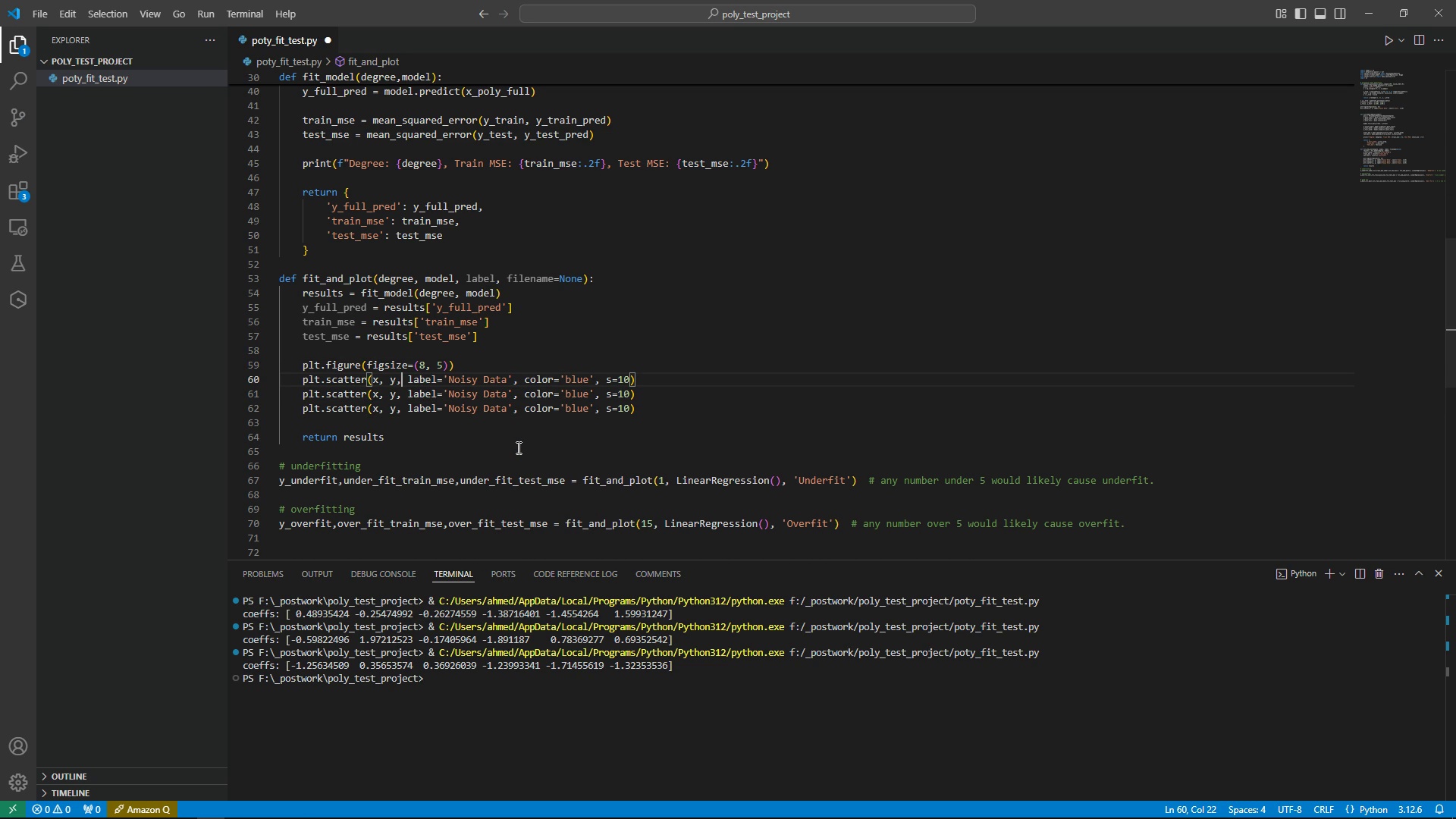 
key(ArrowLeft)
 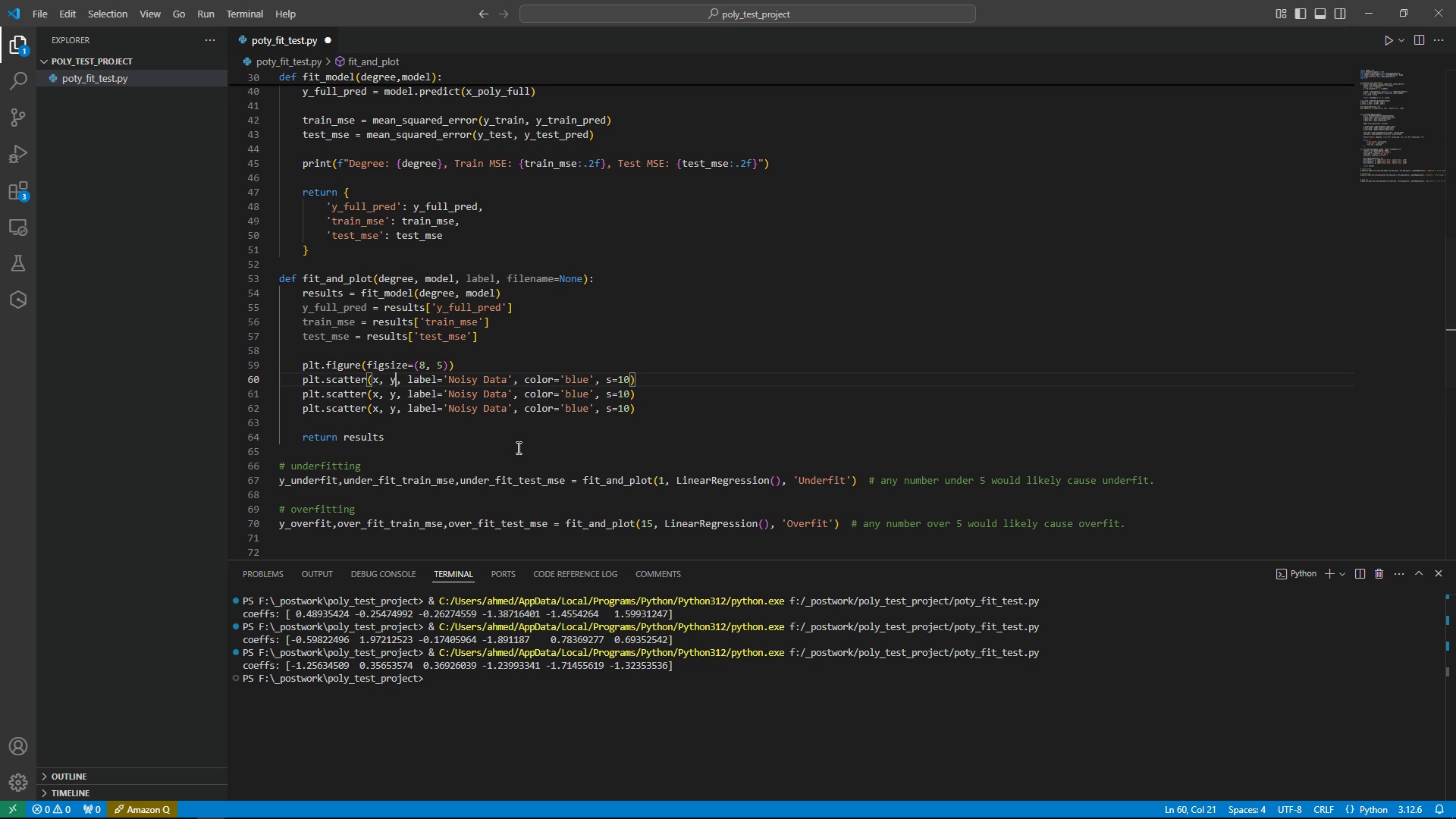 
key(ArrowLeft)
 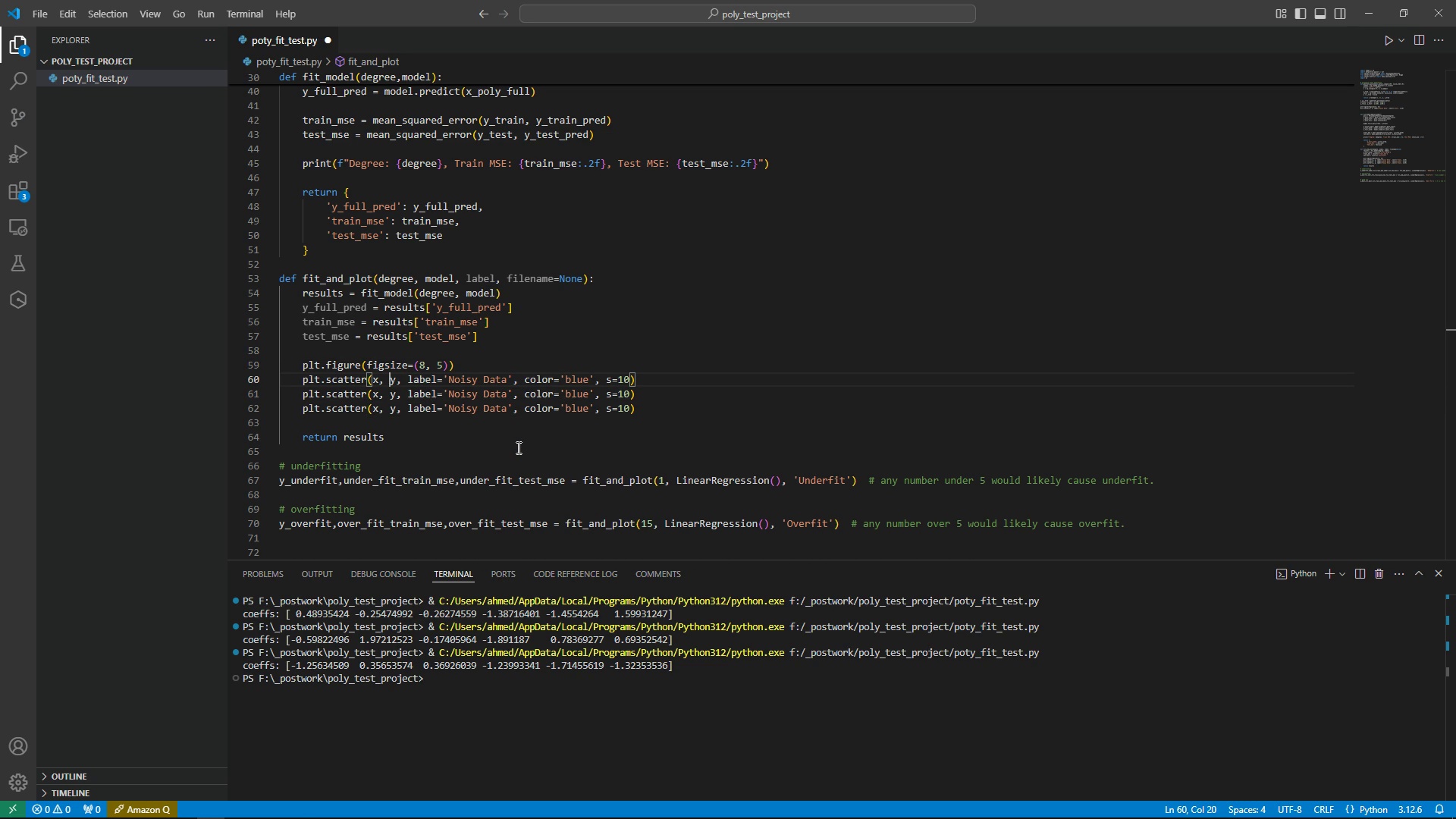 
key(ArrowLeft)
 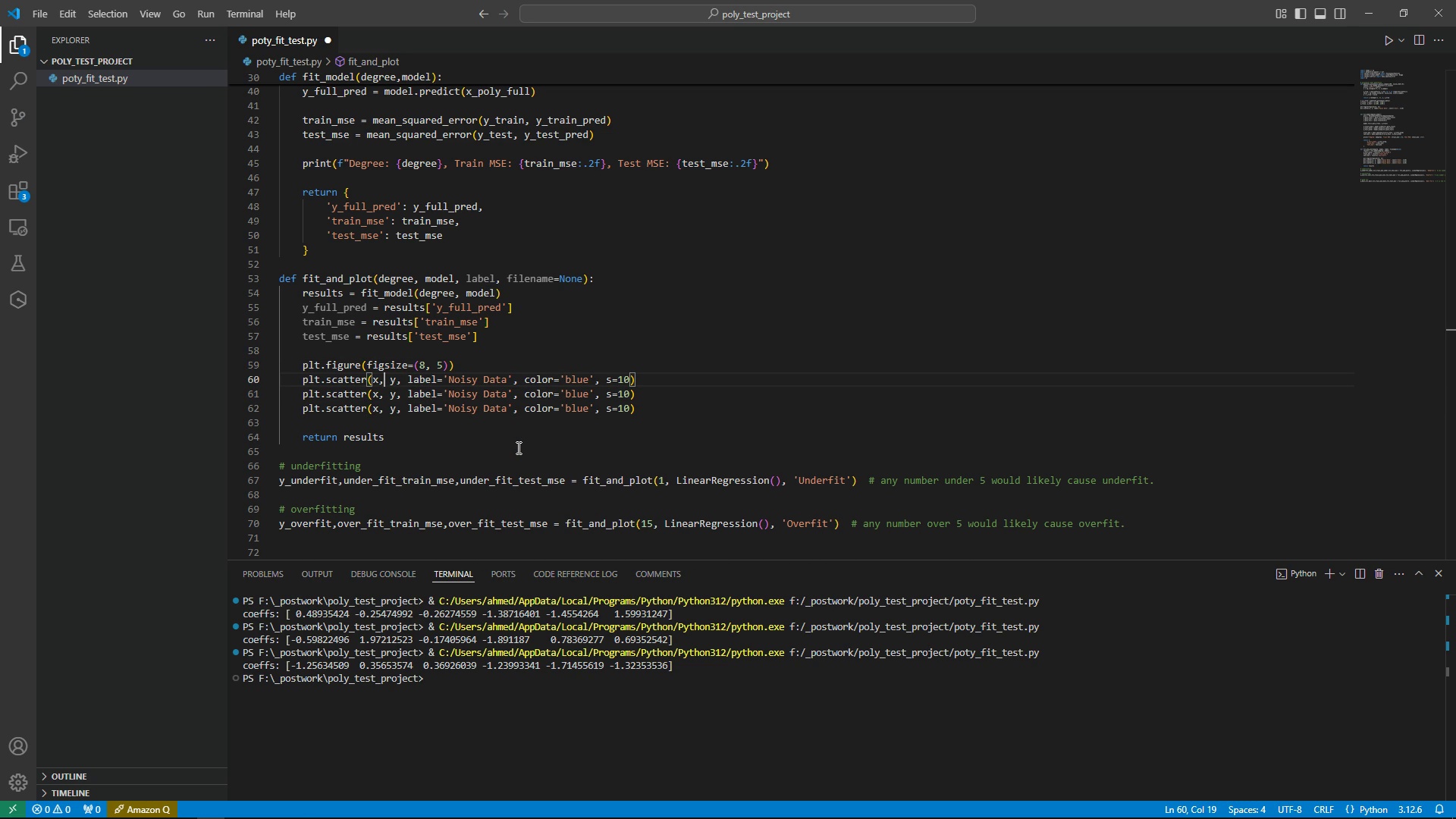 
key(ArrowLeft)
 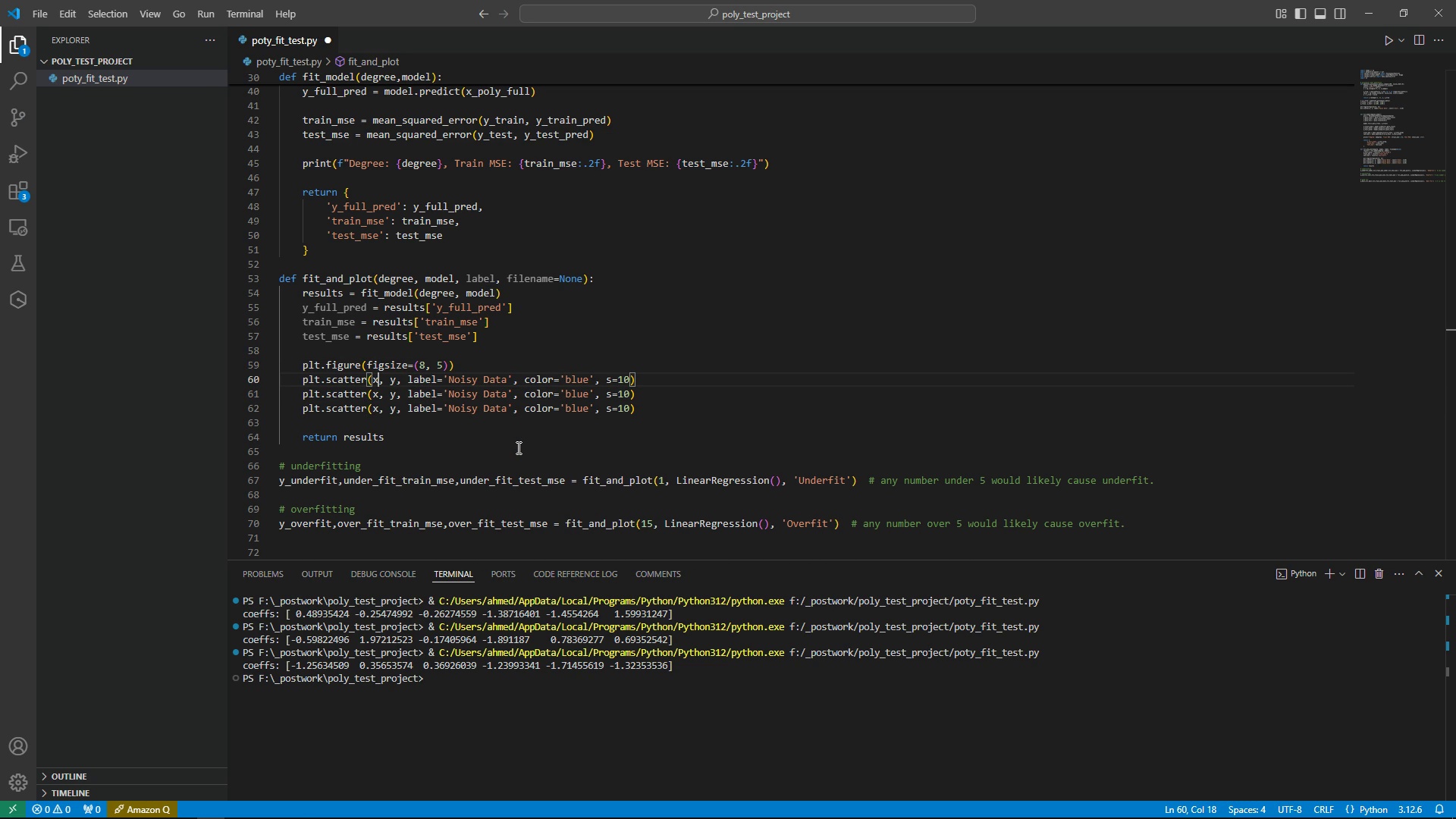 
key(ArrowLeft)
 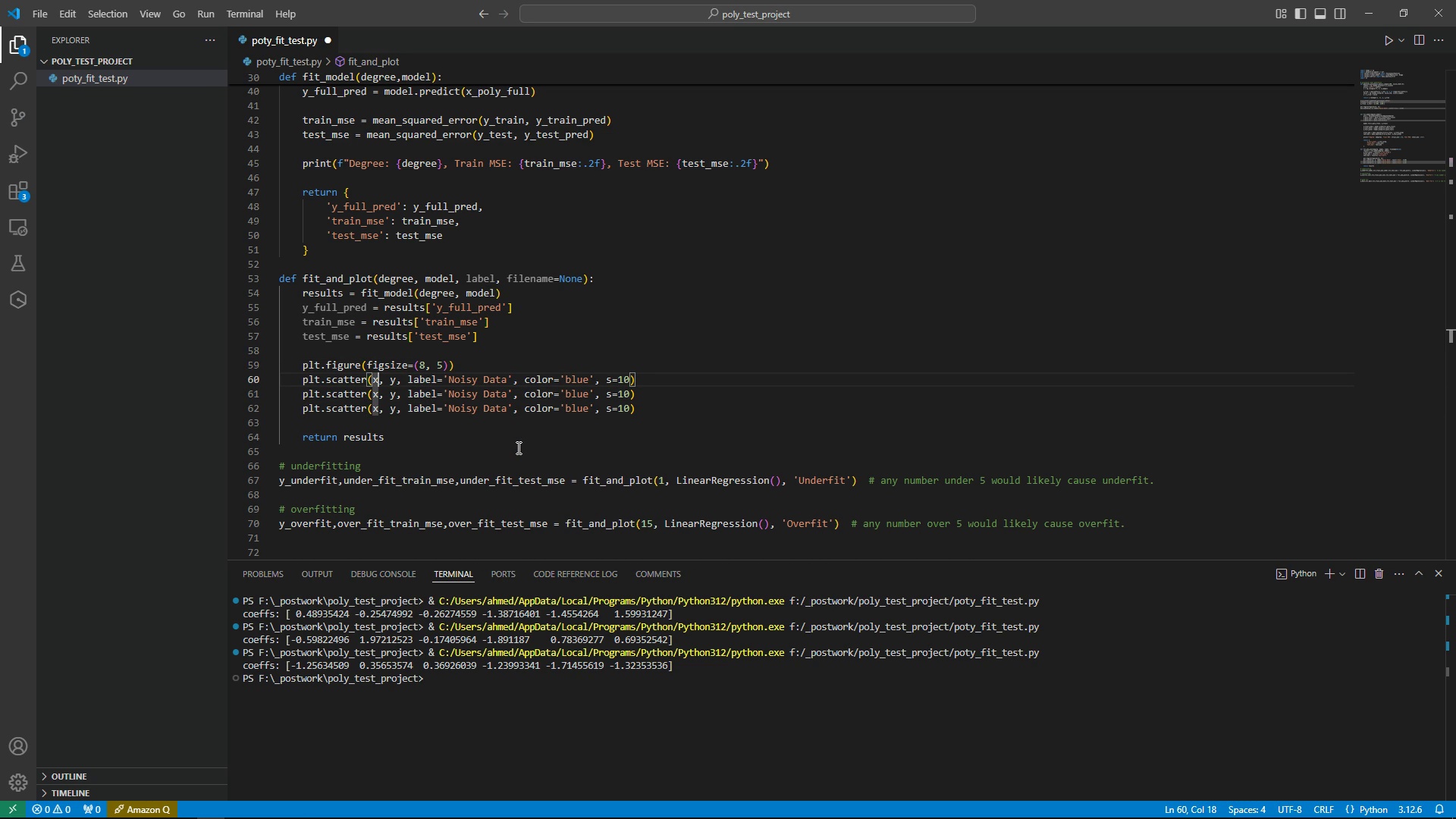 
type(_tr)
 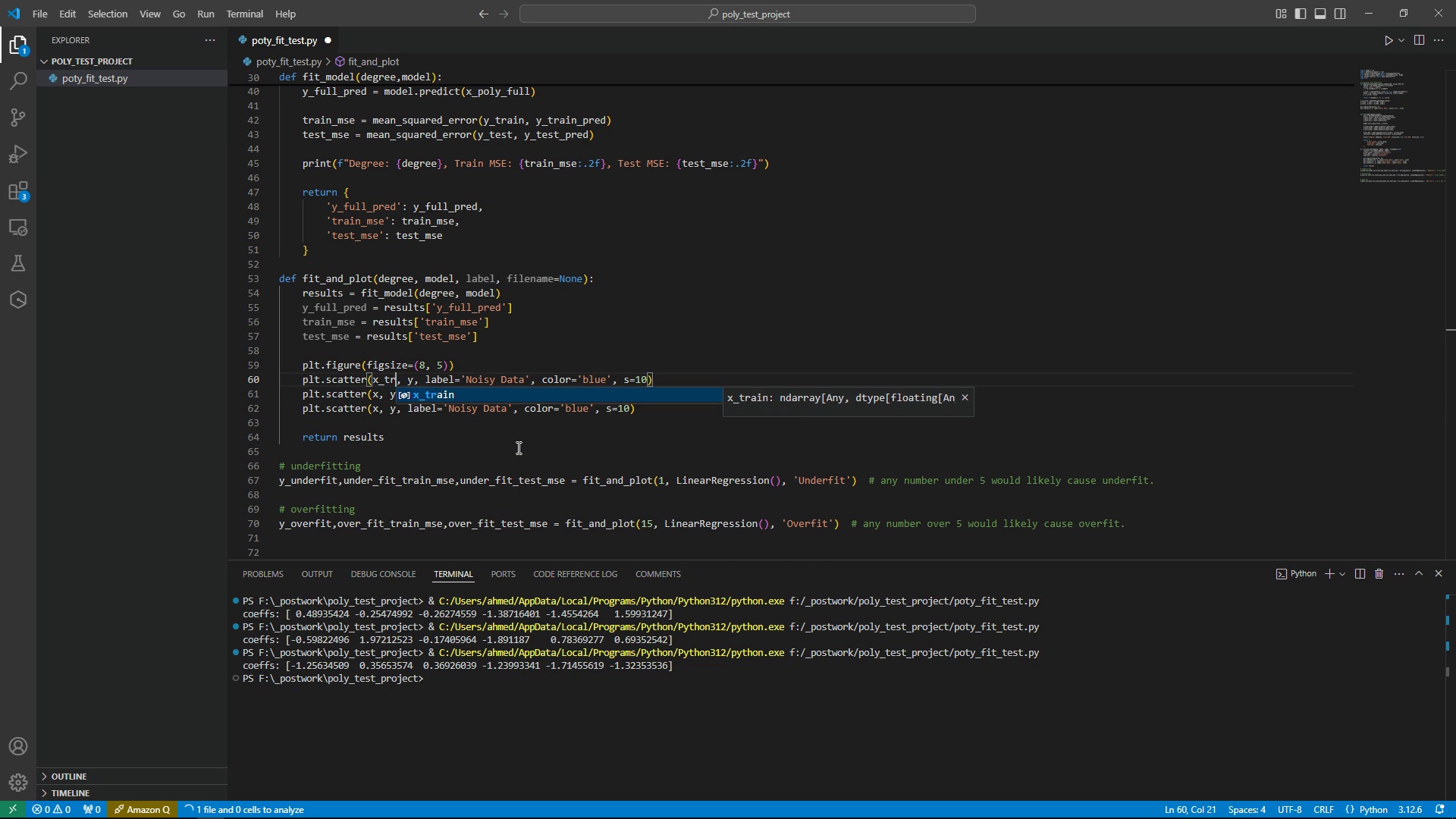 
key(ArrowDown)
 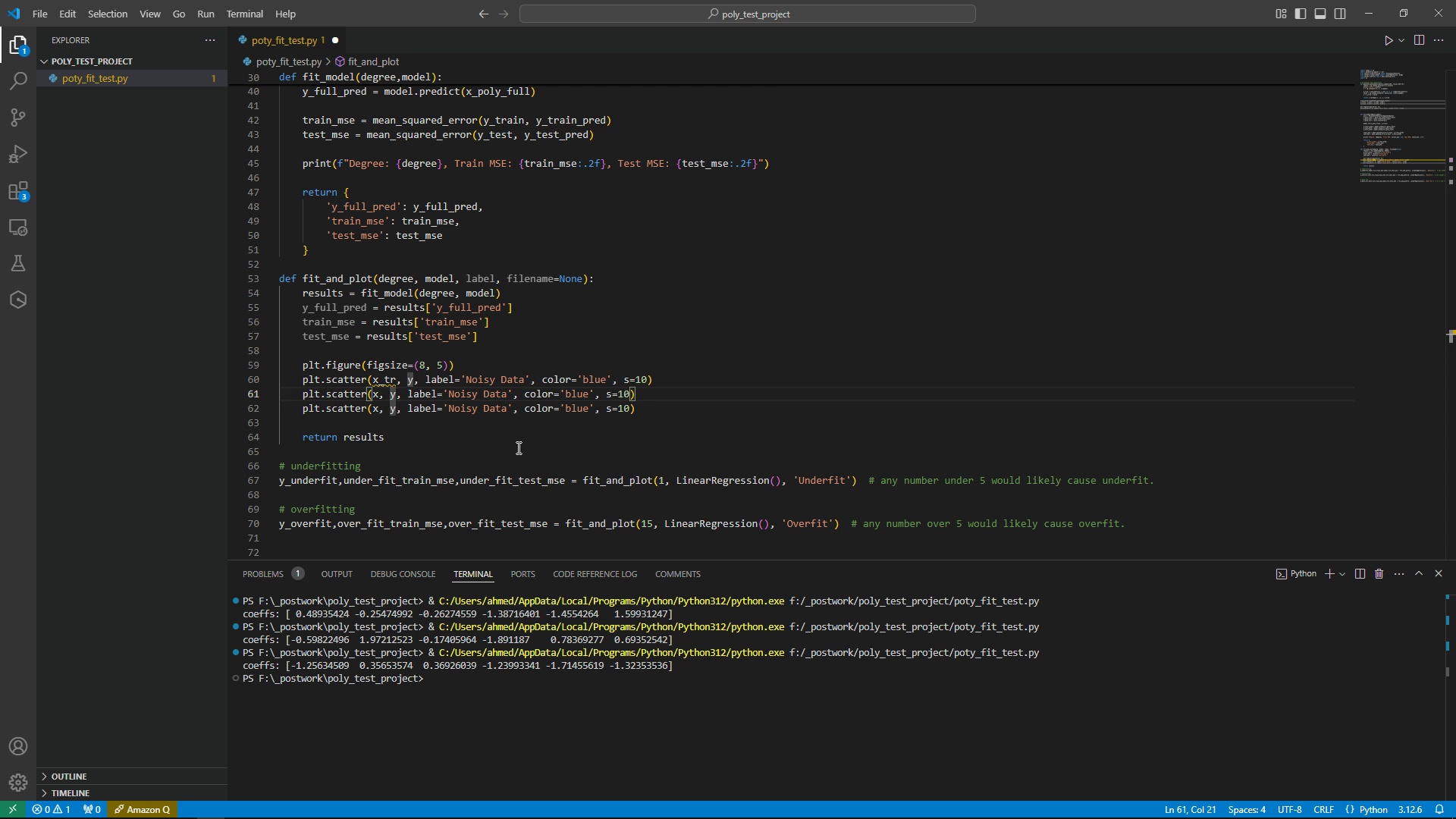 
key(ArrowUp)
 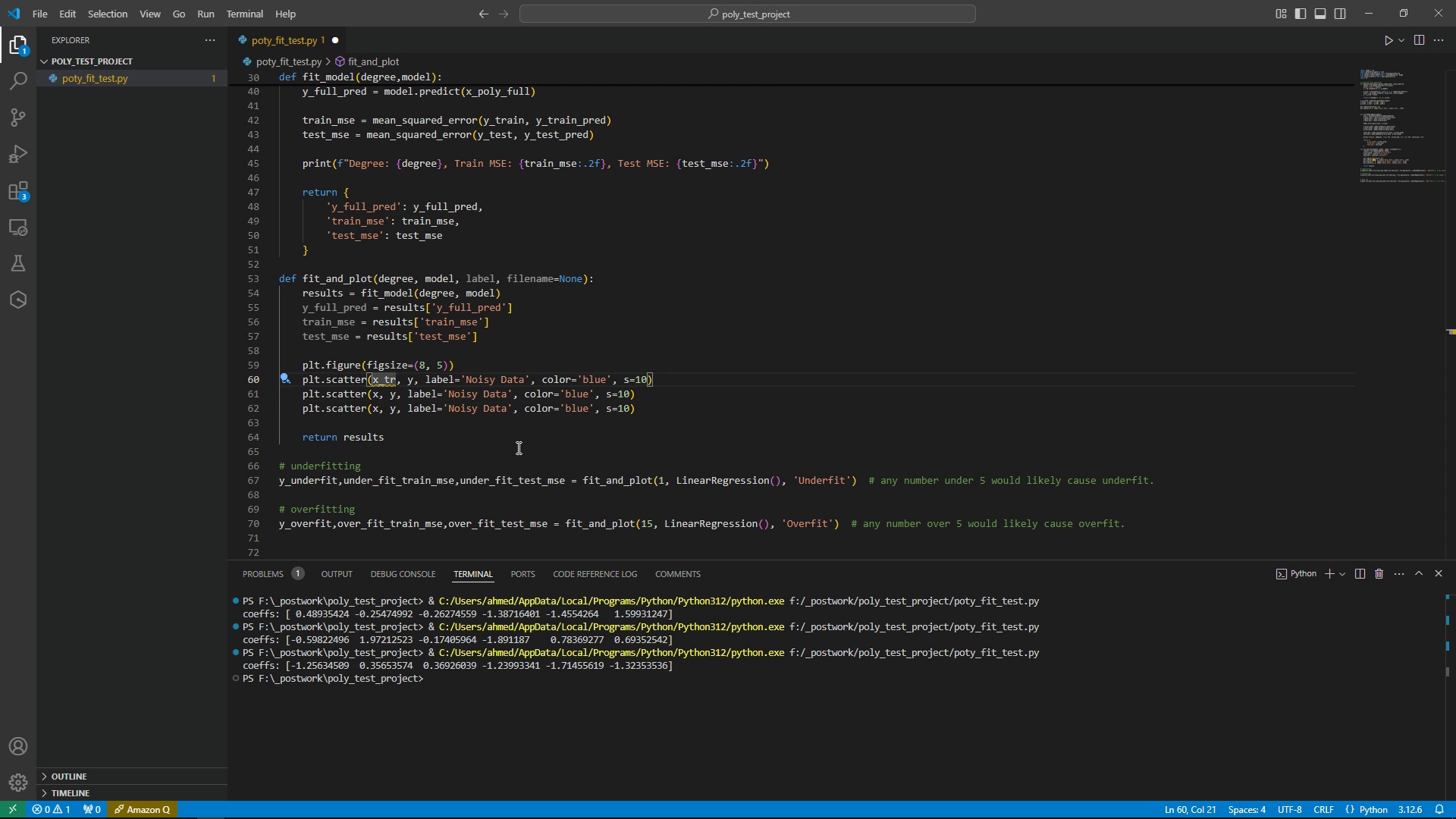 
type(ain)
 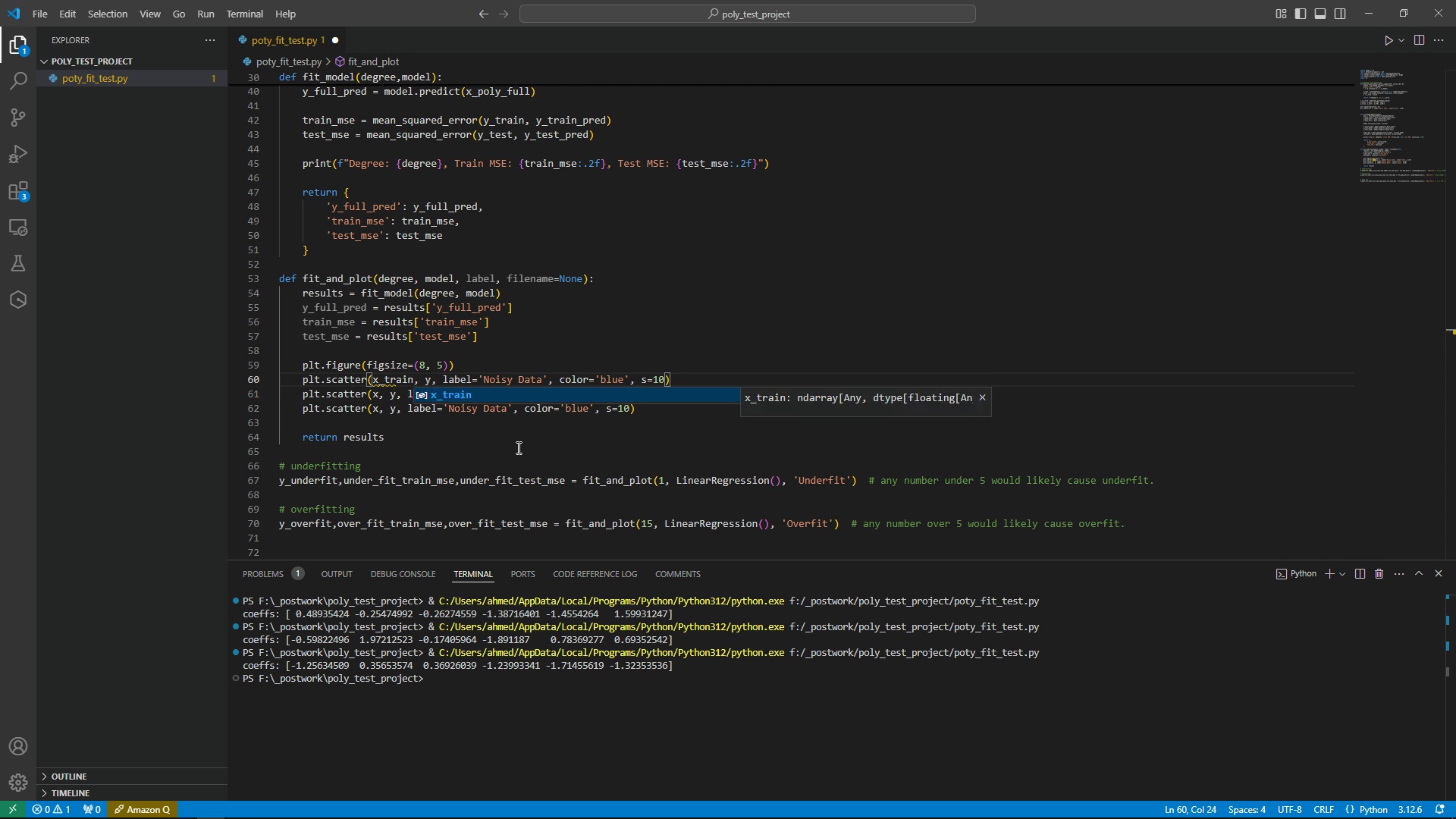 
key(ArrowRight)
 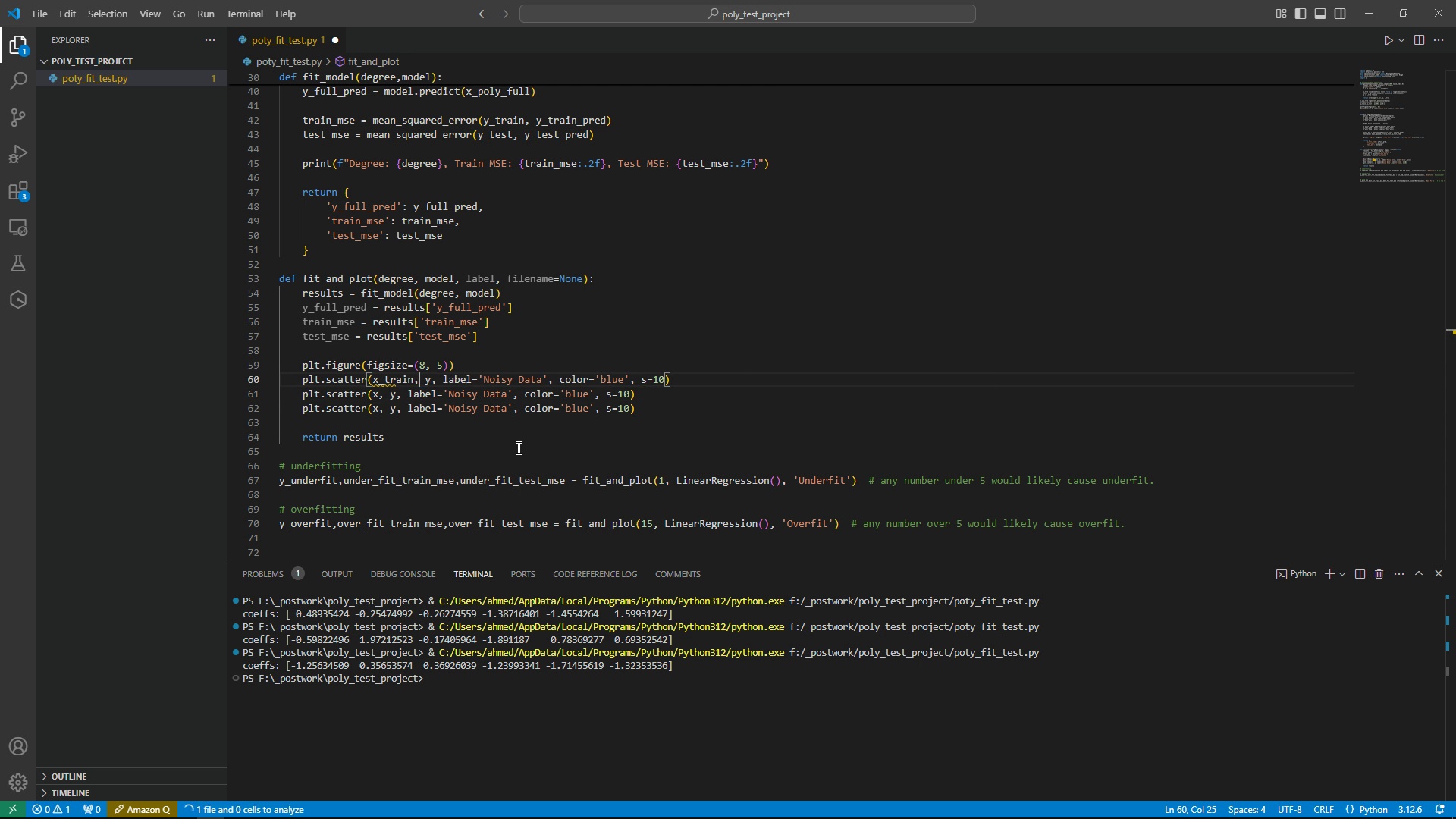 
key(ArrowRight)
 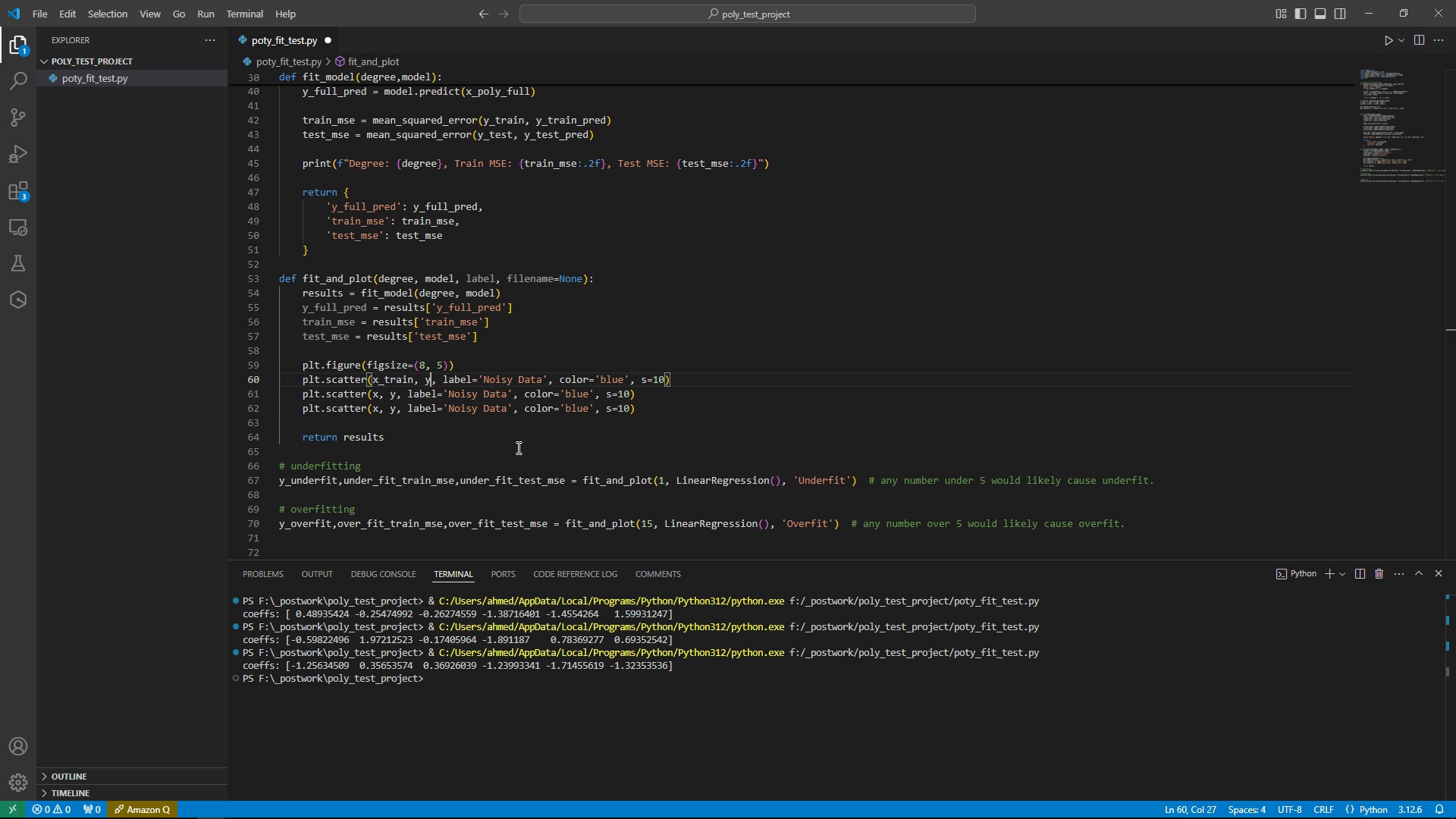 
key(ArrowRight)
 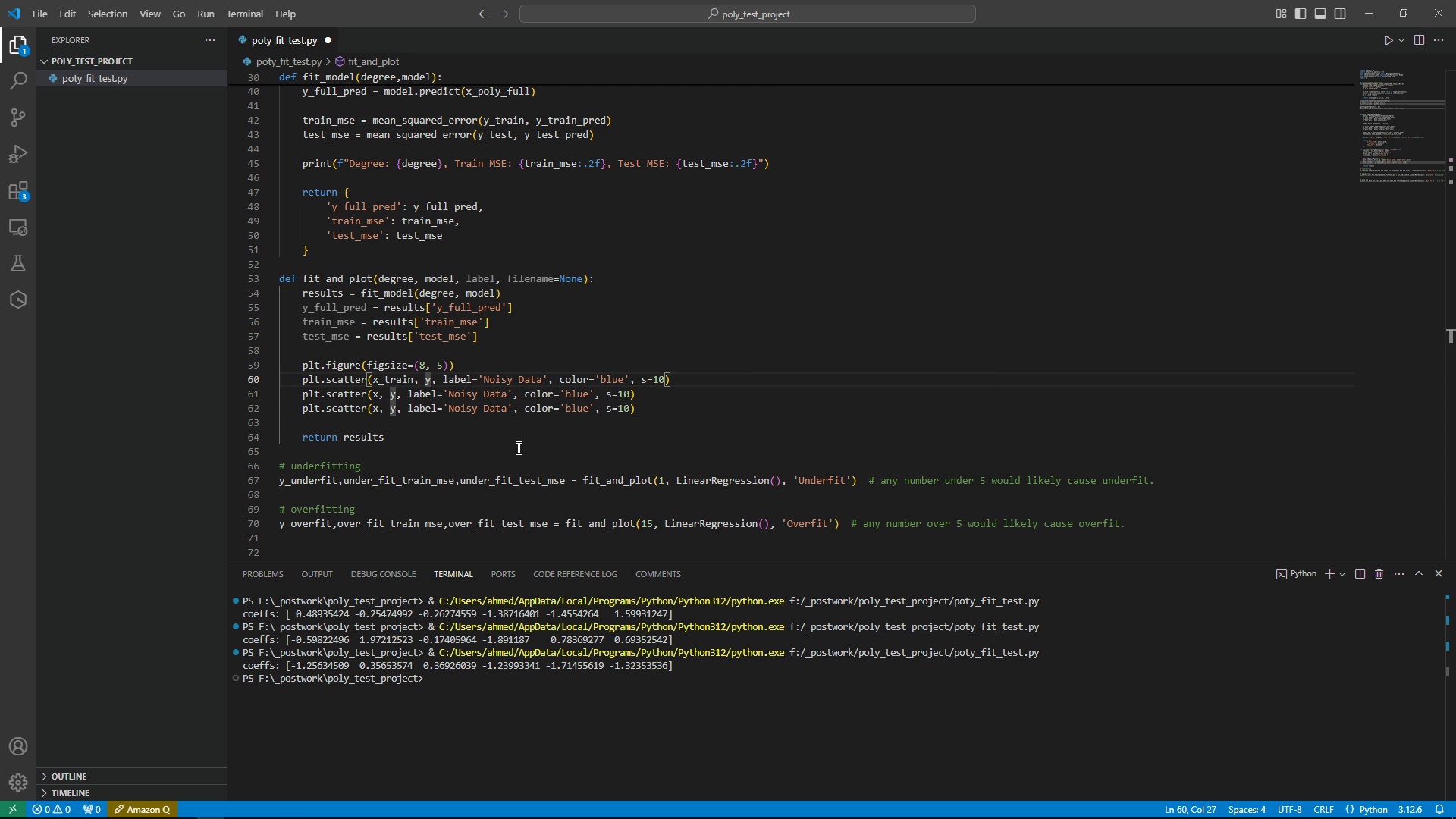 
type(_tr)
key(Tab)
 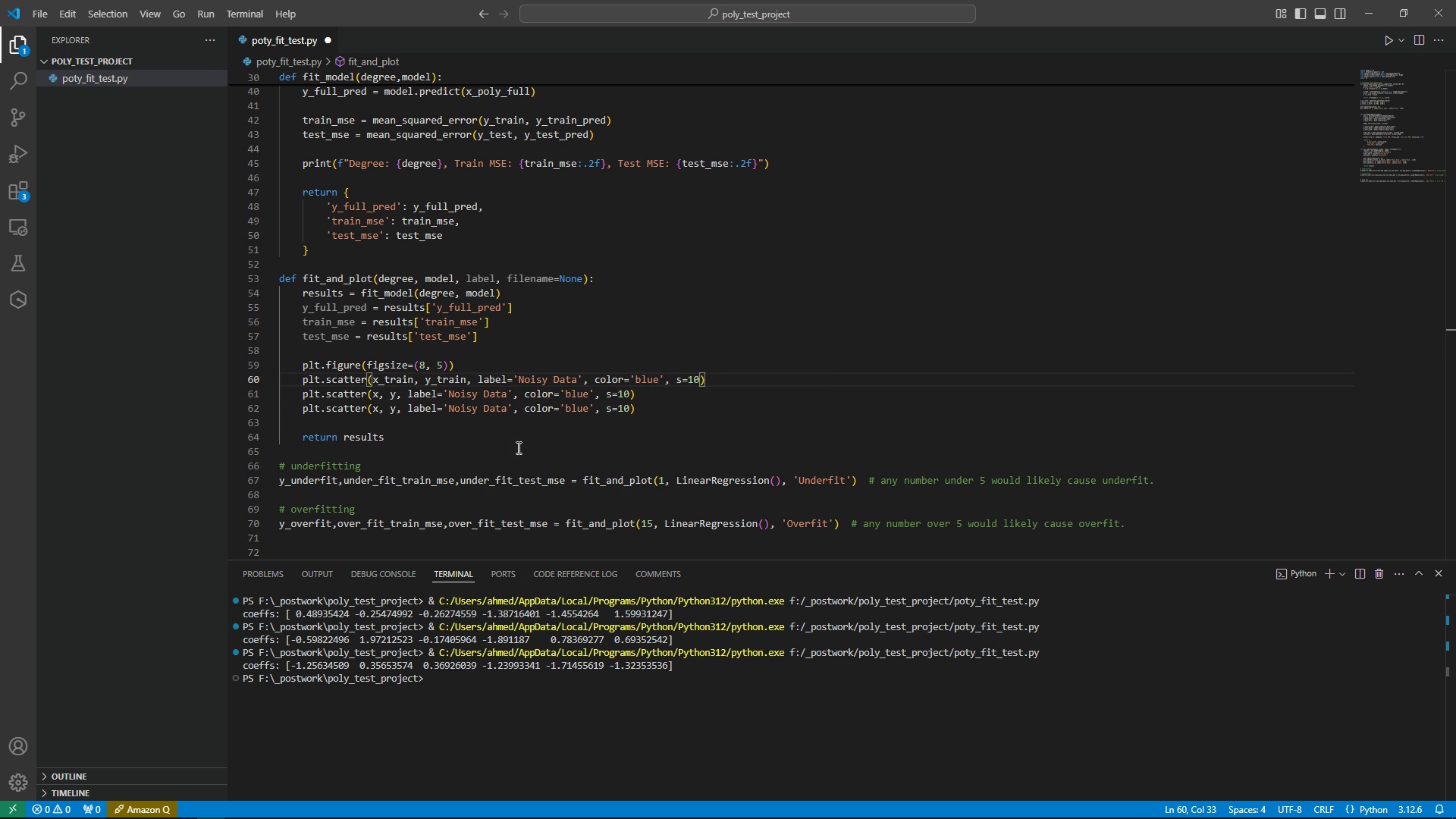 
key(ArrowRight)
 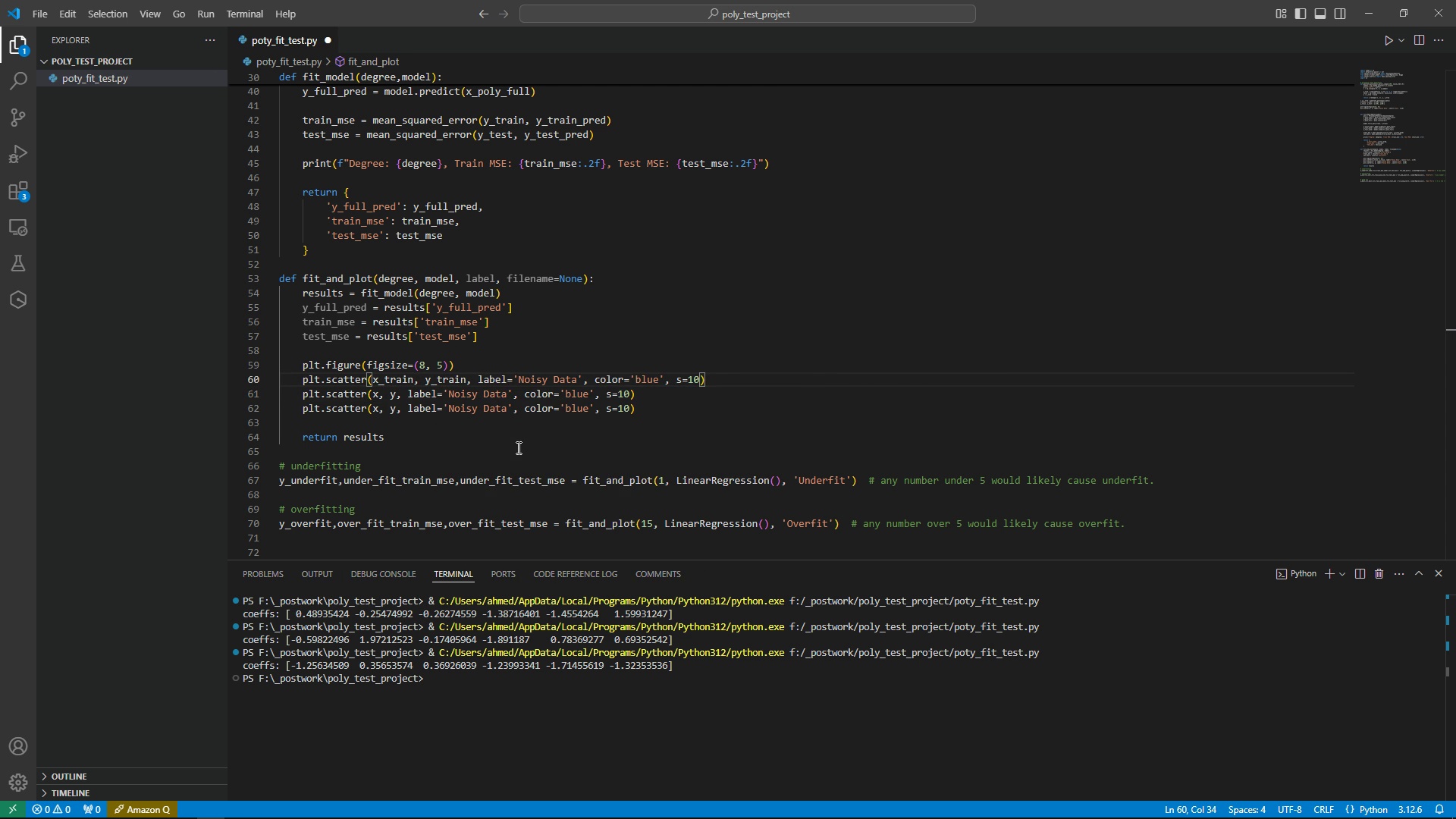 
hold_key(key=ArrowRight, duration=0.59)
 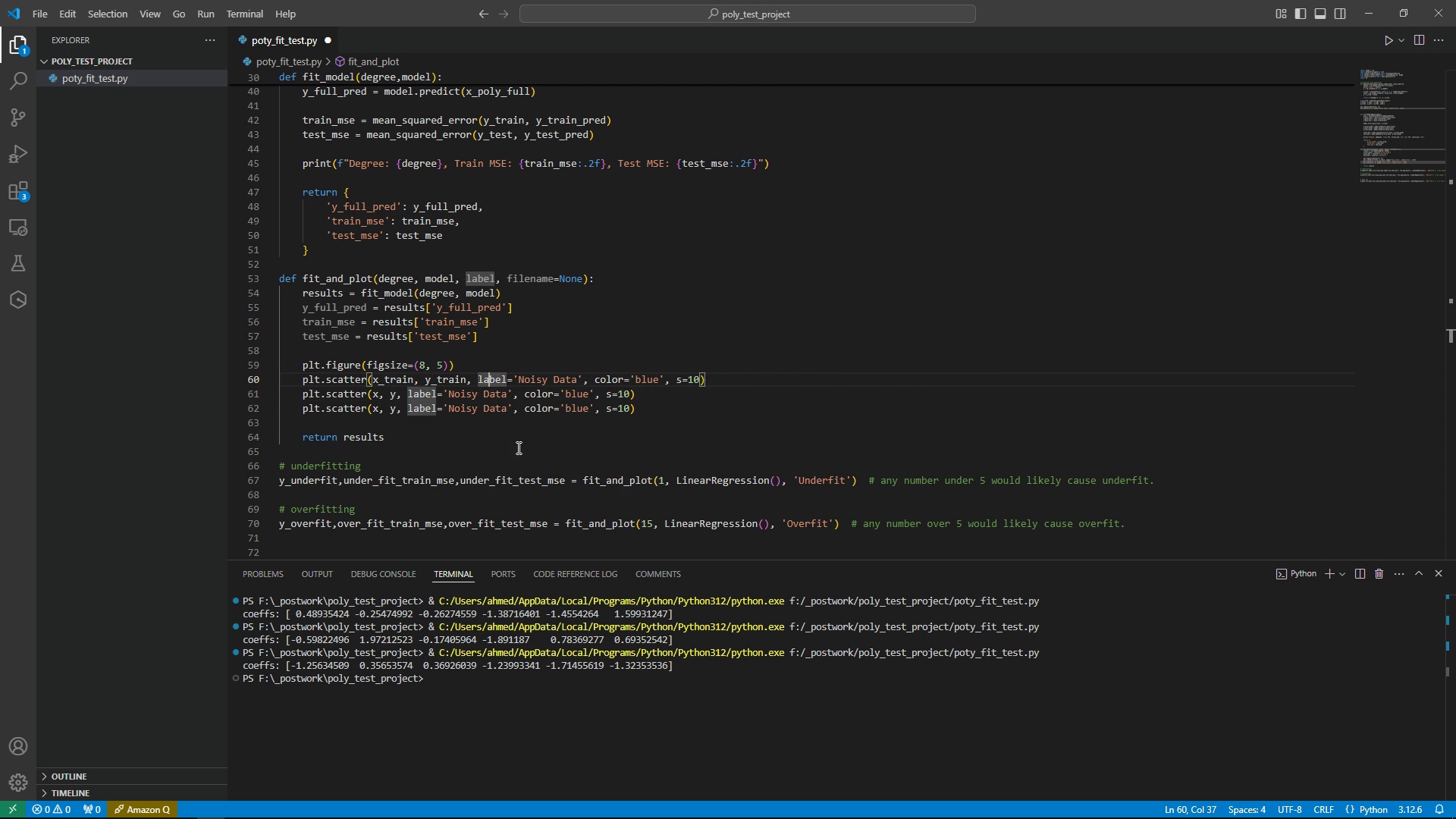 
key(ArrowLeft)
 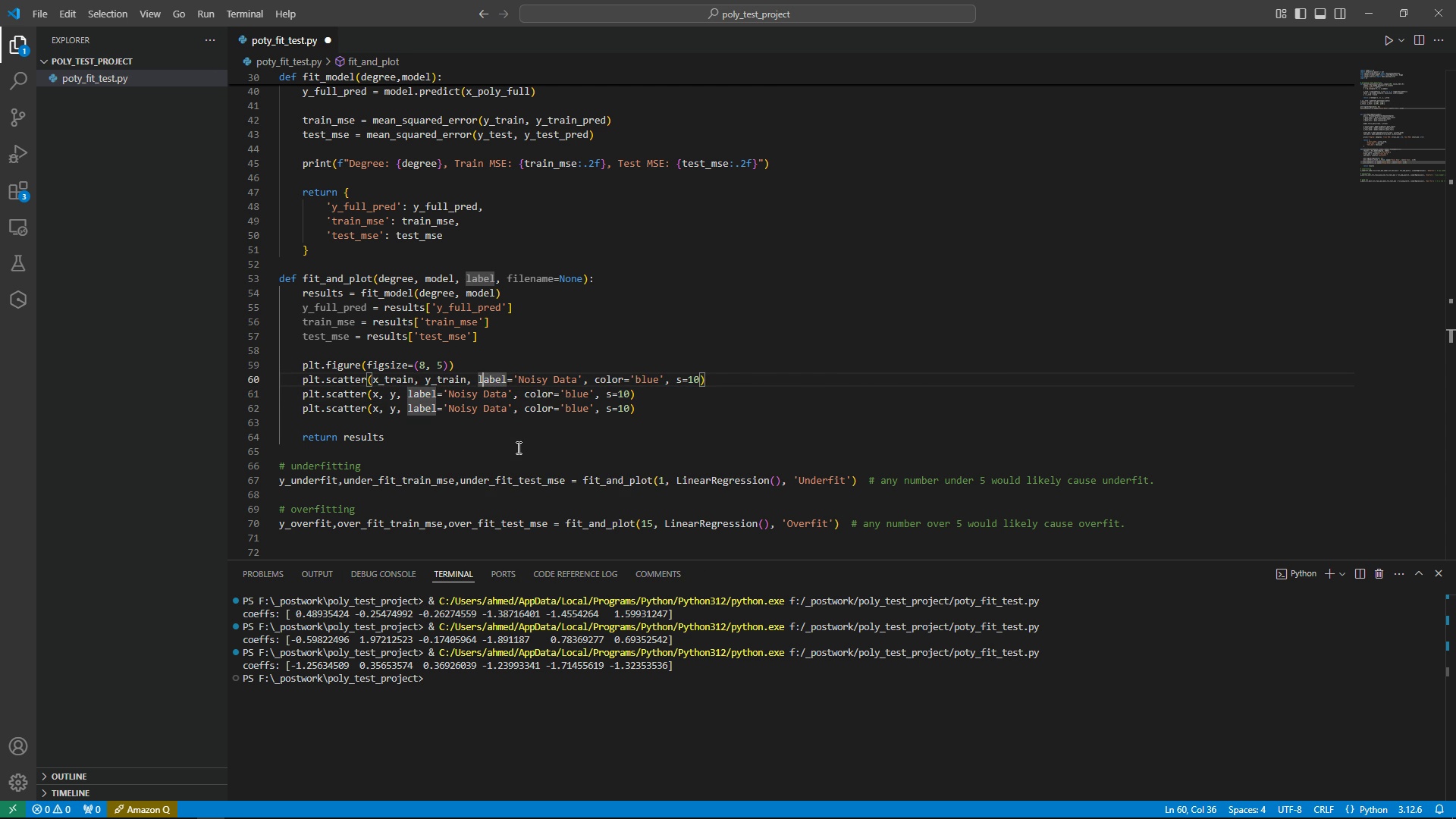 
key(ArrowLeft)
 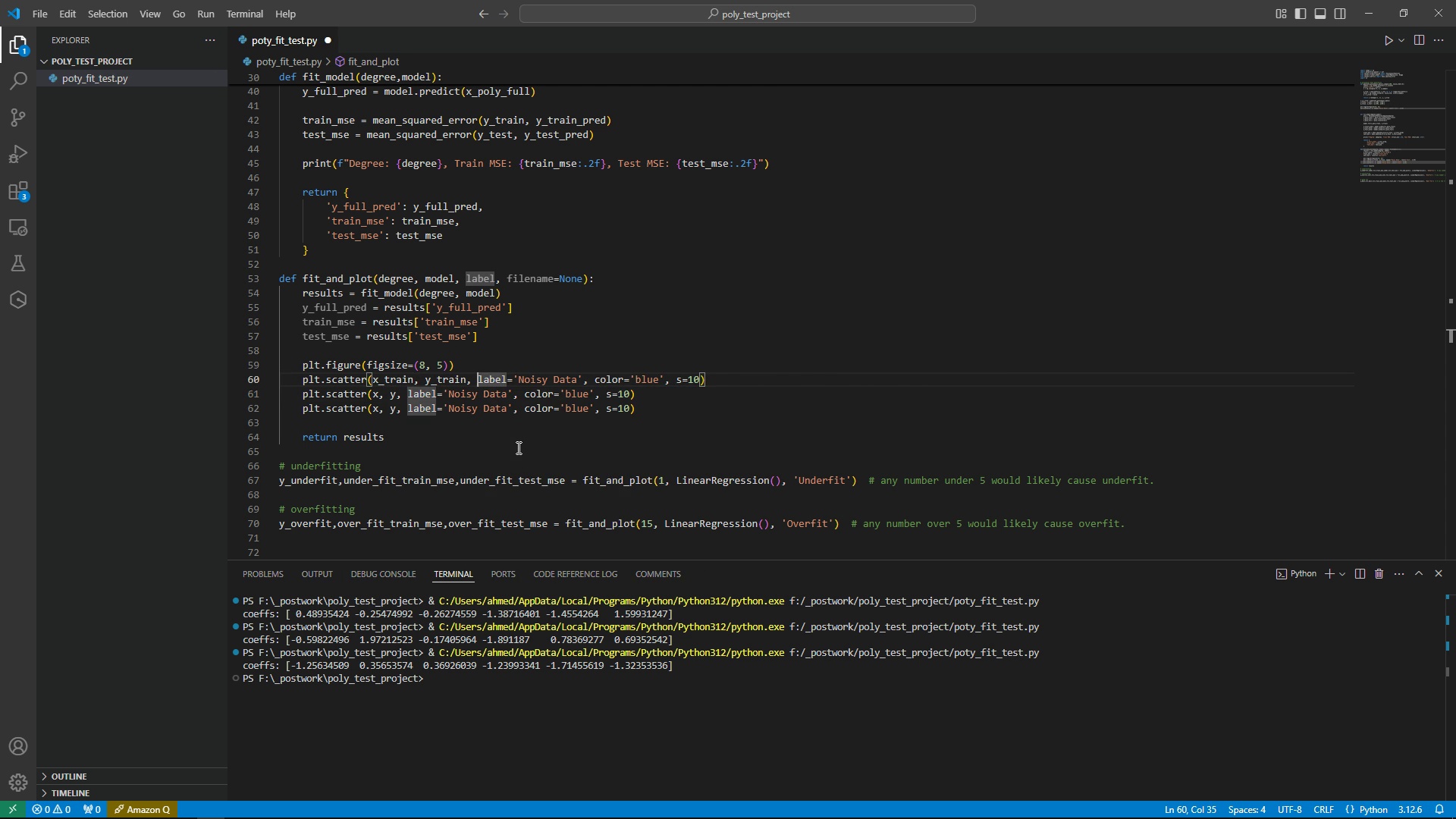 
key(ArrowLeft)
 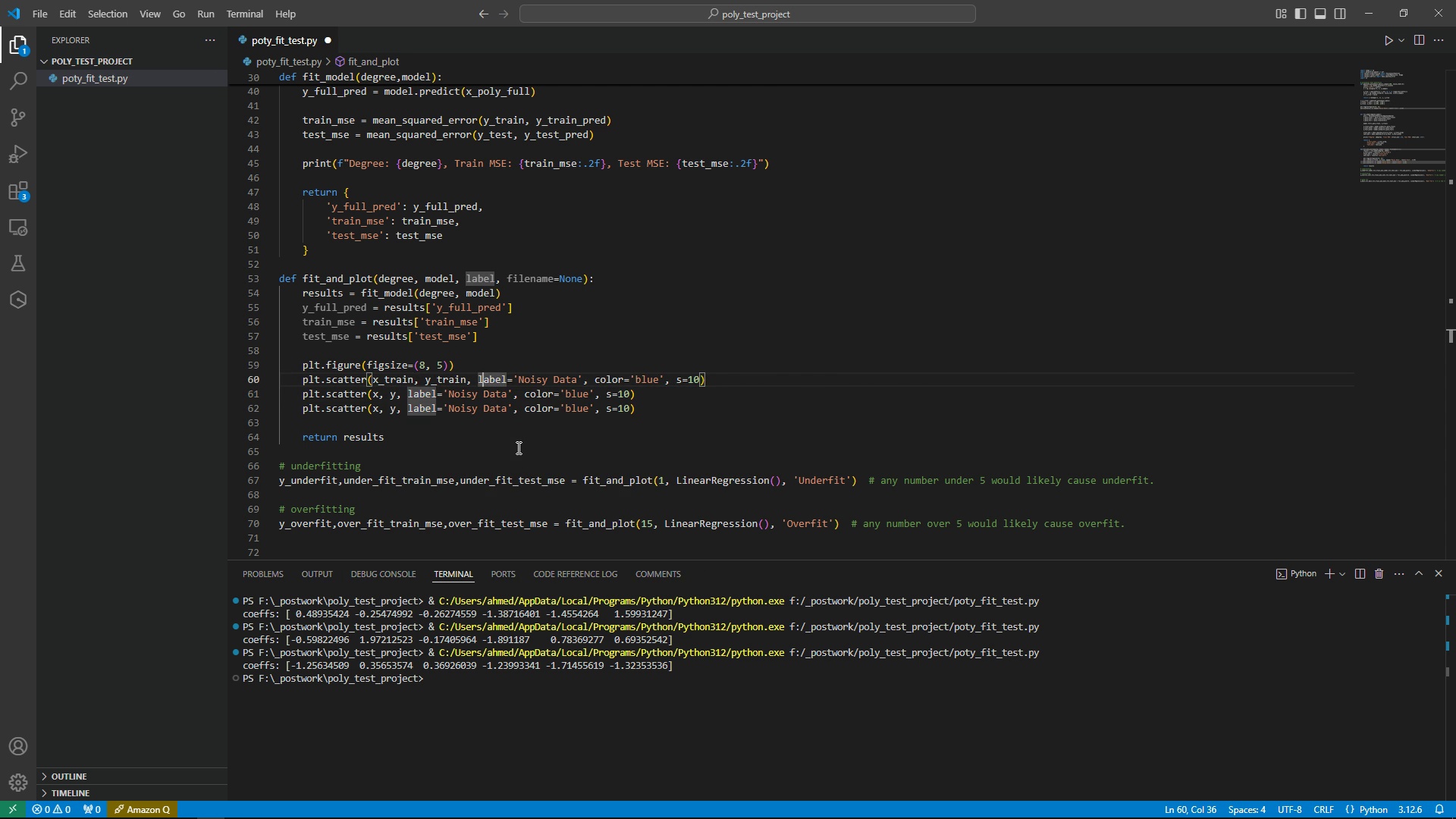 
key(ArrowRight)
 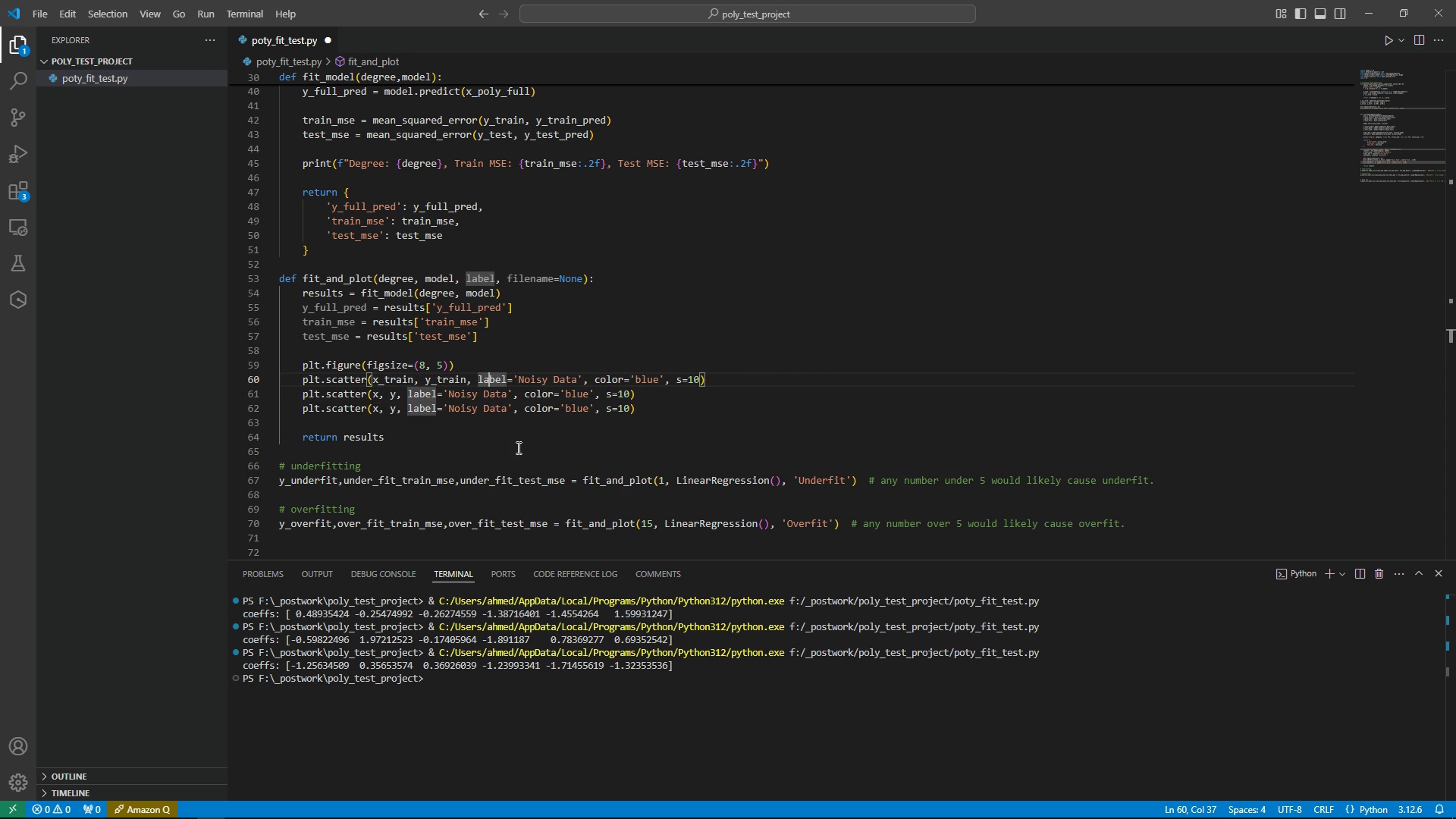 
key(ArrowRight)
 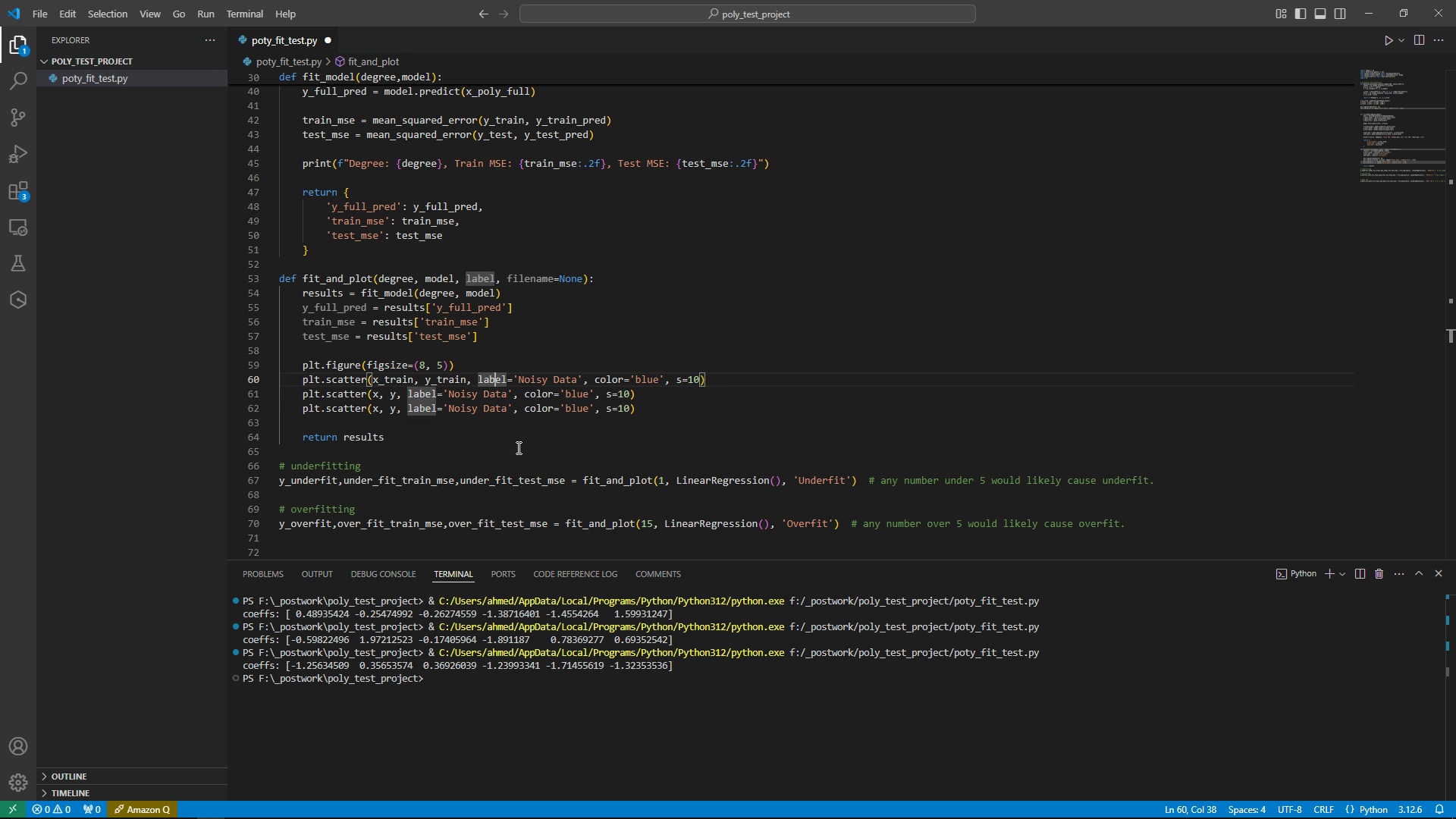 
key(ArrowRight)
 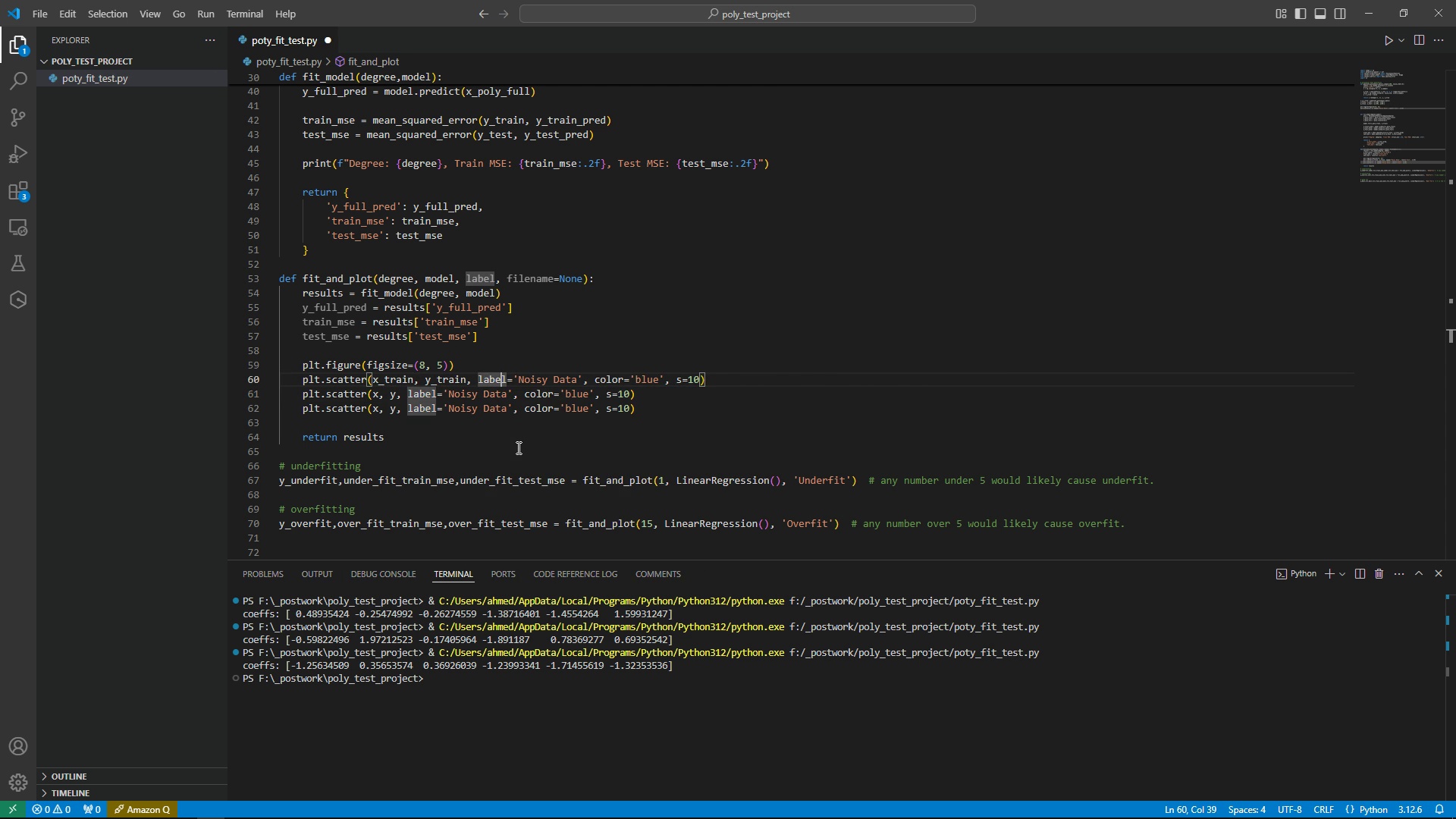 
key(ArrowRight)
 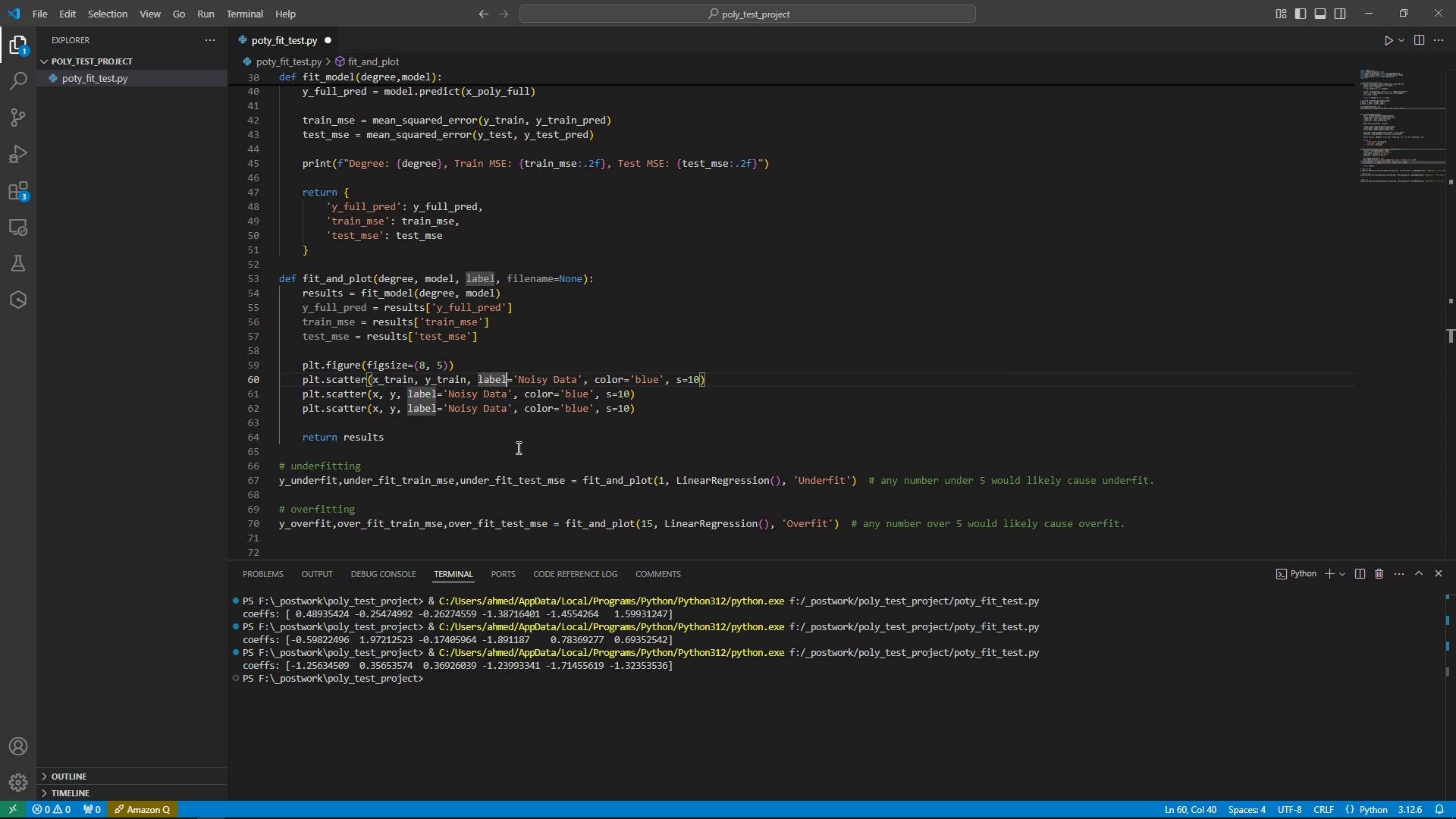 
key(ArrowRight)
 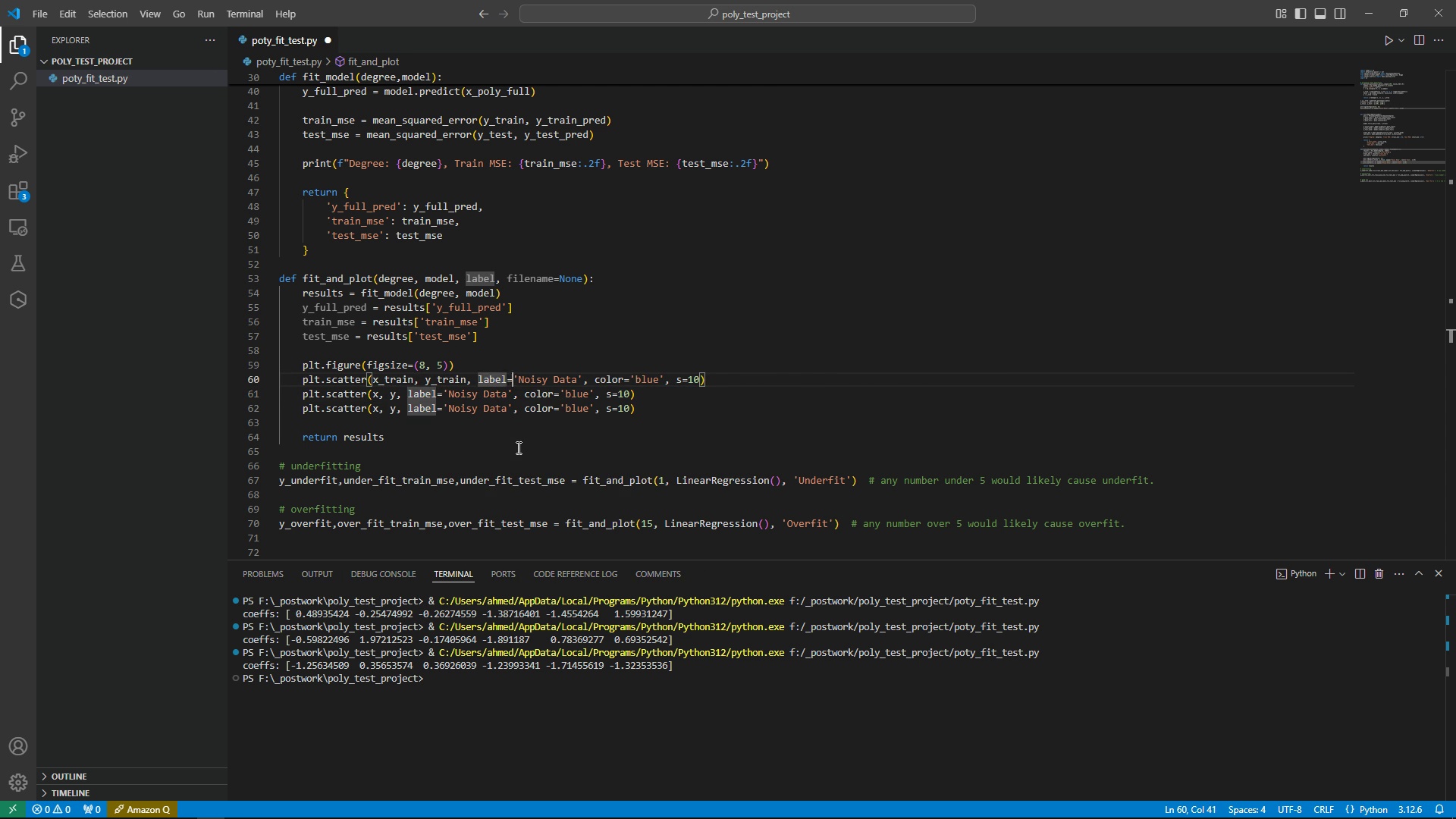 
key(ArrowRight)
 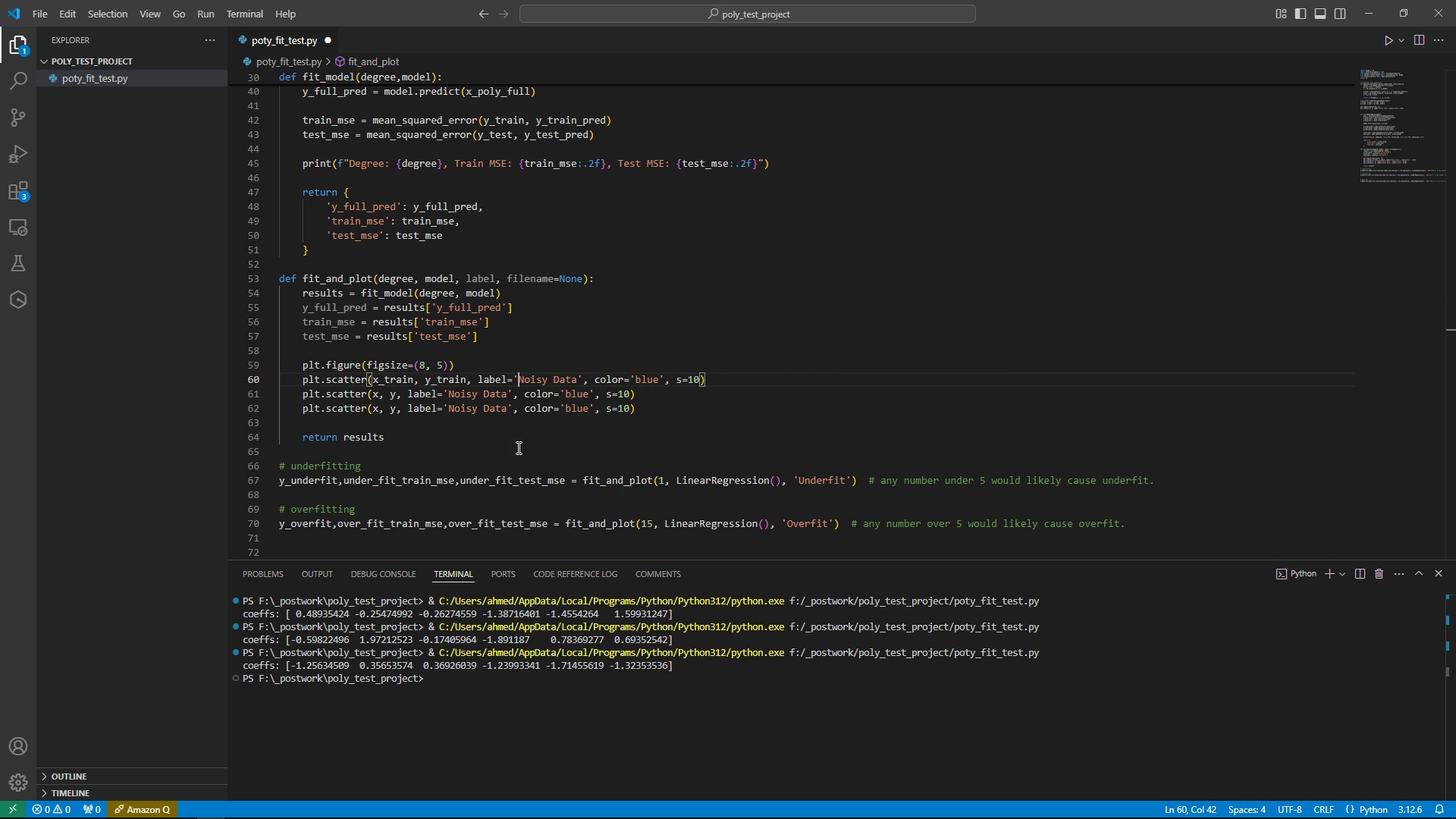 
key(ArrowRight)
 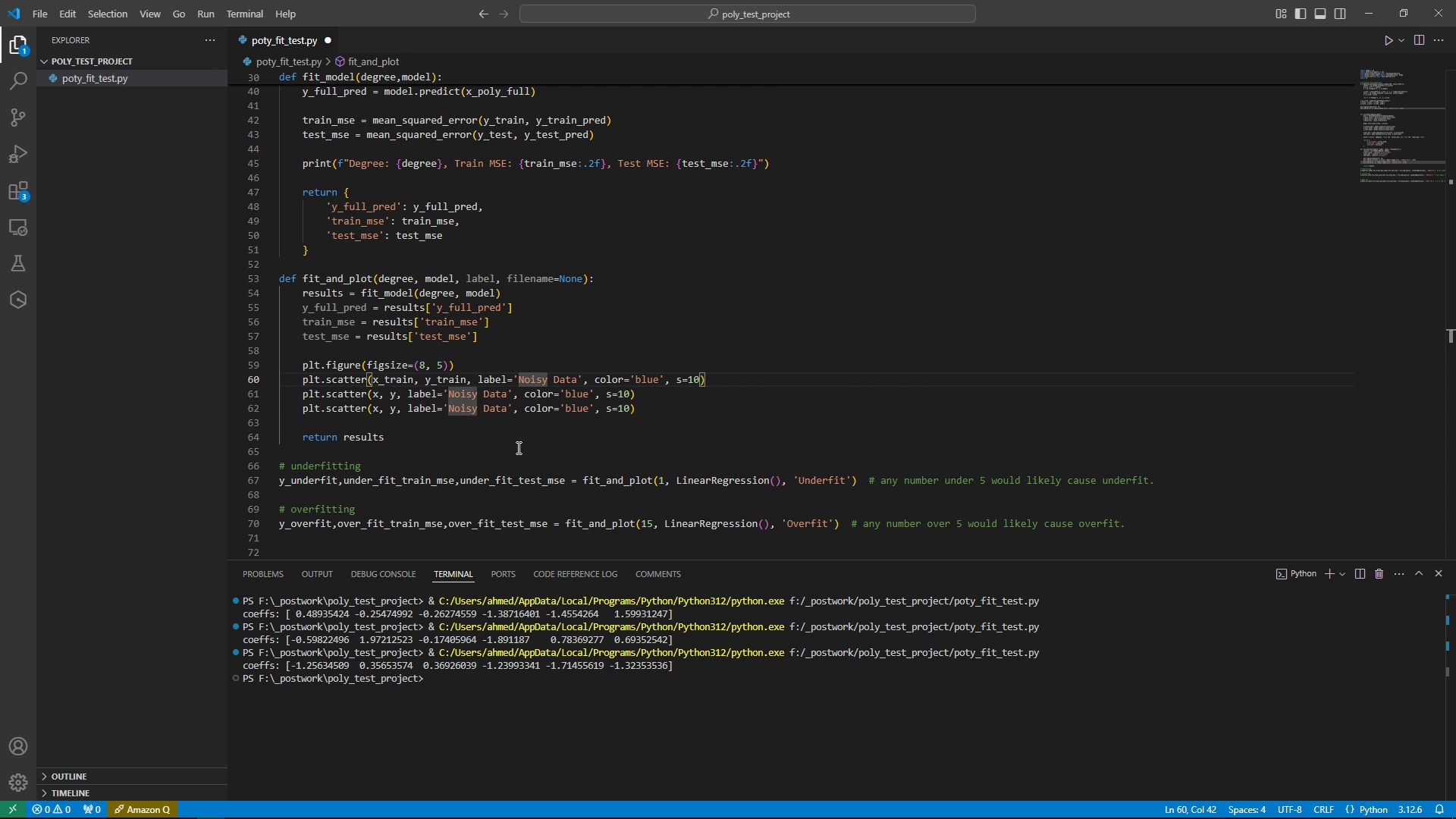 
key(Control+Shift+ArrowRight)
 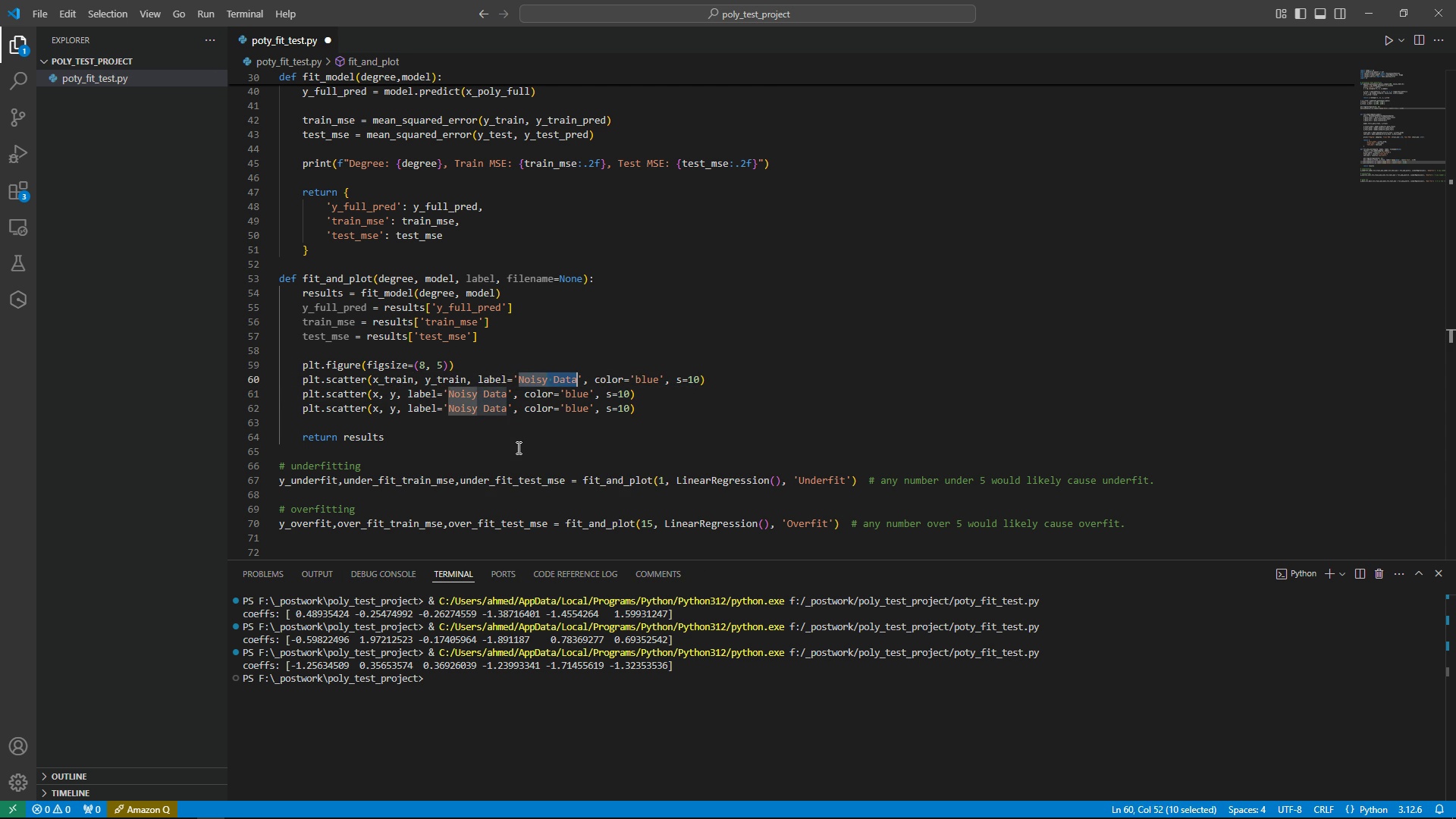 
key(Control+Shift+ArrowRight)
 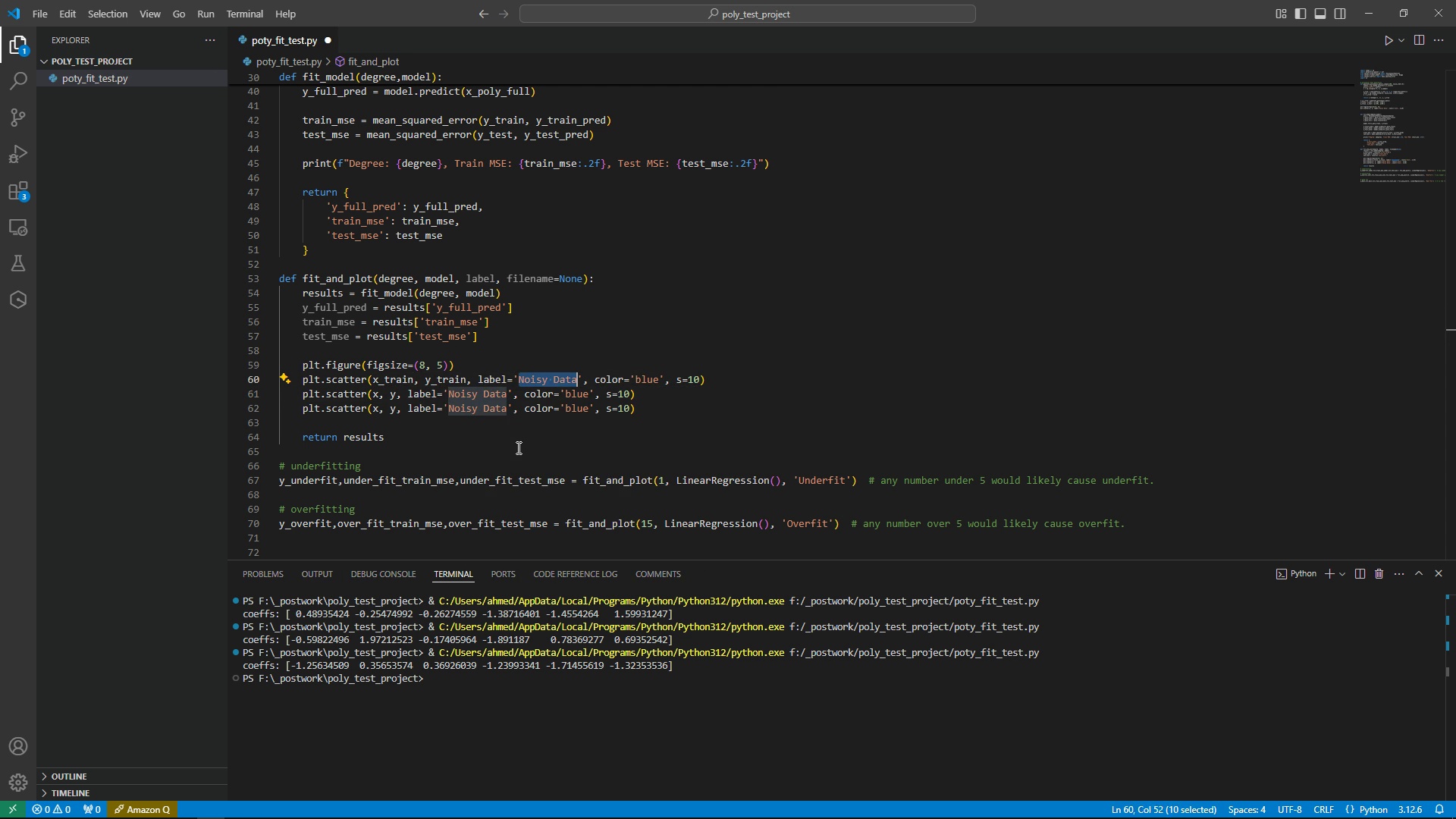 
key(Control+Shift+ArrowLeft)
 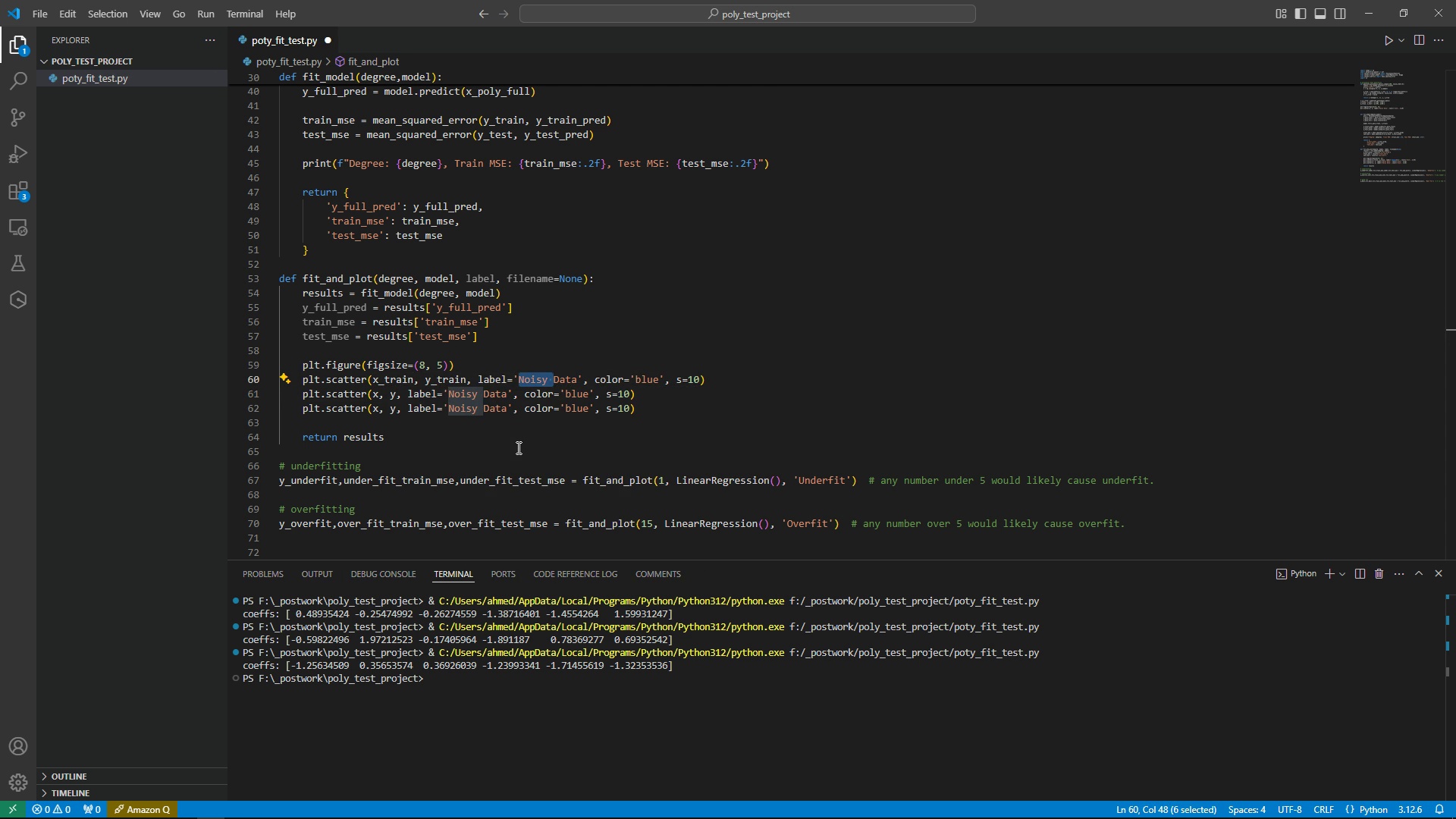 
key(Control+Shift+ControlLeft)
 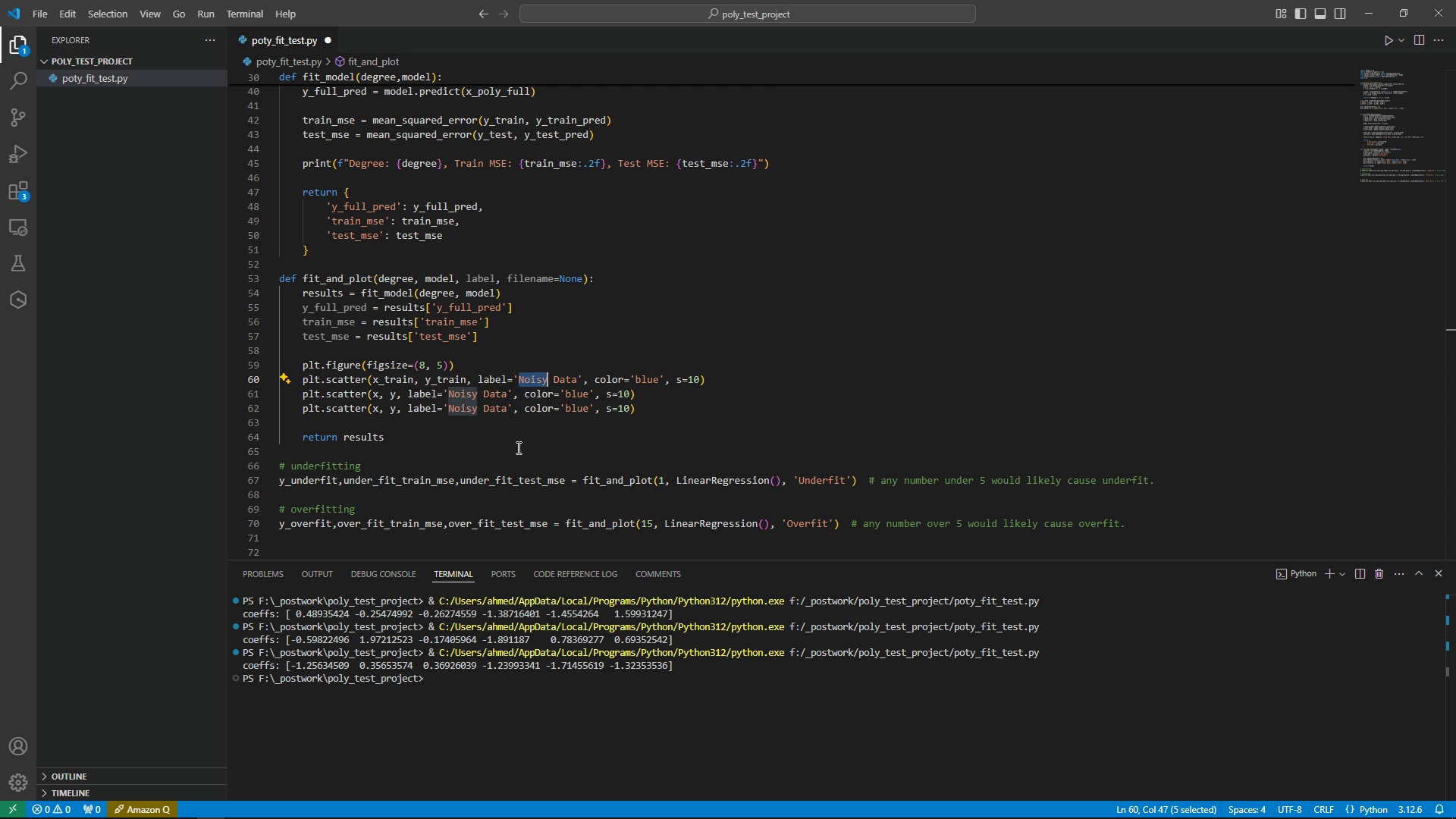 
key(Shift+ArrowLeft)
 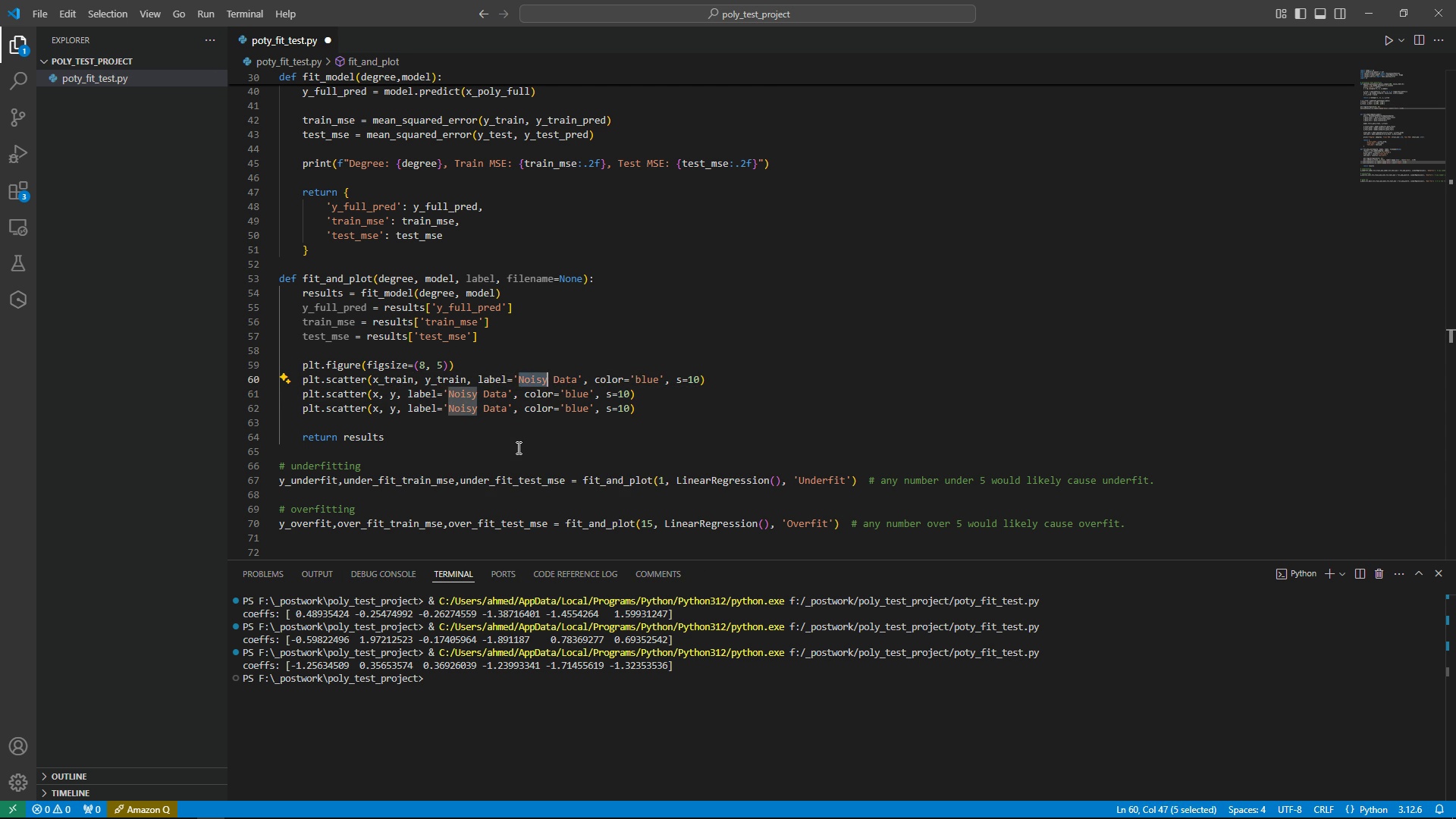 
type(Train[End])
 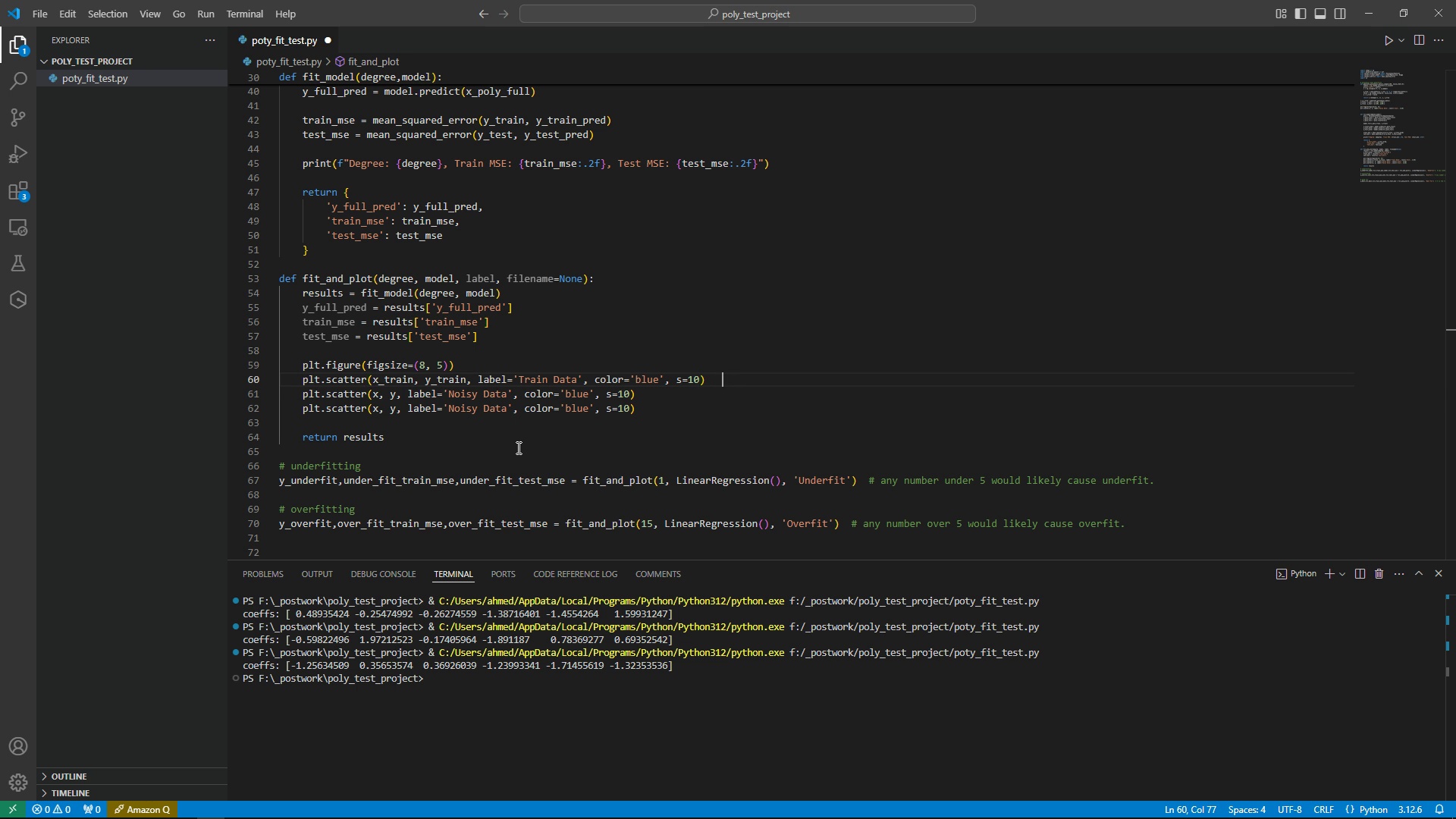 
key(ArrowLeft)
 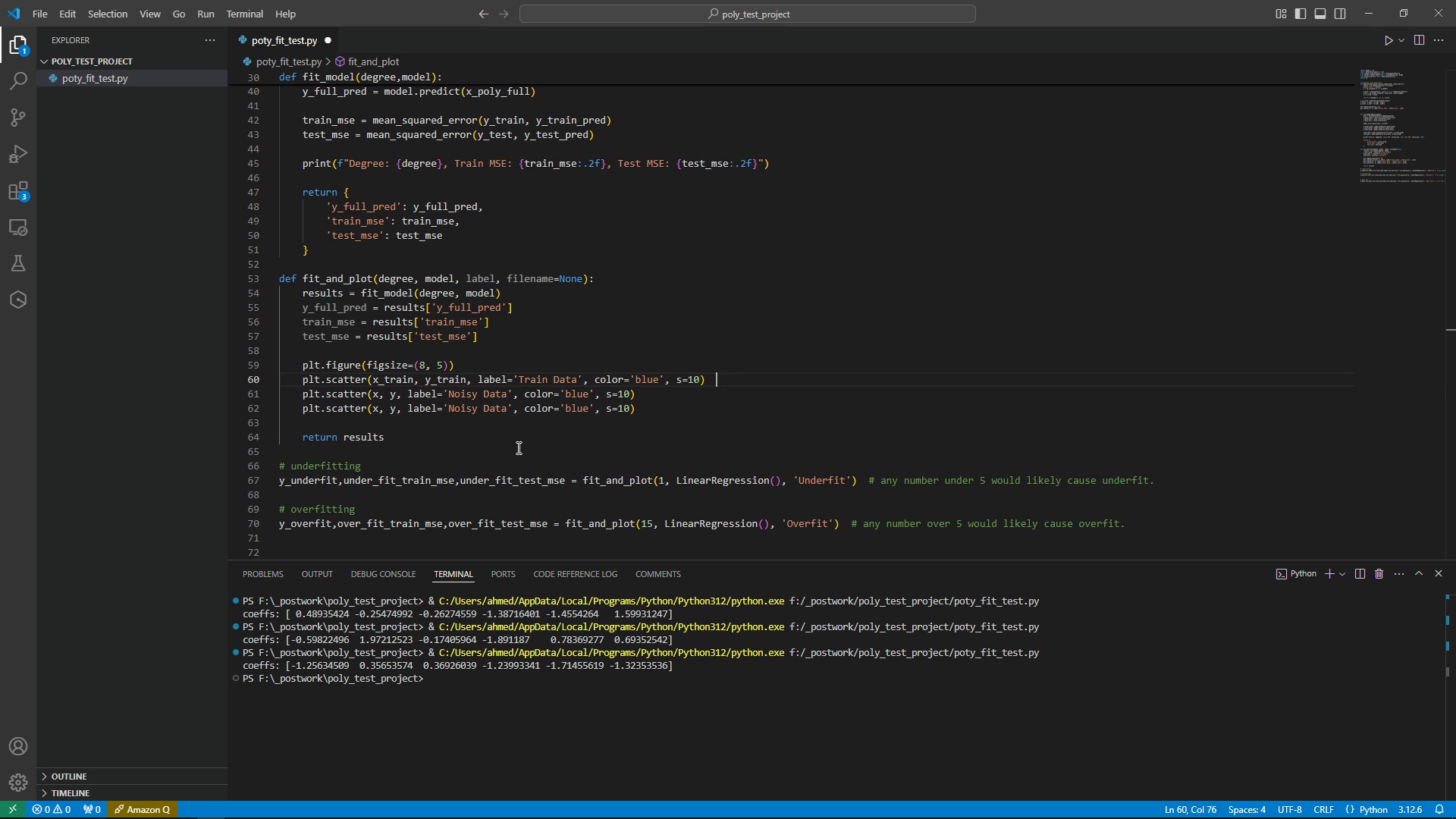 
key(ArrowLeft)
 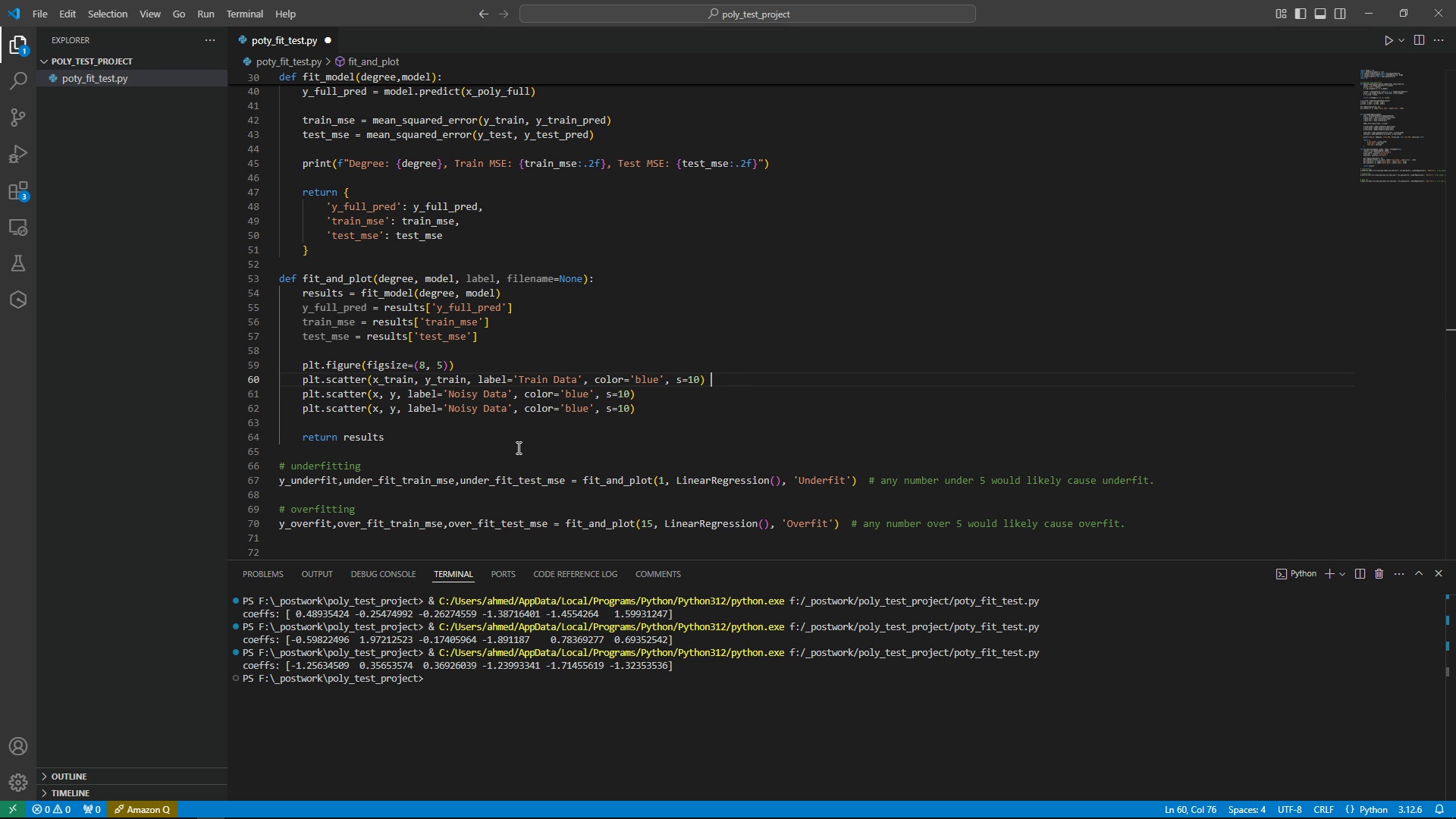 
key(ArrowLeft)
 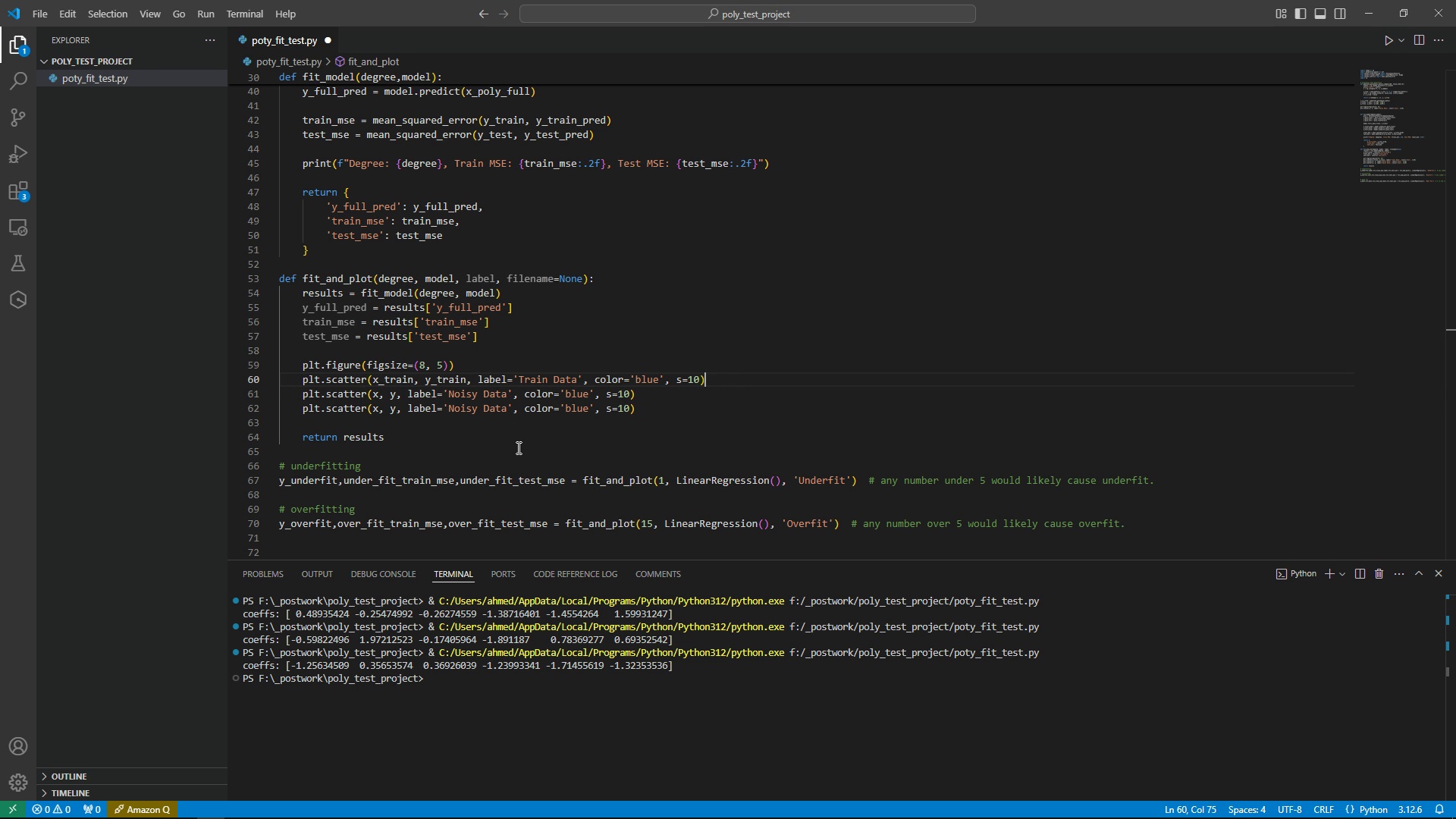 
key(ArrowLeft)
 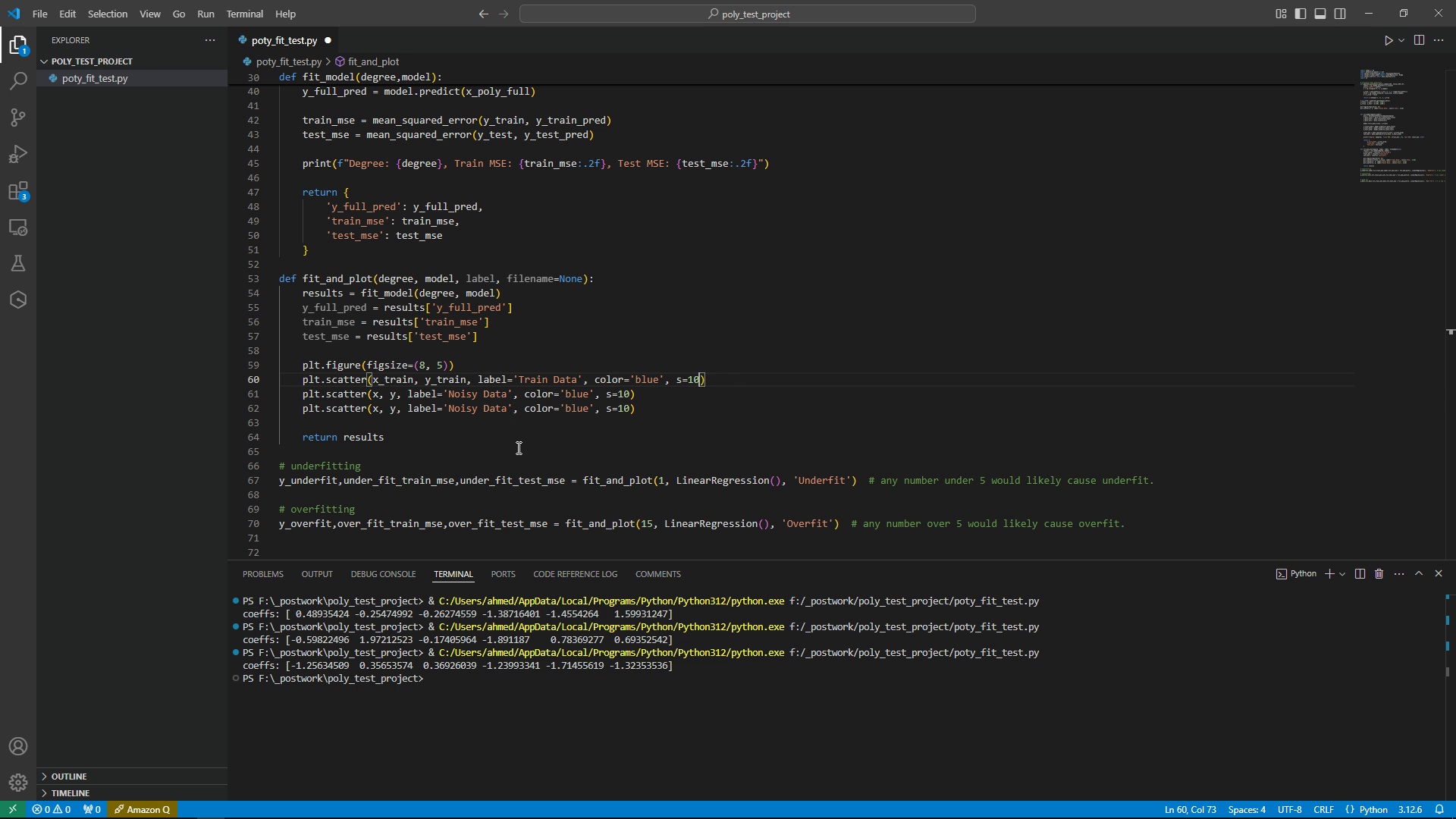 
key(ArrowLeft)
 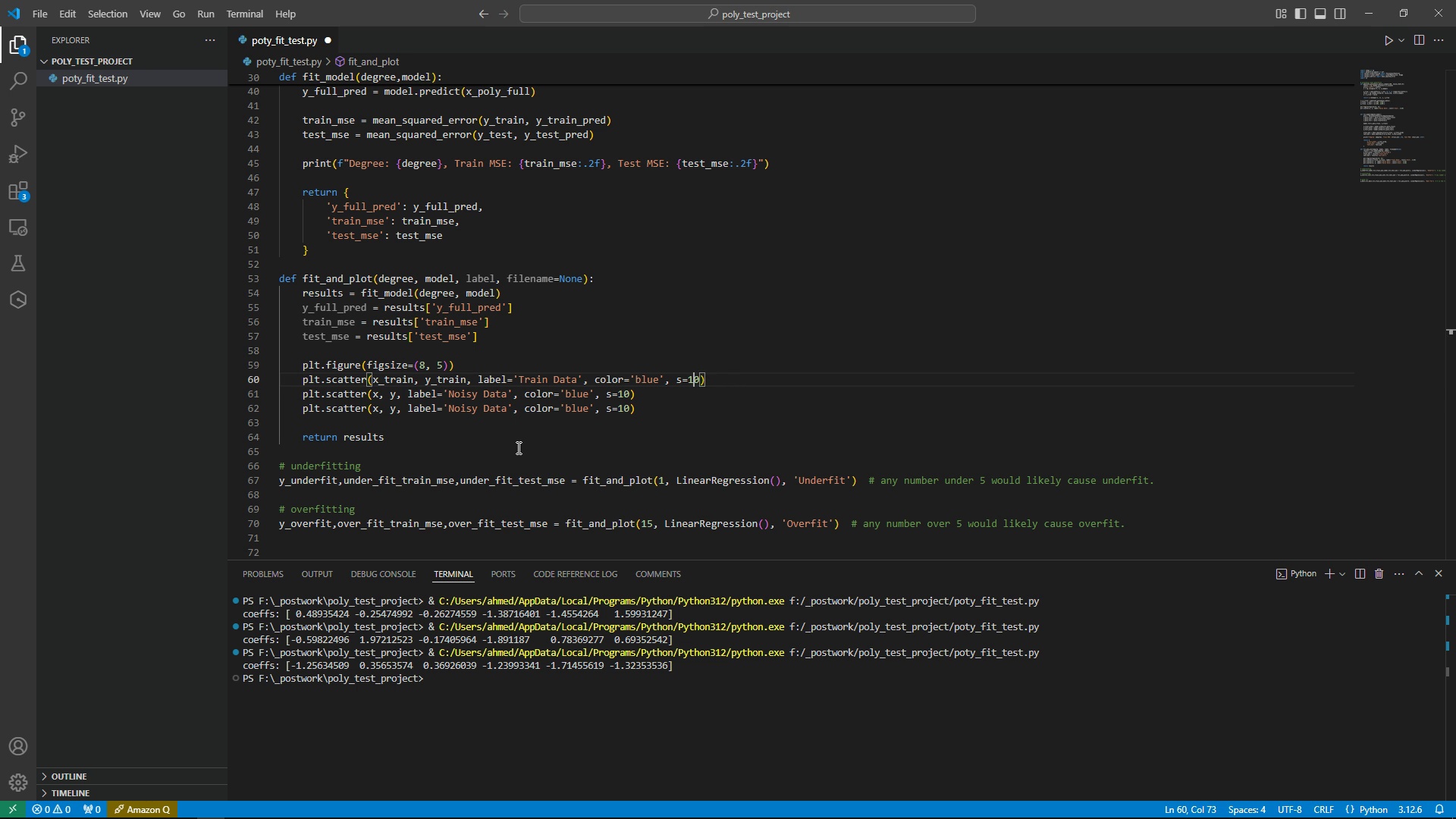 
key(ArrowLeft)
 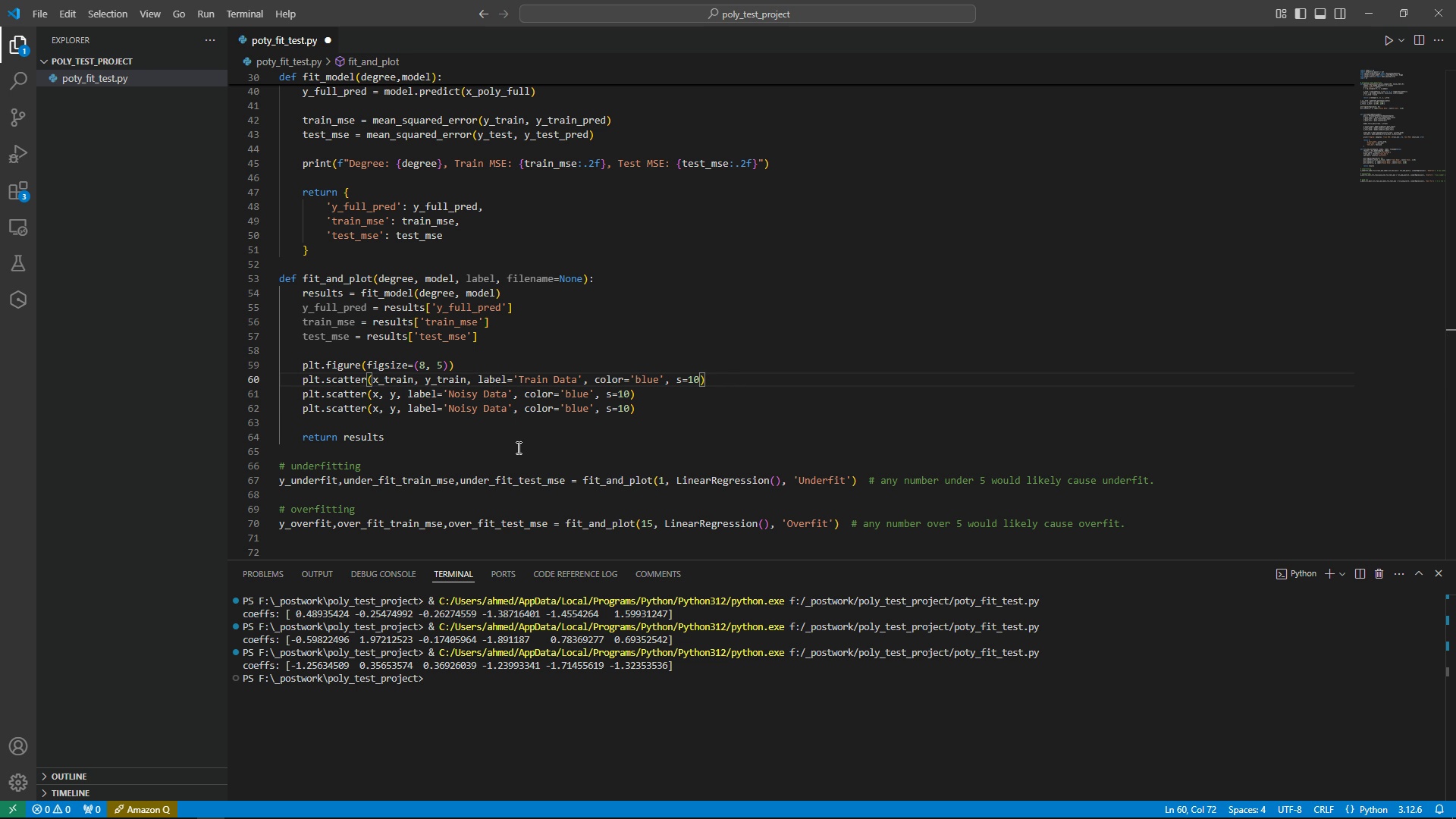 
key(Shift+ShiftLeft)
 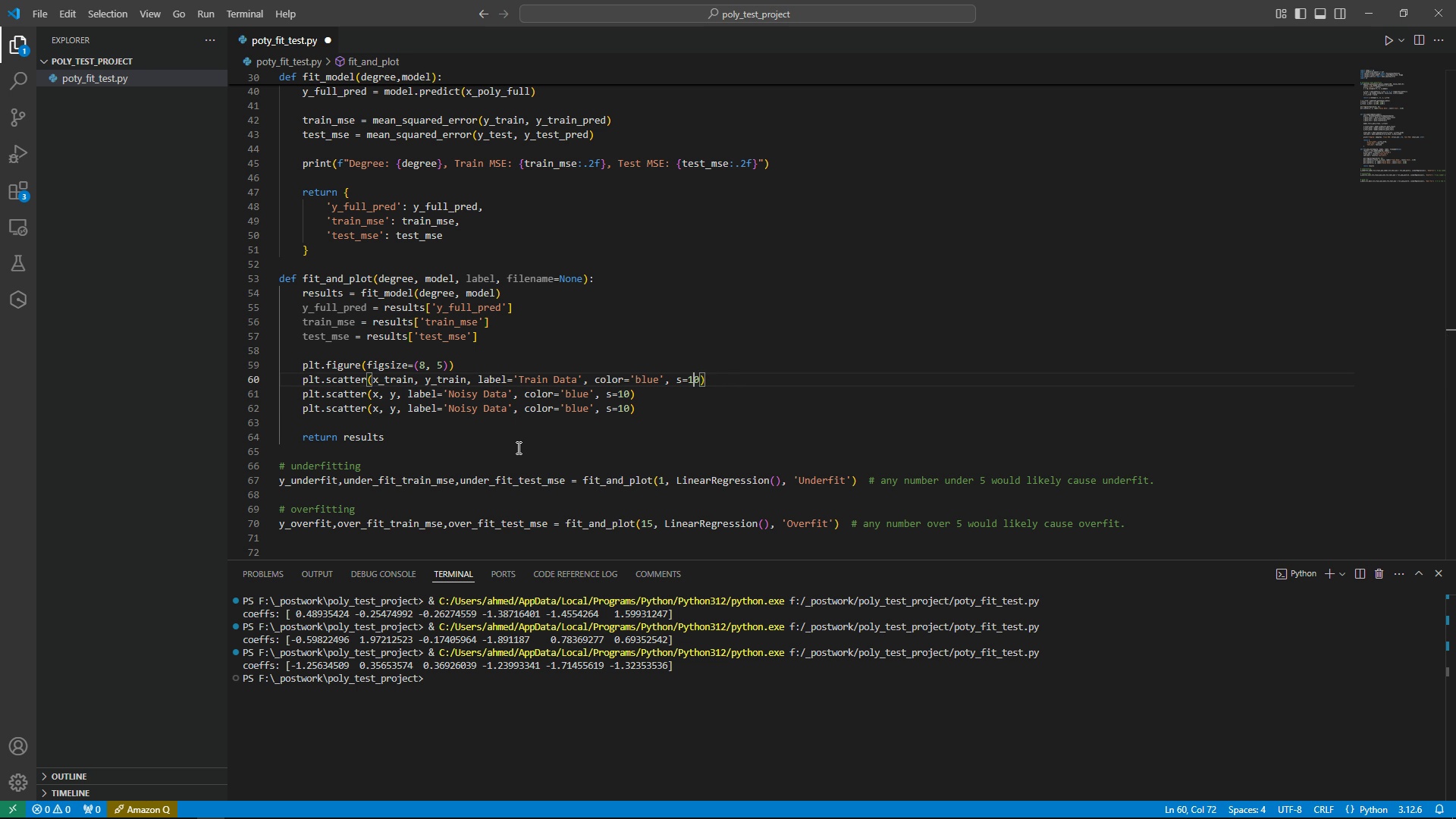 
key(ArrowDown)
 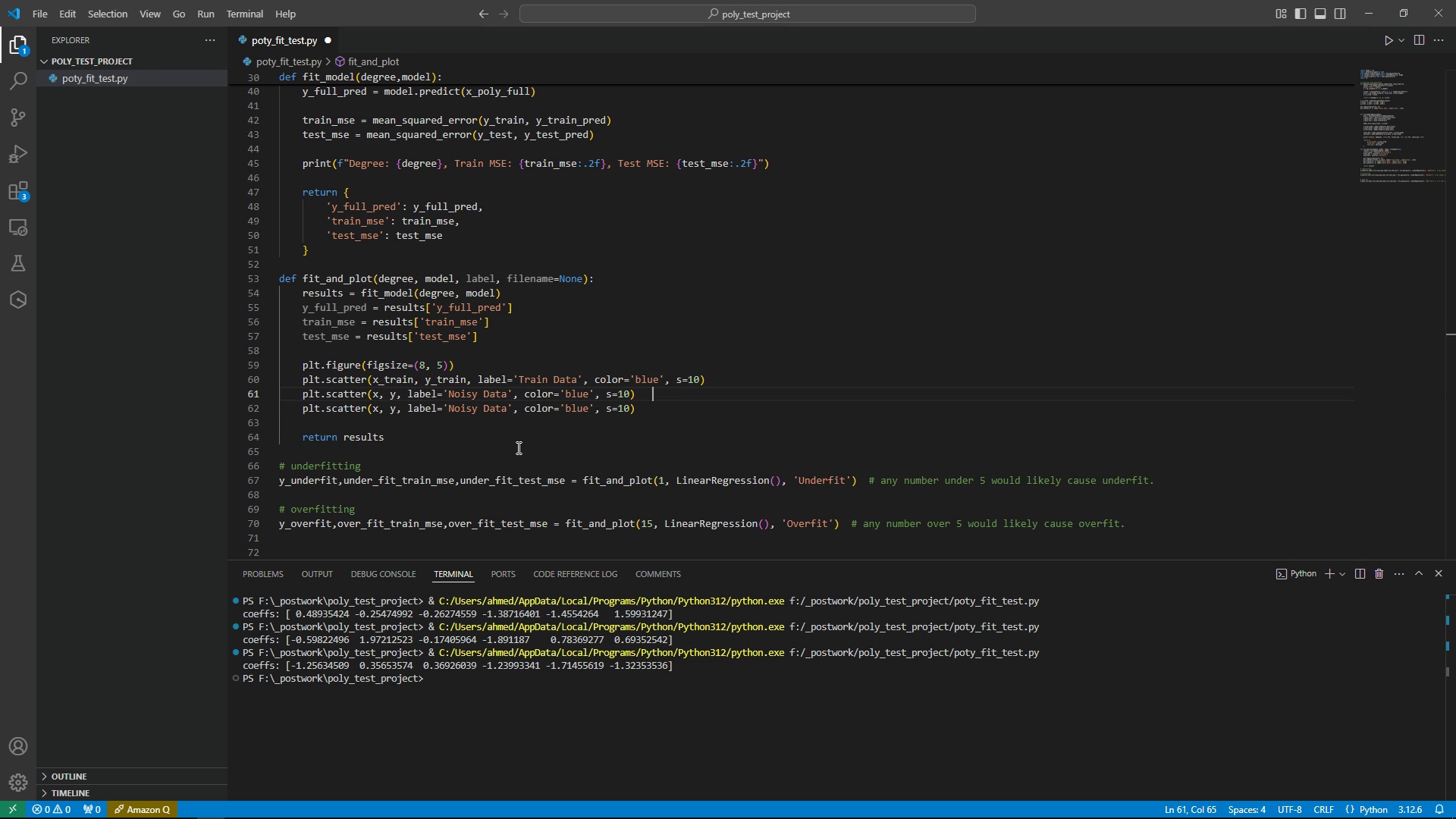 
hold_key(key=ArrowLeft, duration=1.53)
 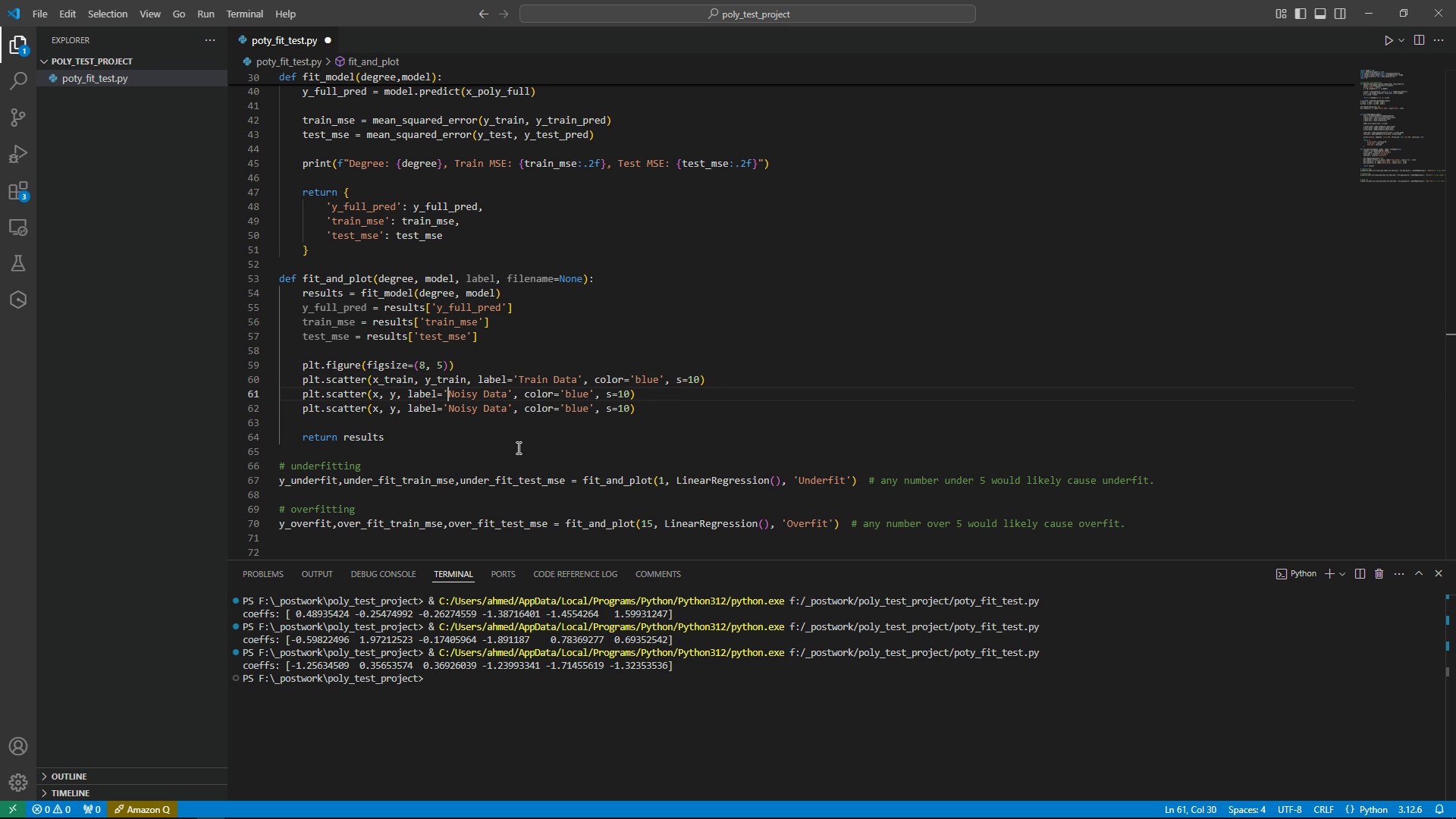 
hold_key(key=ArrowLeft, duration=0.55)
 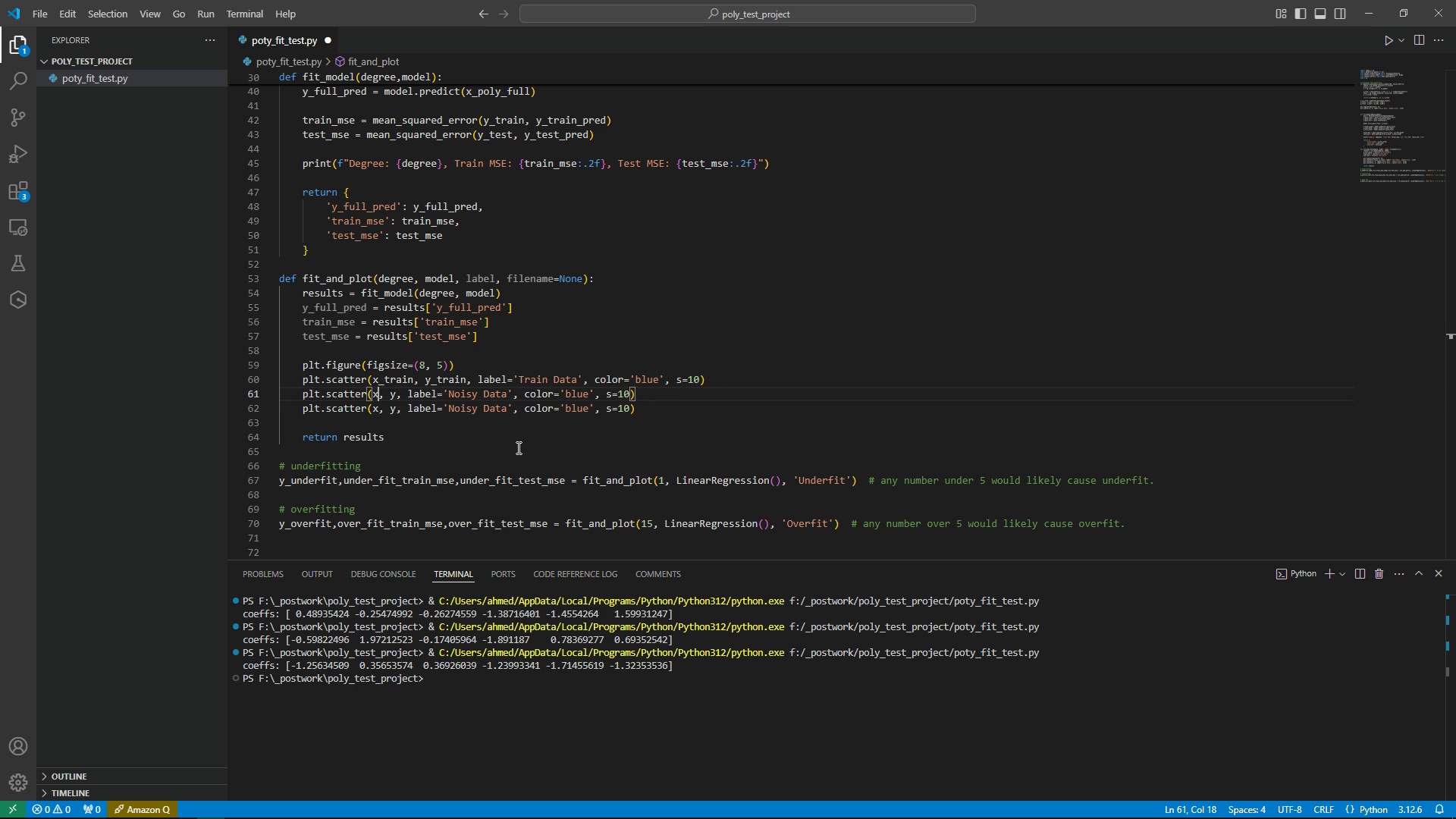 
key(ArrowRight)
 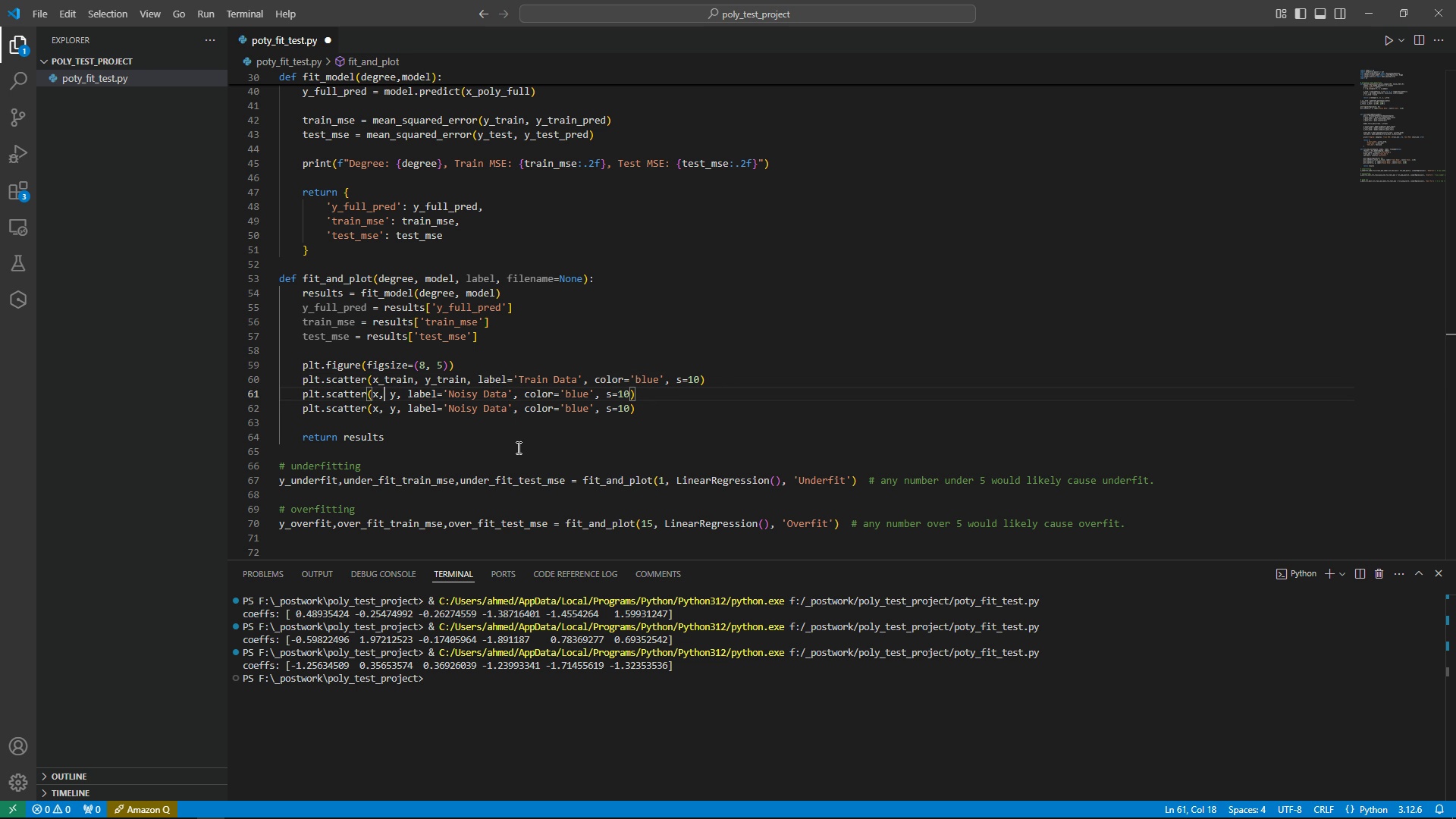 
key(ArrowRight)
 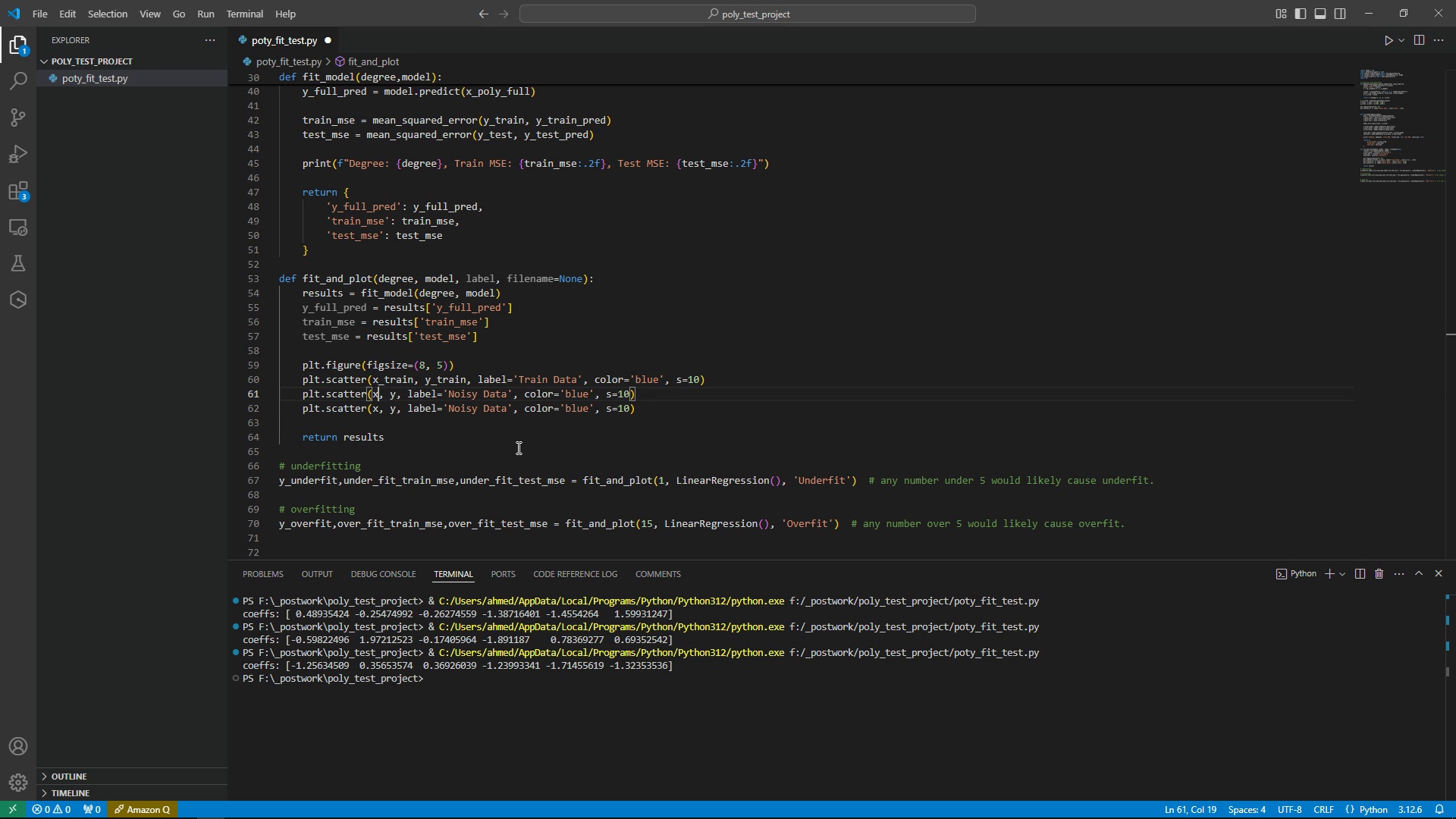 
key(ArrowLeft)
 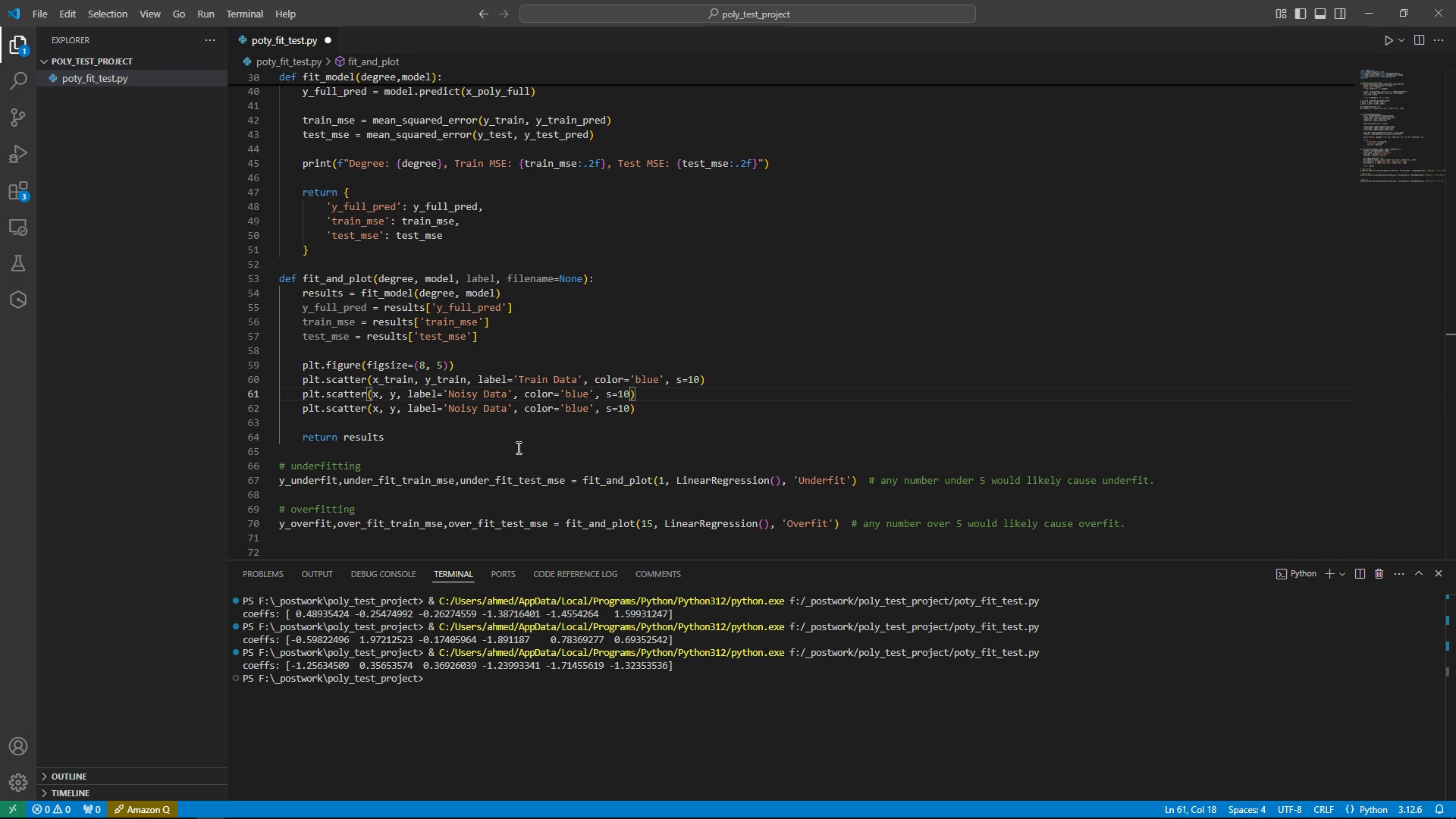 
type(_test)
 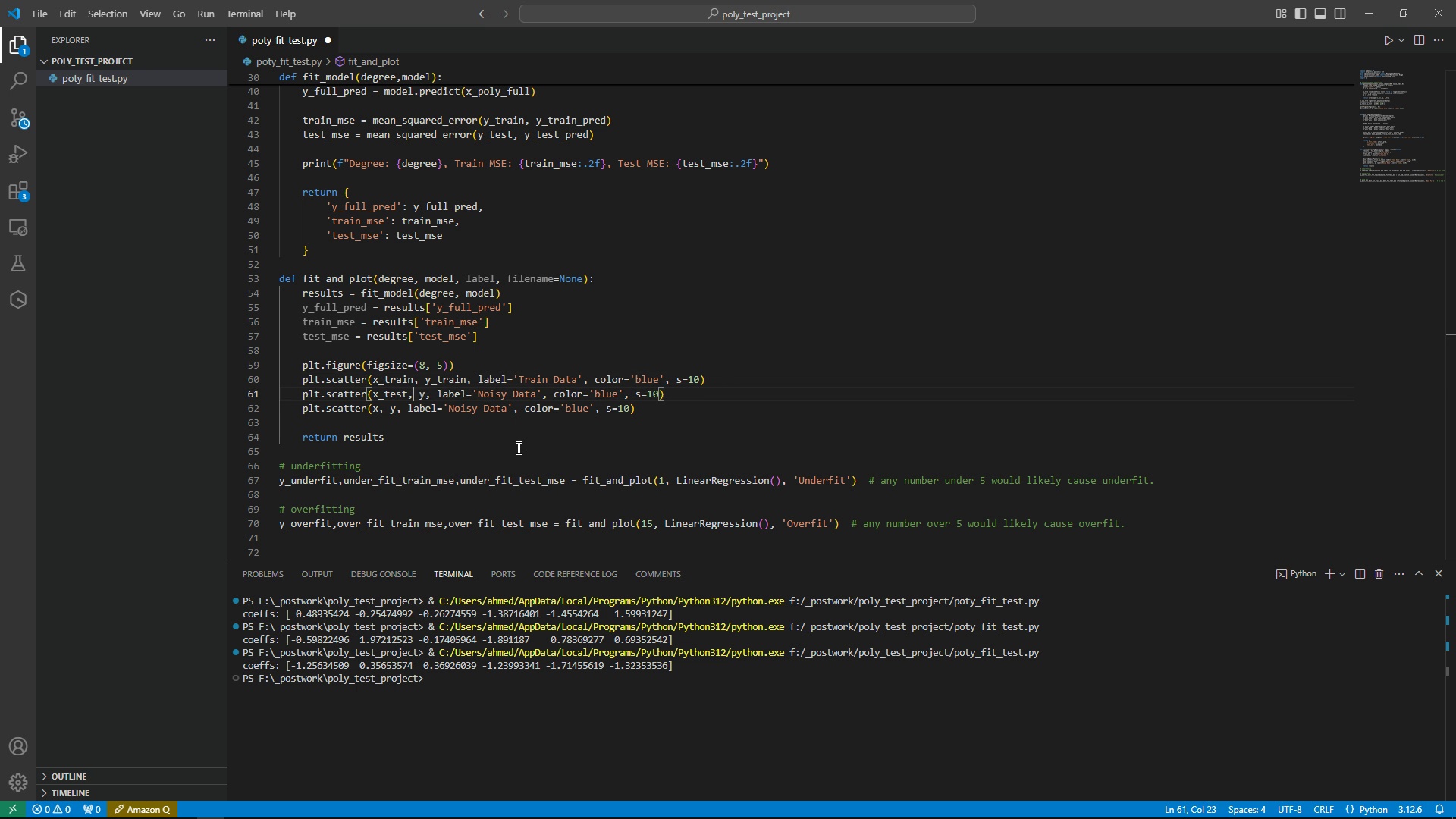 
key(ArrowRight)
 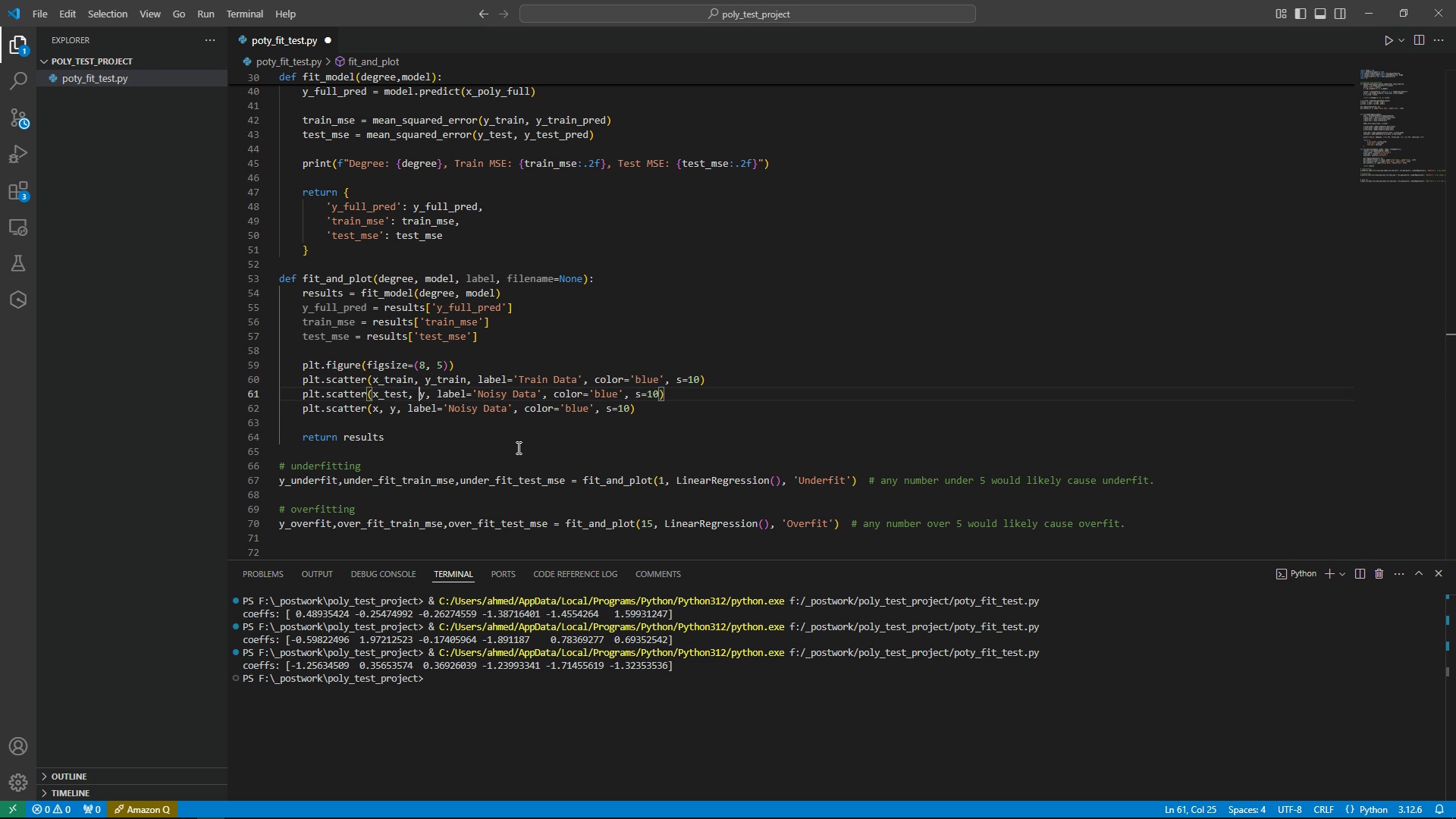 
key(ArrowRight)
 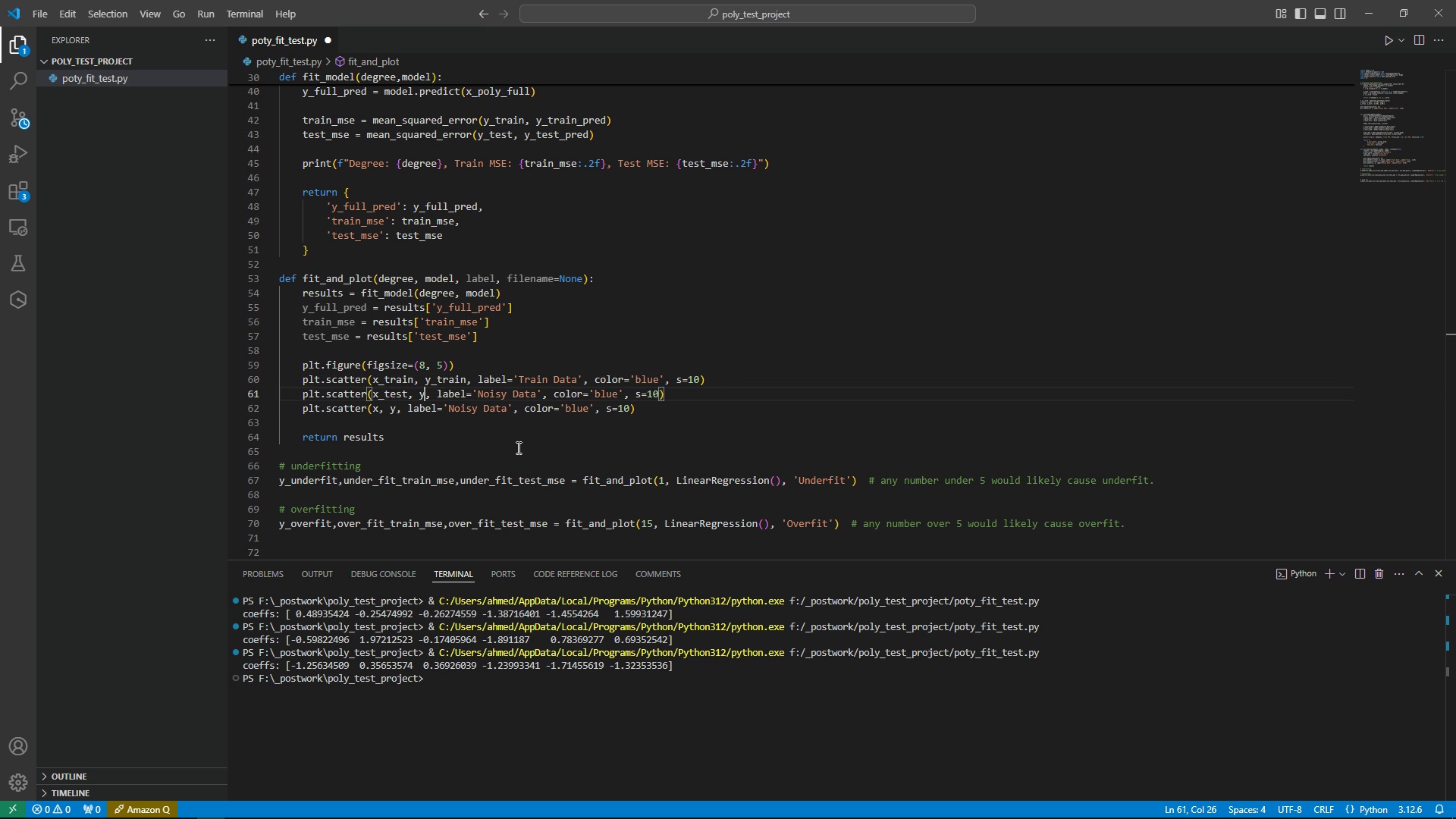 
key(ArrowRight)
 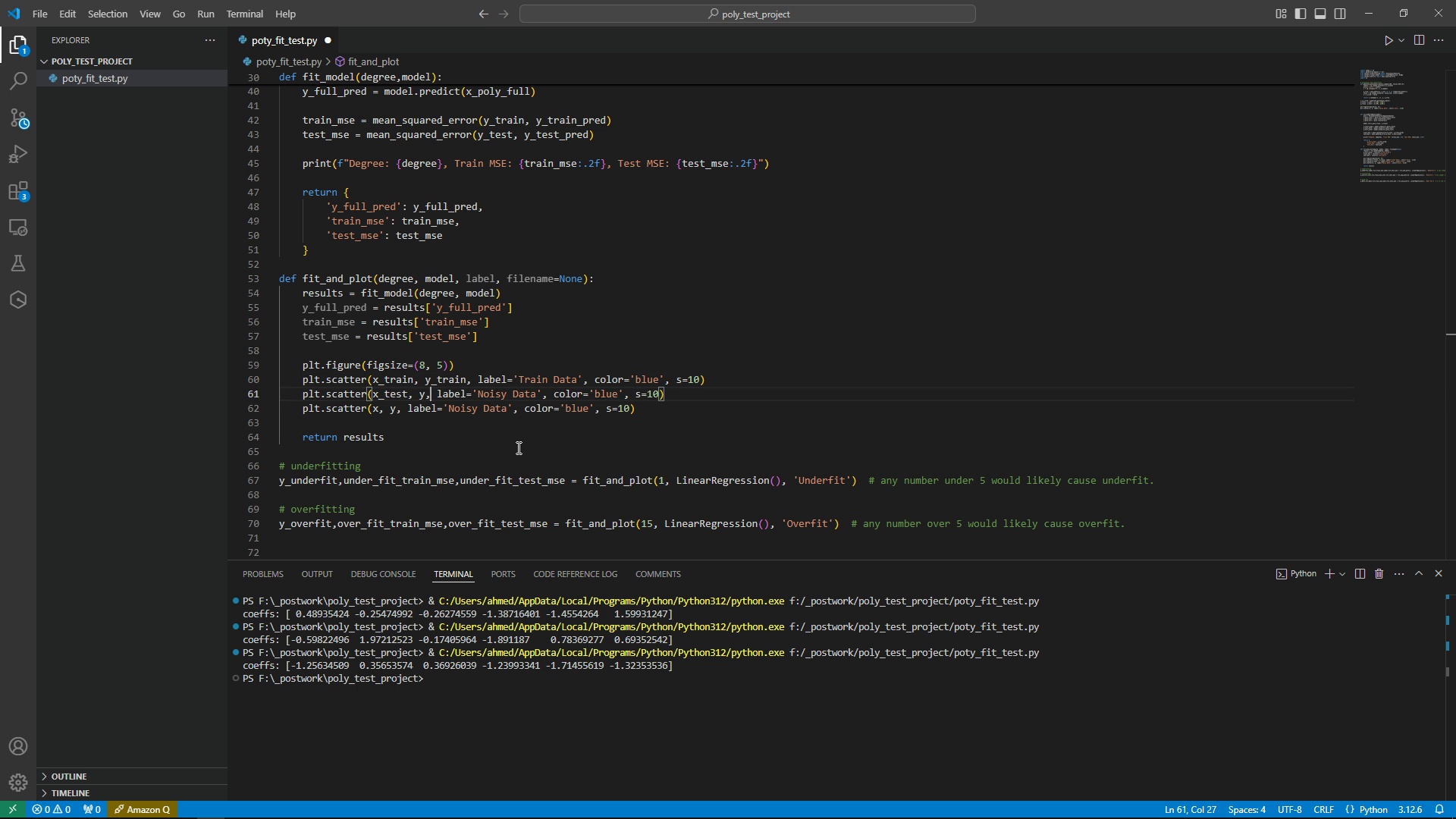 
key(ArrowRight)
 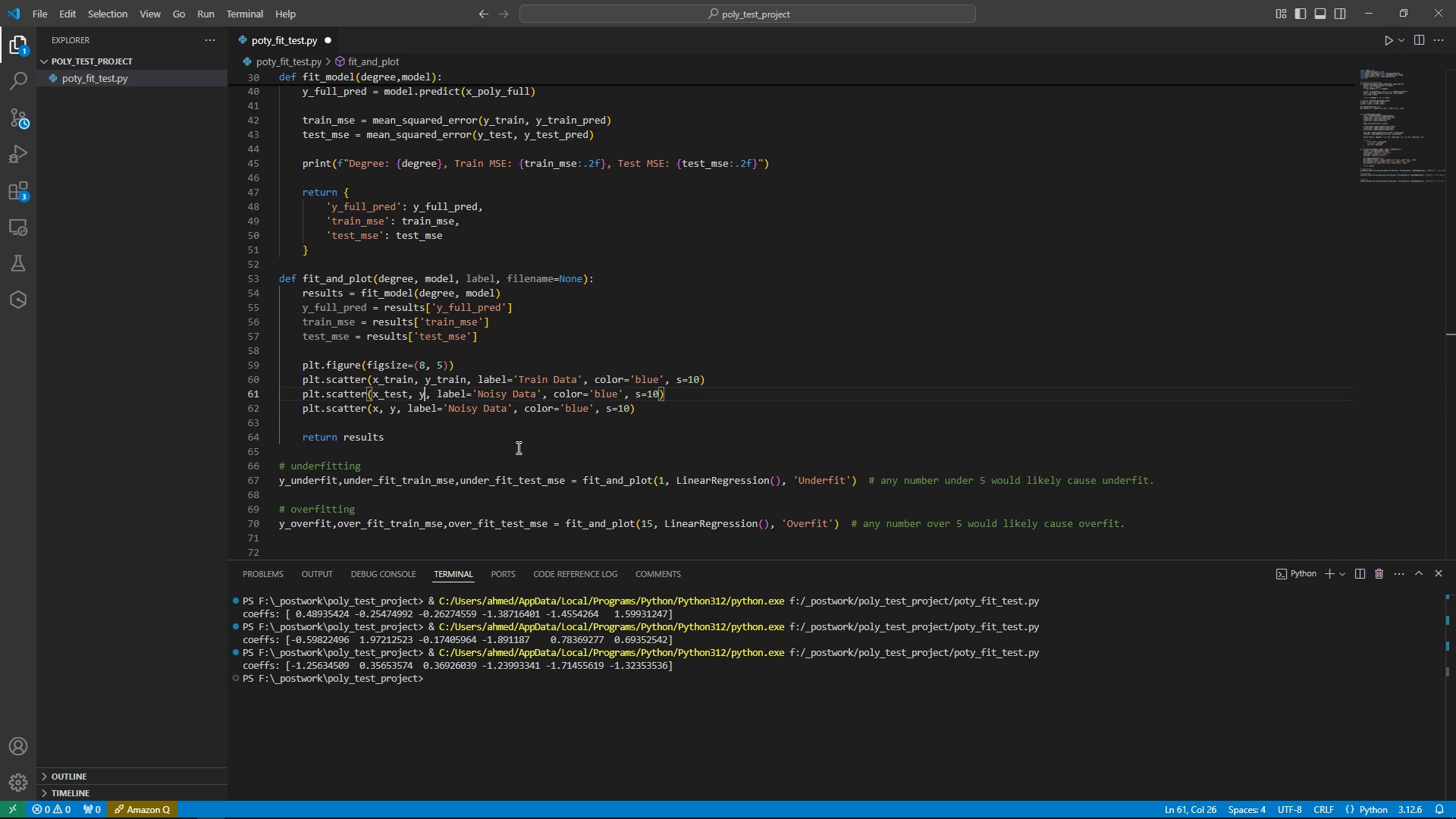 
key(ArrowLeft)
 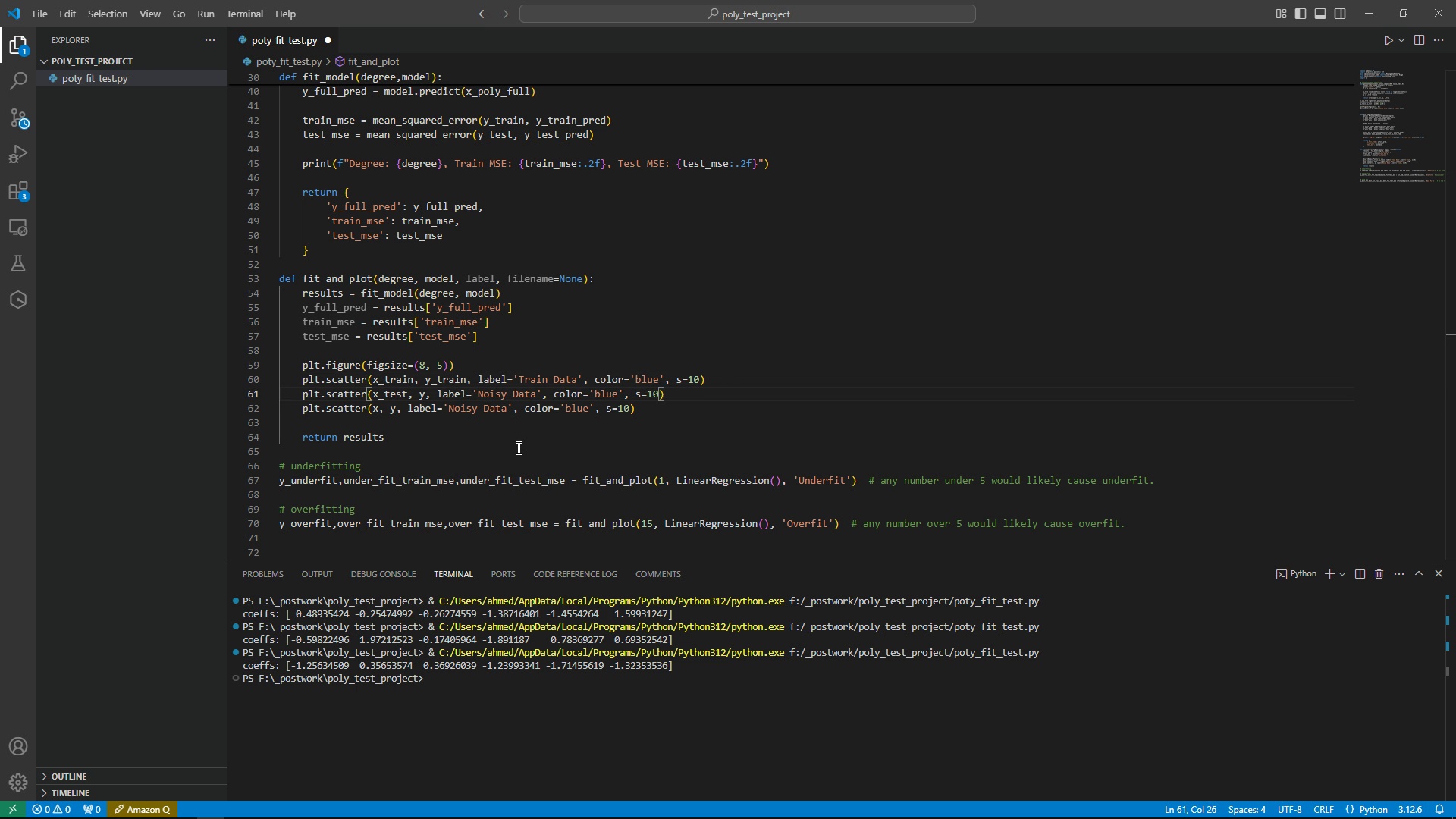 
type(_test)
 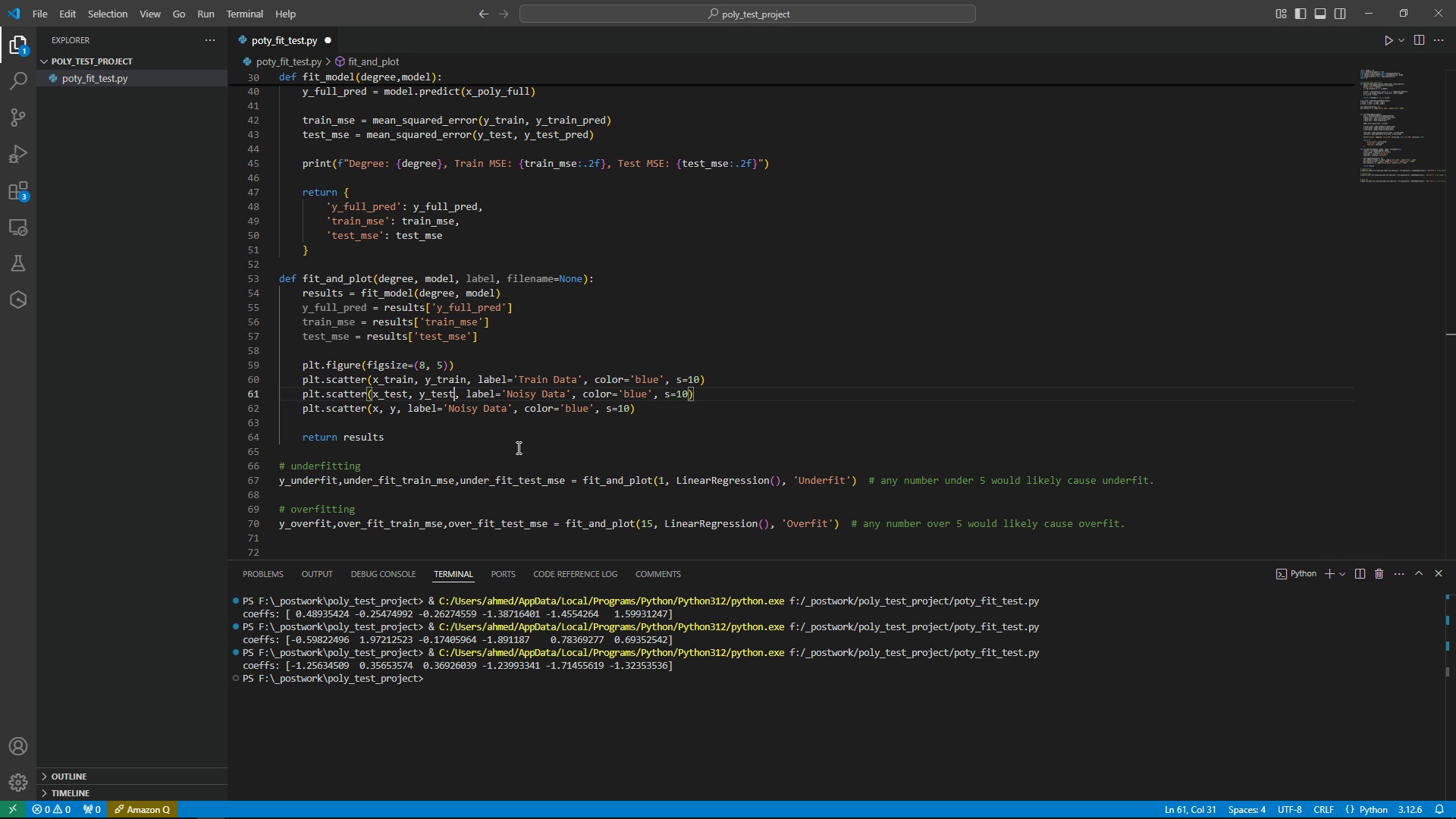 
wait(7.74)
 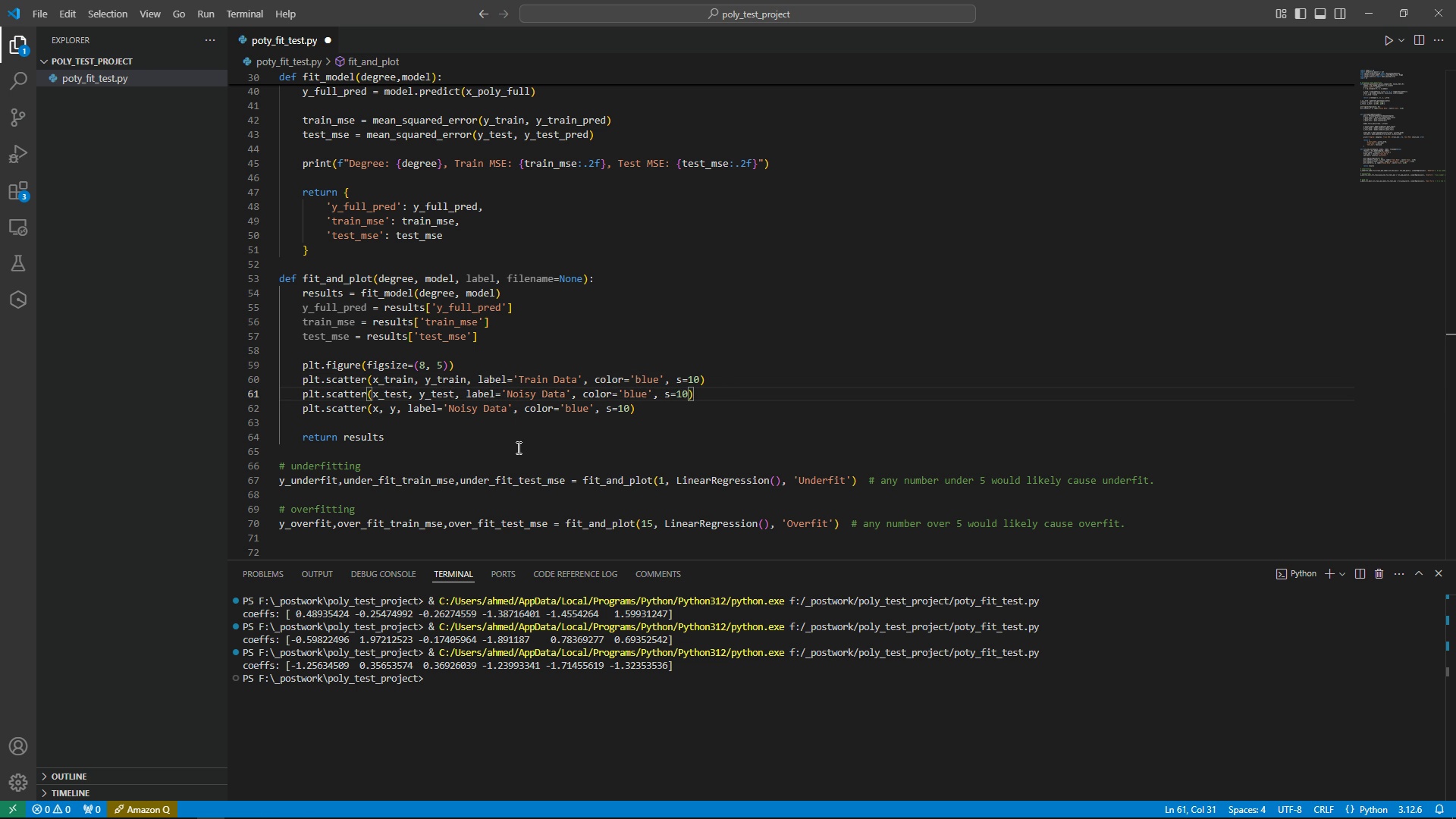 
hold_key(key=ArrowRight, duration=1.35)
 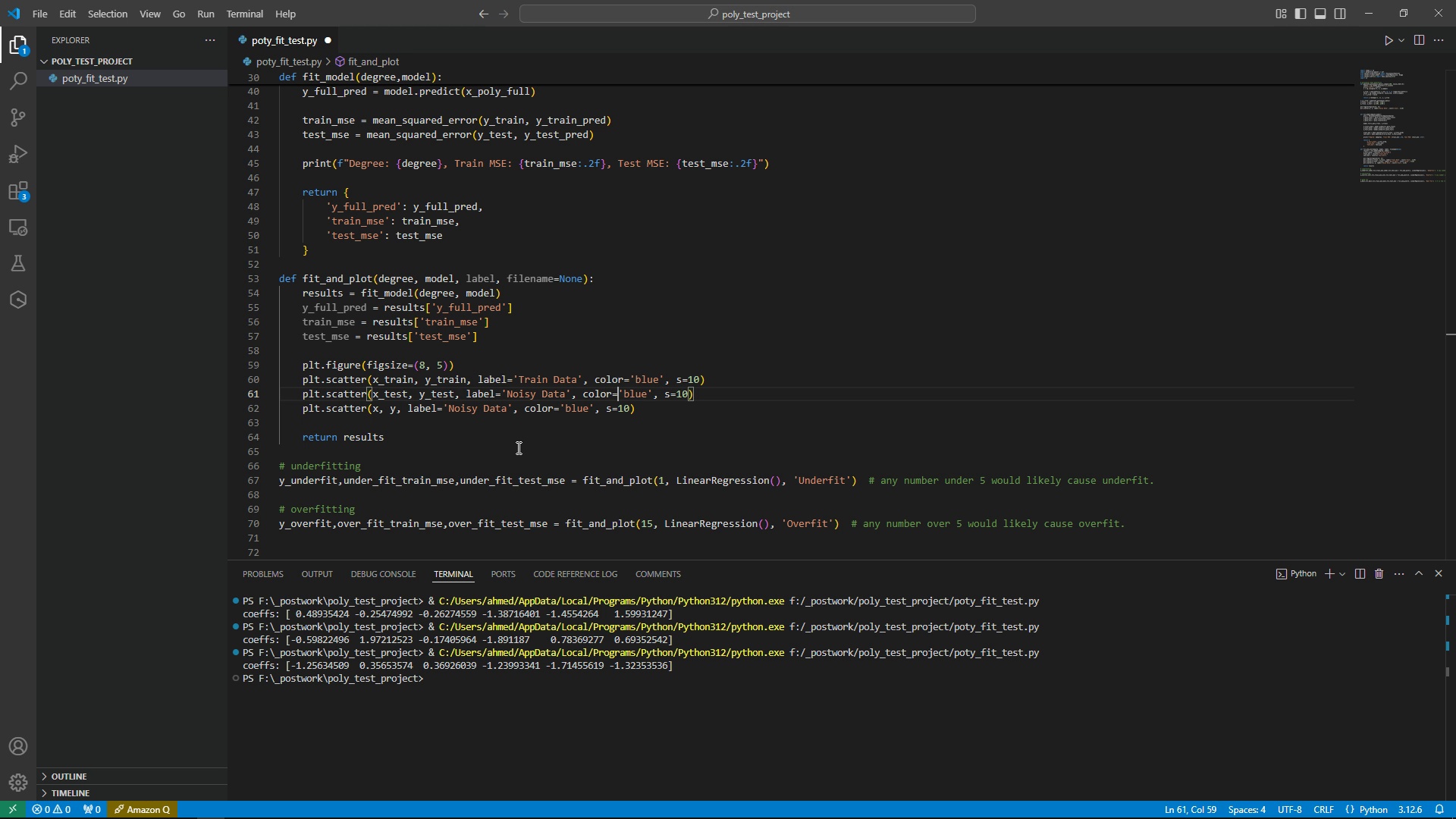 
key(ArrowRight)
 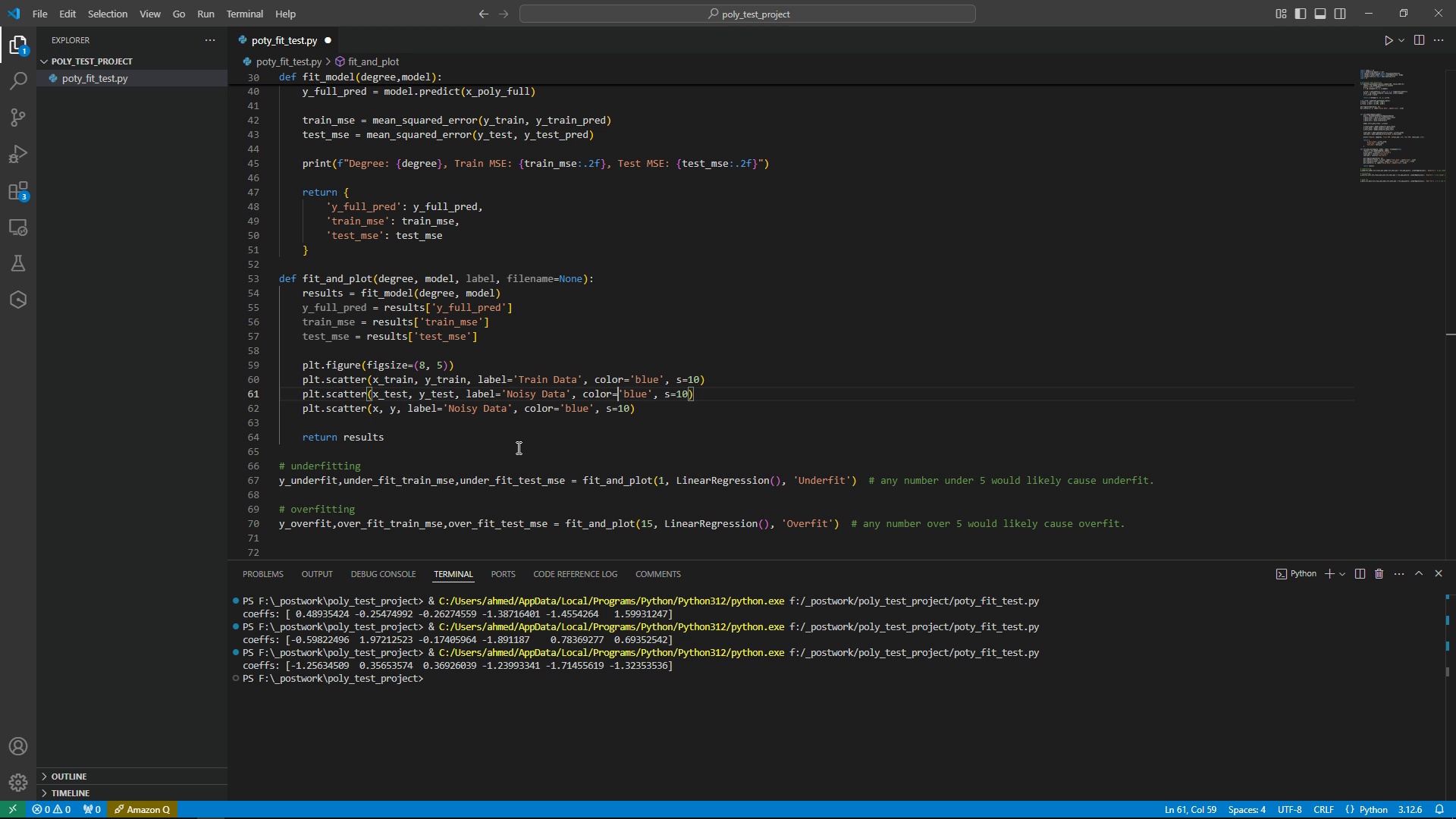 
key(ArrowRight)
 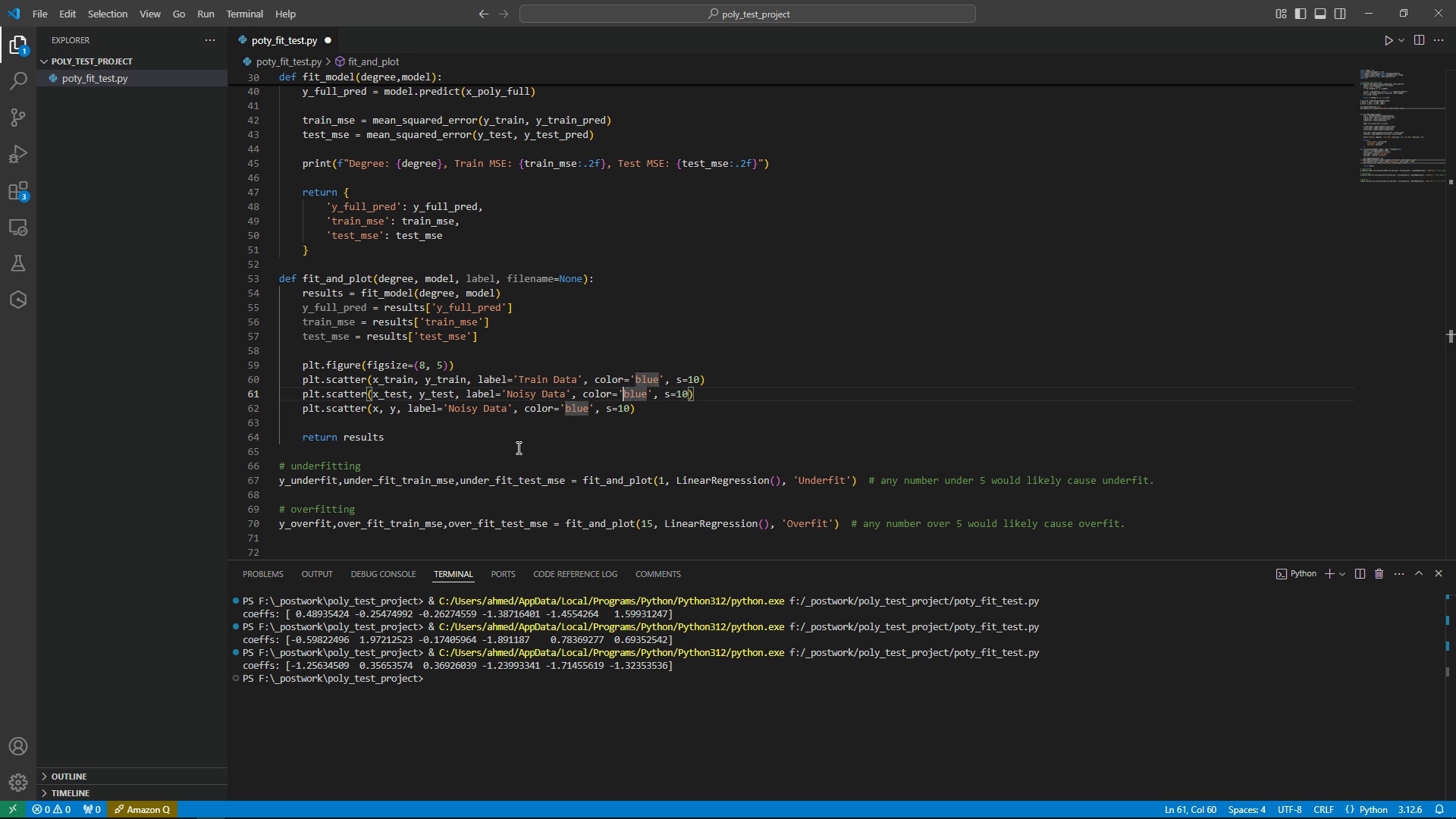 
key(Shift+ArrowRight)
 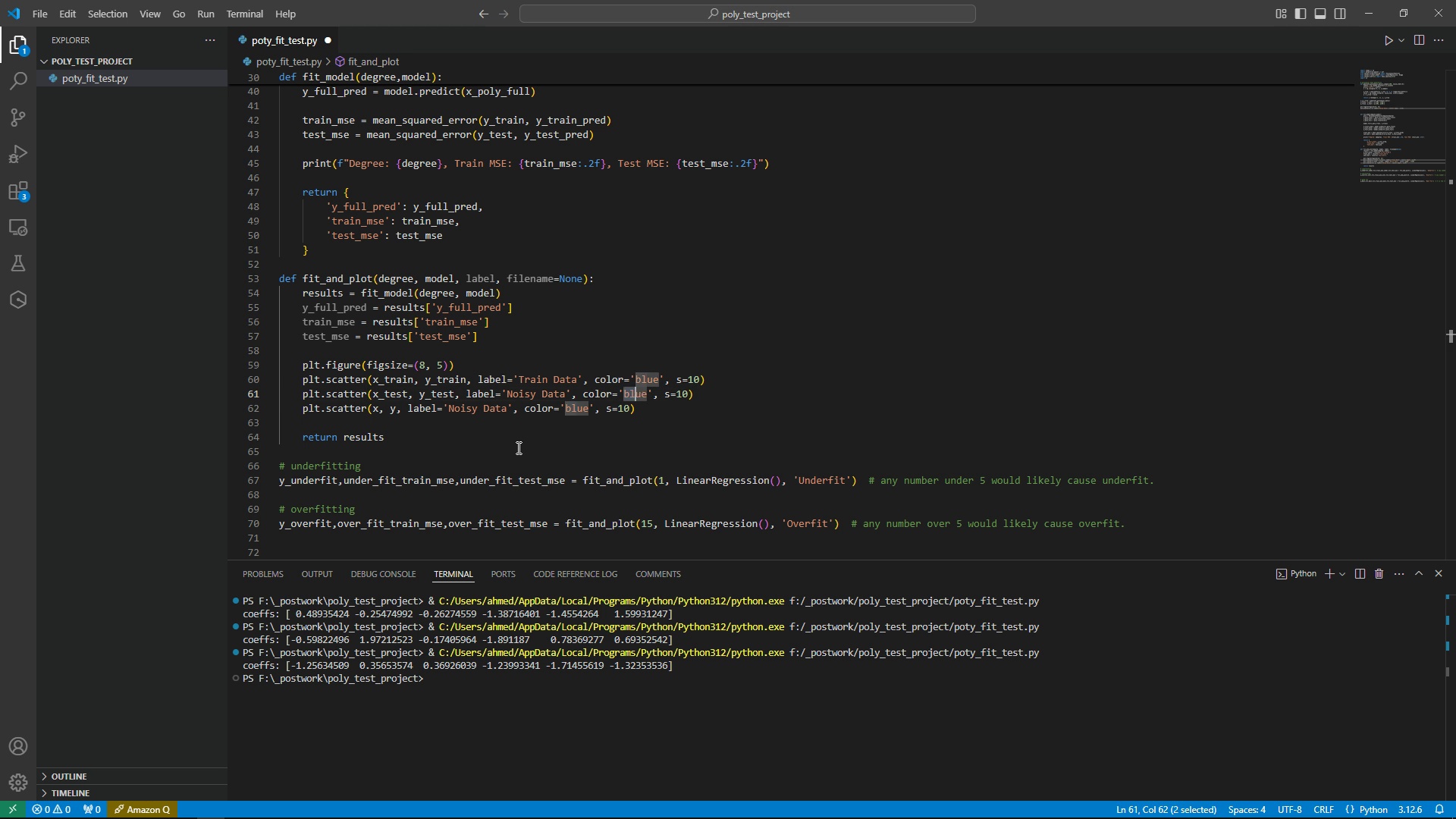 
key(Shift+ArrowRight)
 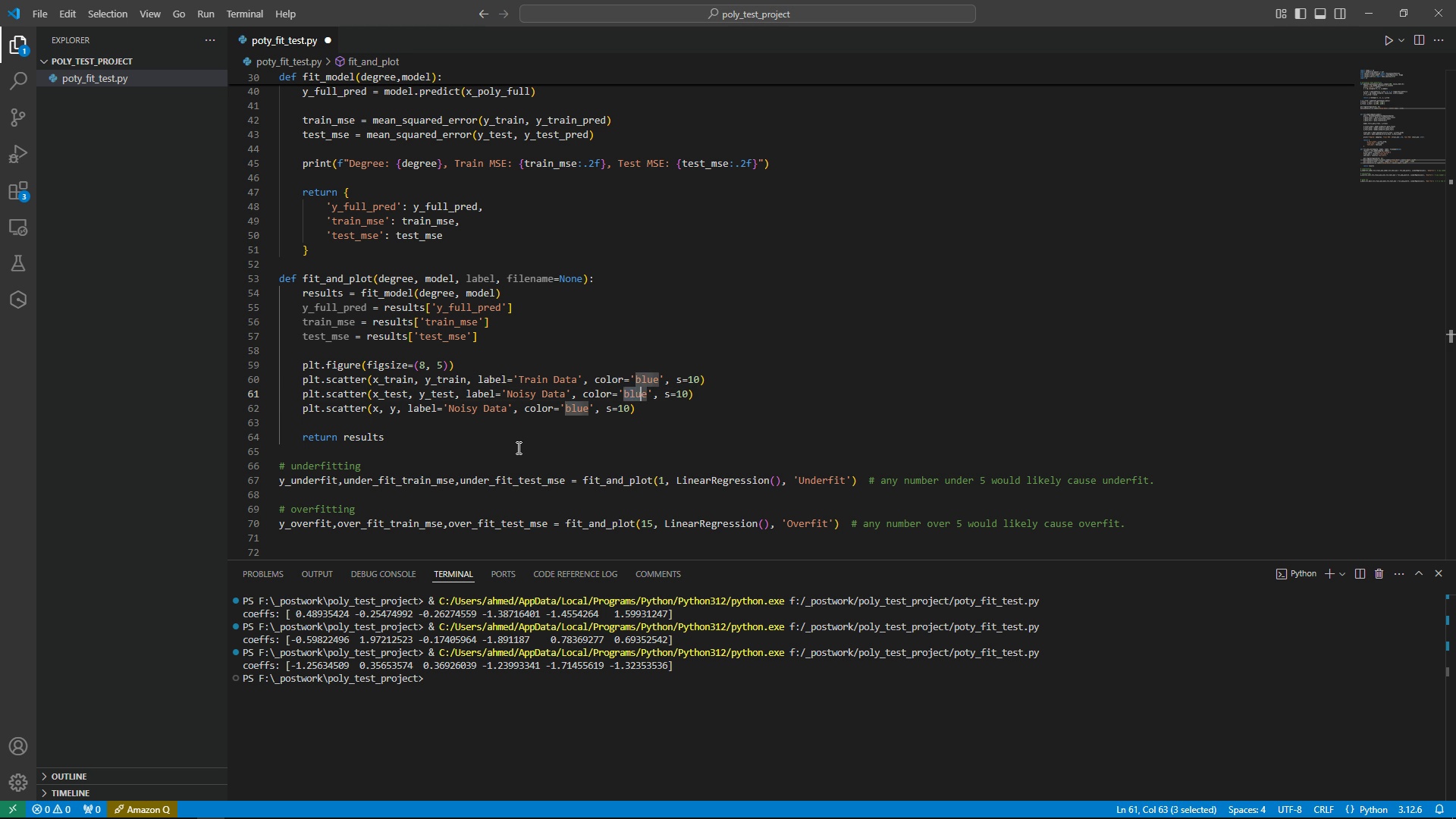 
key(Shift+ArrowRight)
 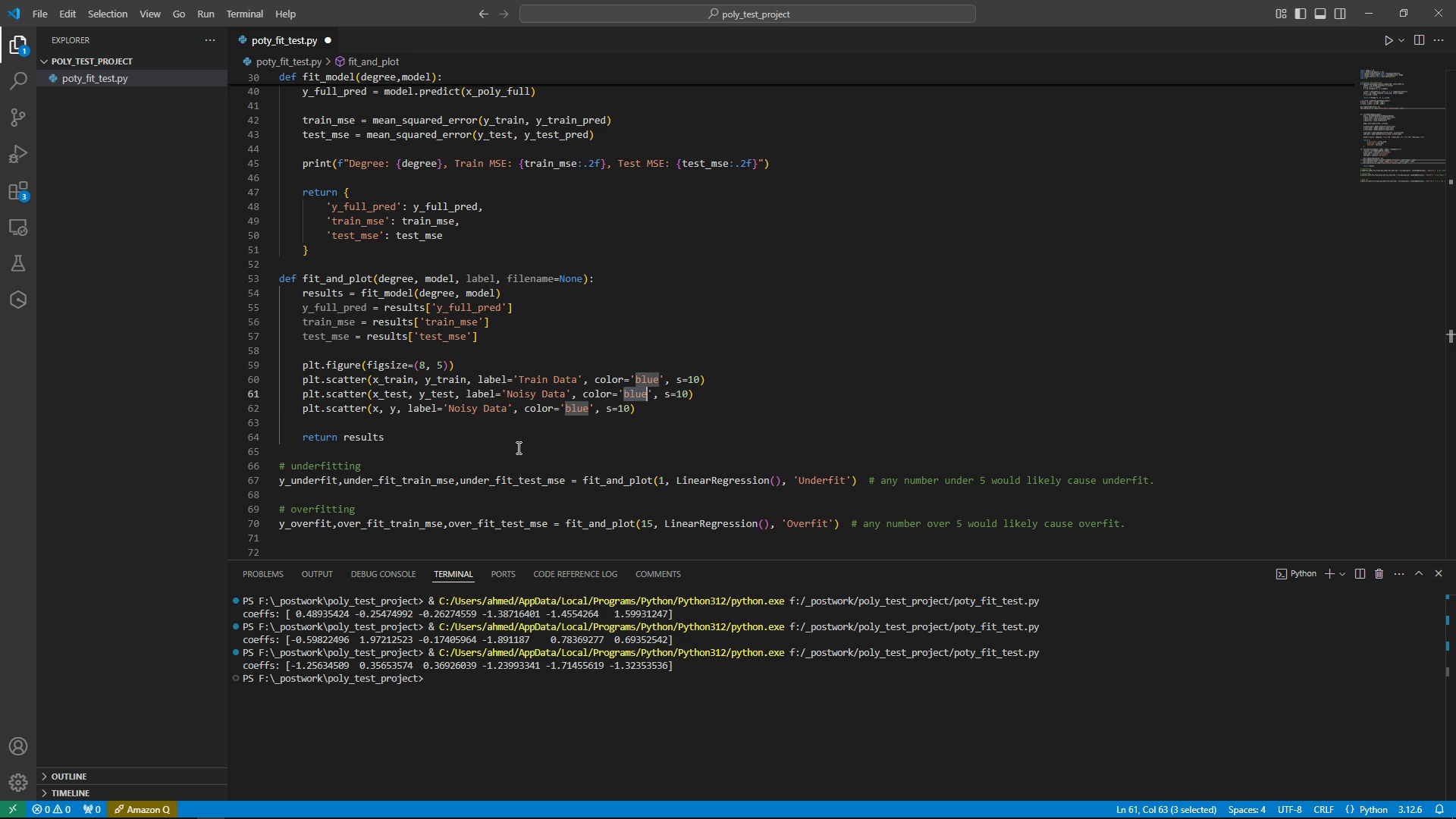 
key(Shift+ArrowRight)
 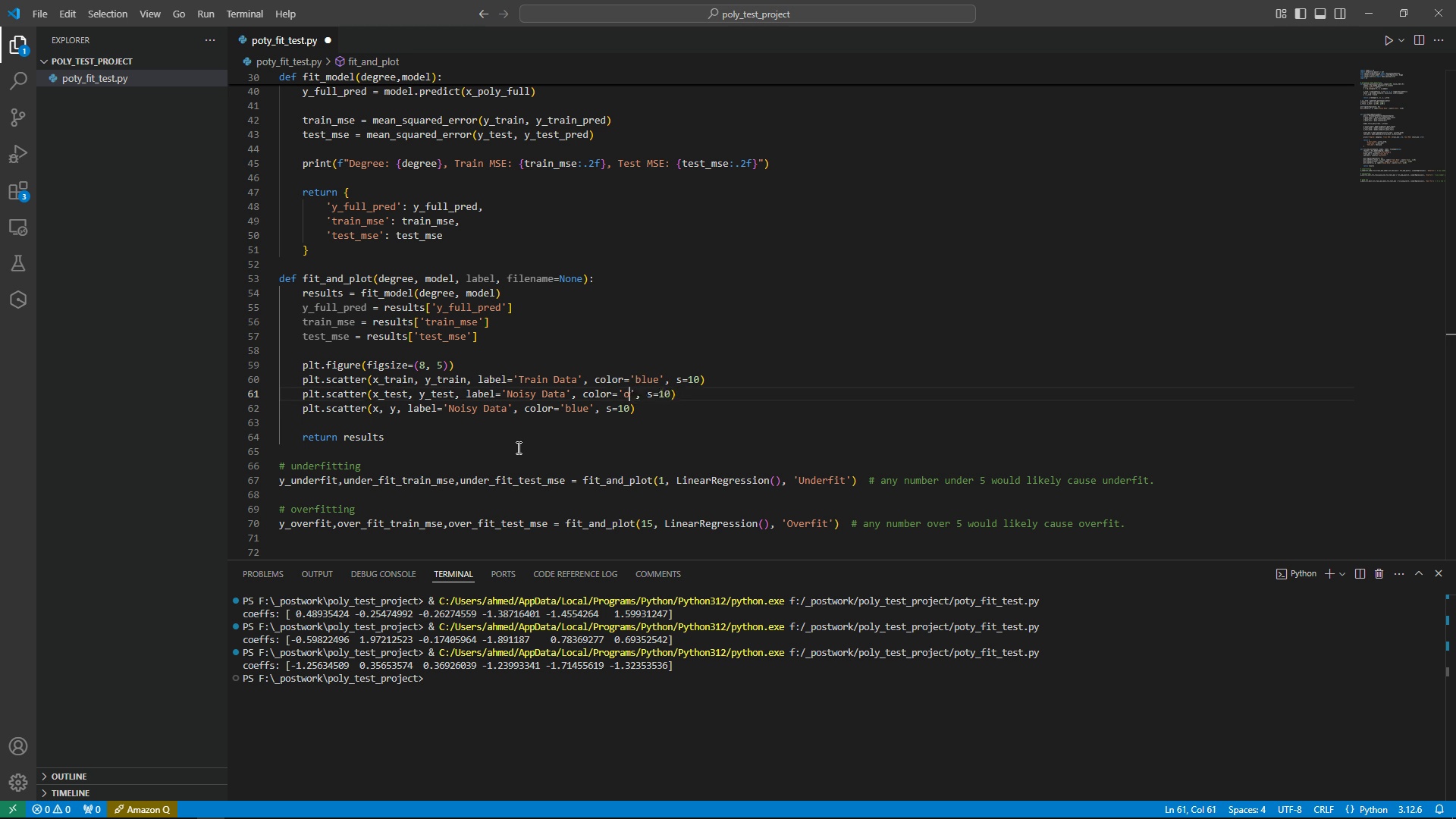 
type(orange)
 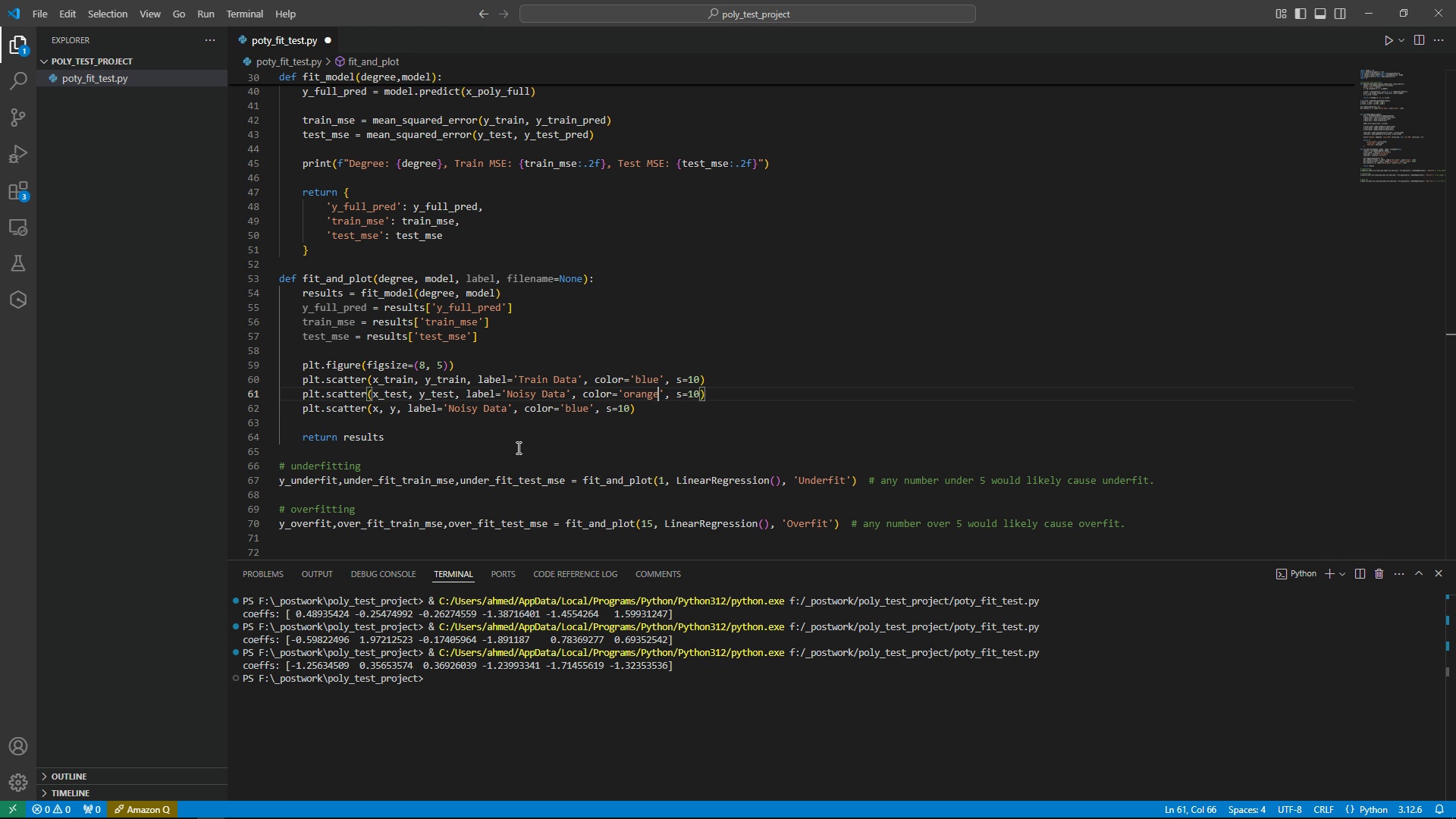 
wait(6.64)
 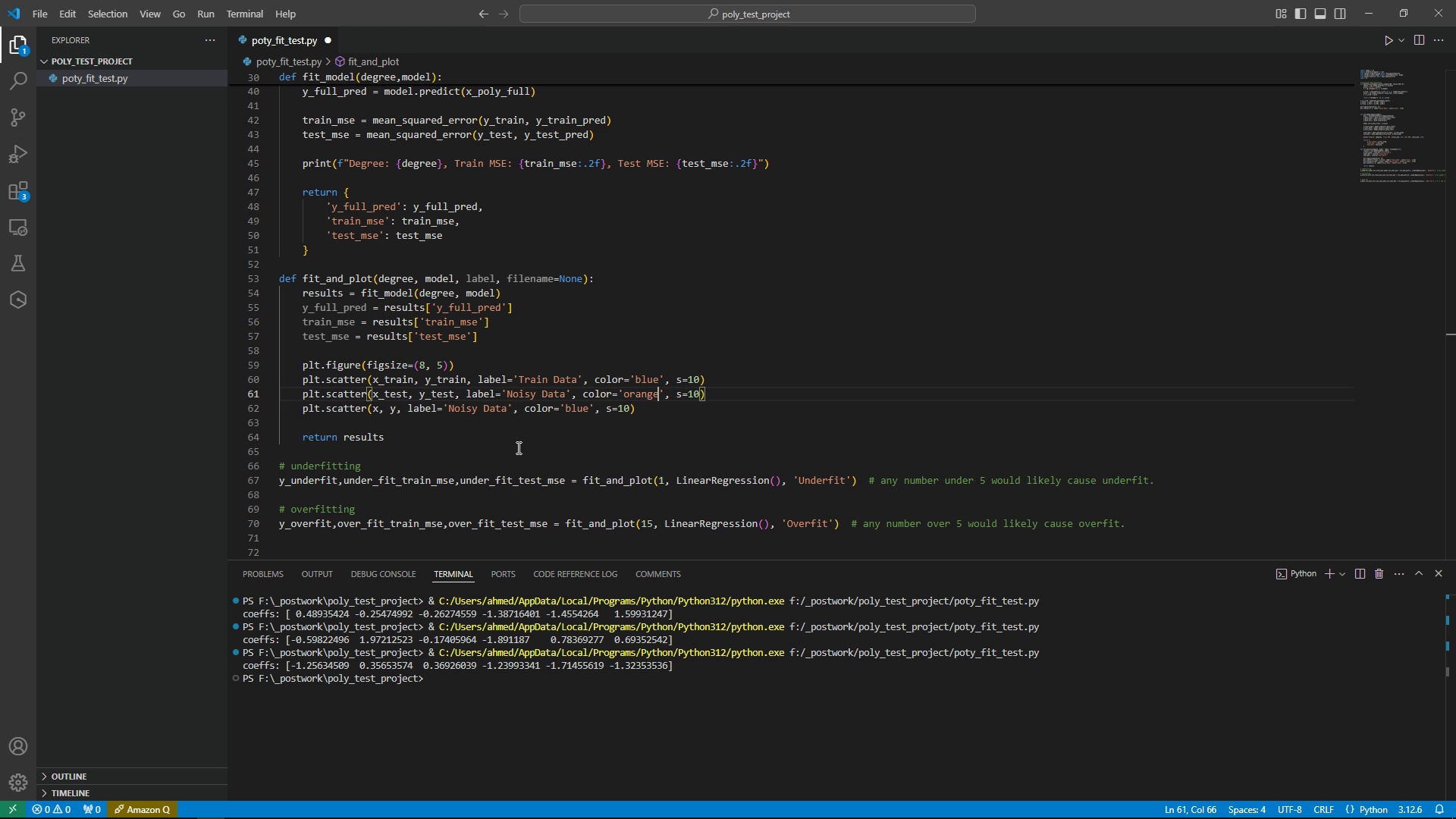 
key(ArrowDown)
 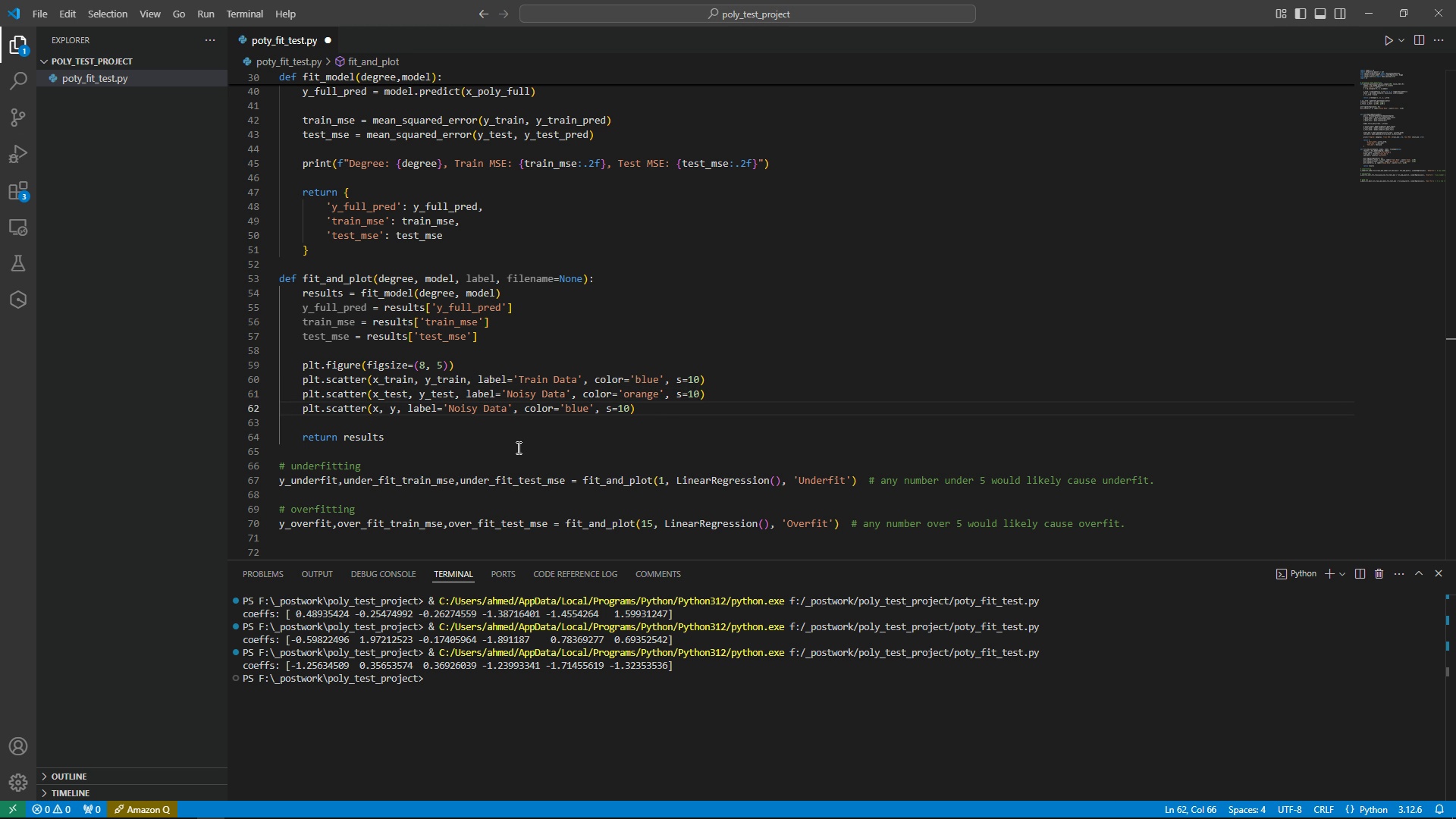 
hold_key(key=ArrowLeft, duration=1.5)
 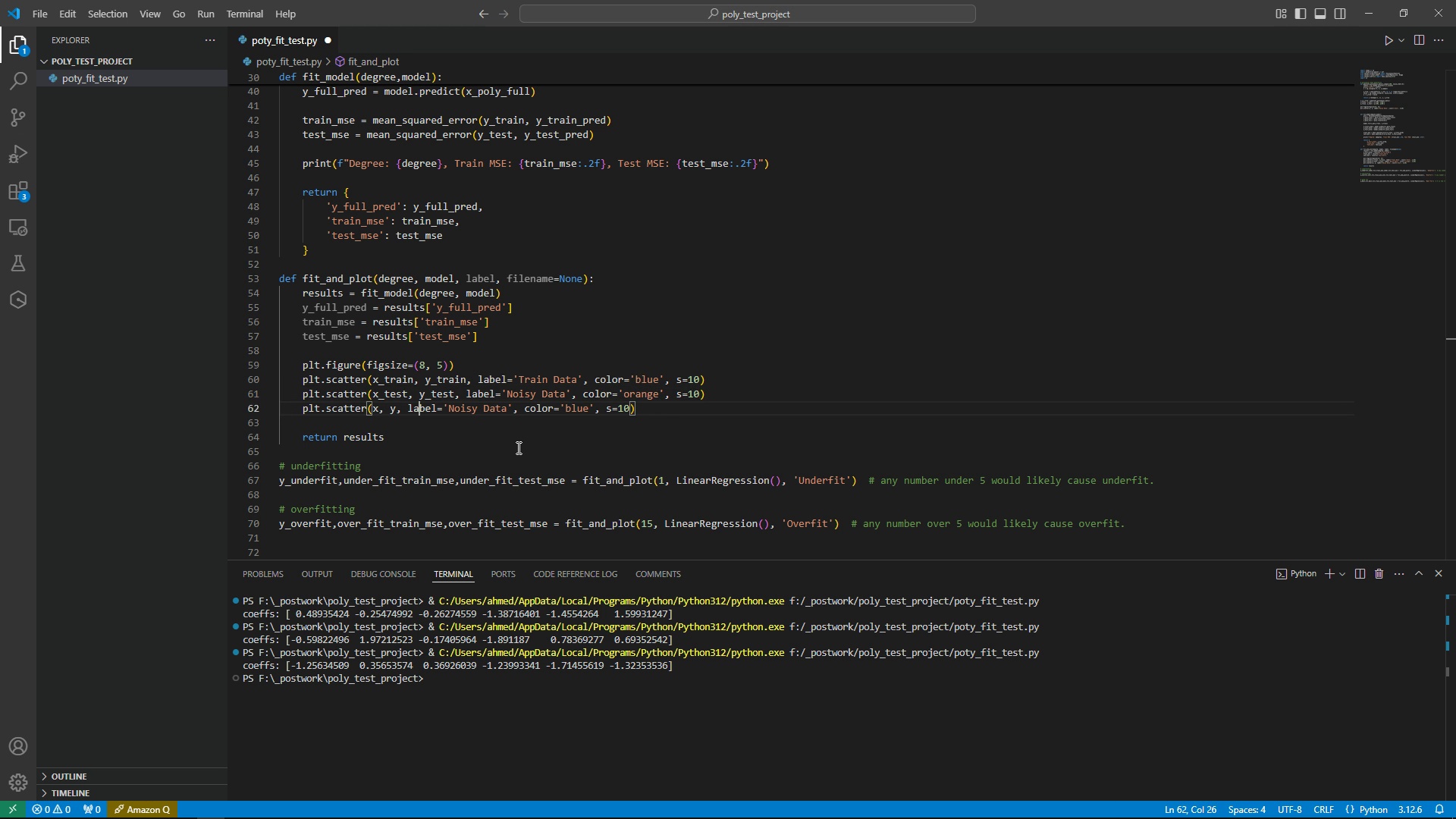 
key(ArrowLeft)
 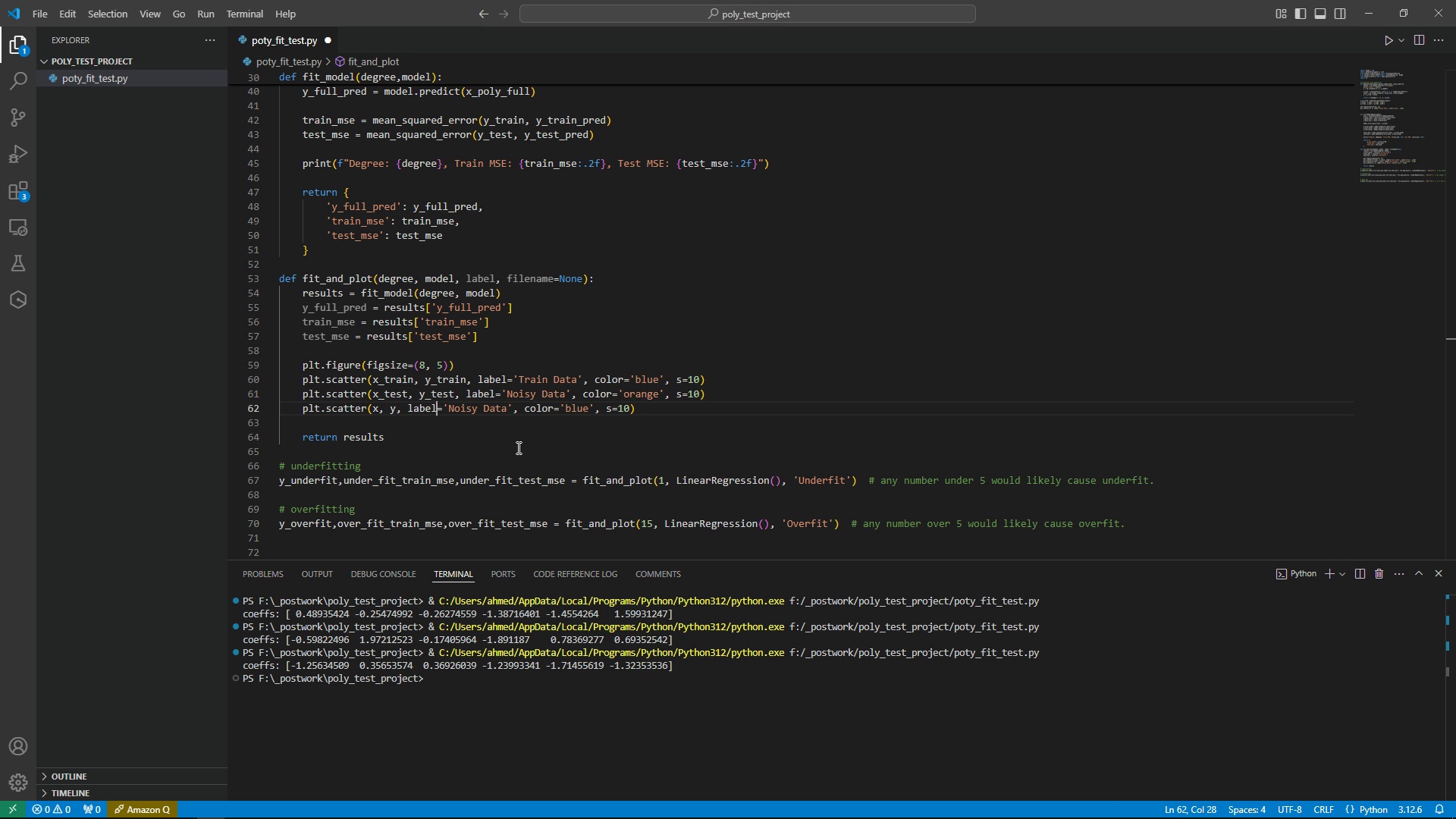 
key(ArrowLeft)
 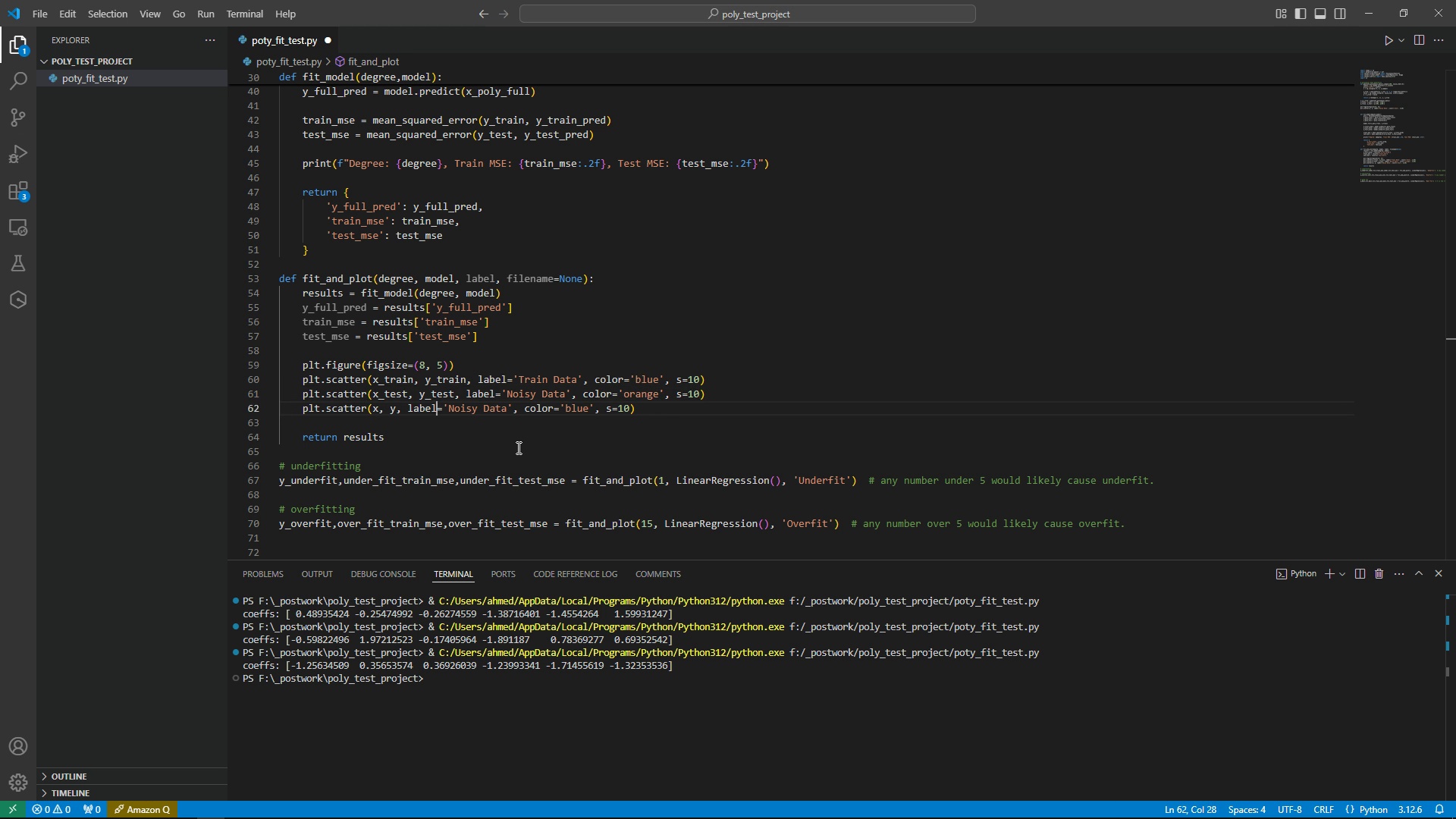 
key(ArrowLeft)
 